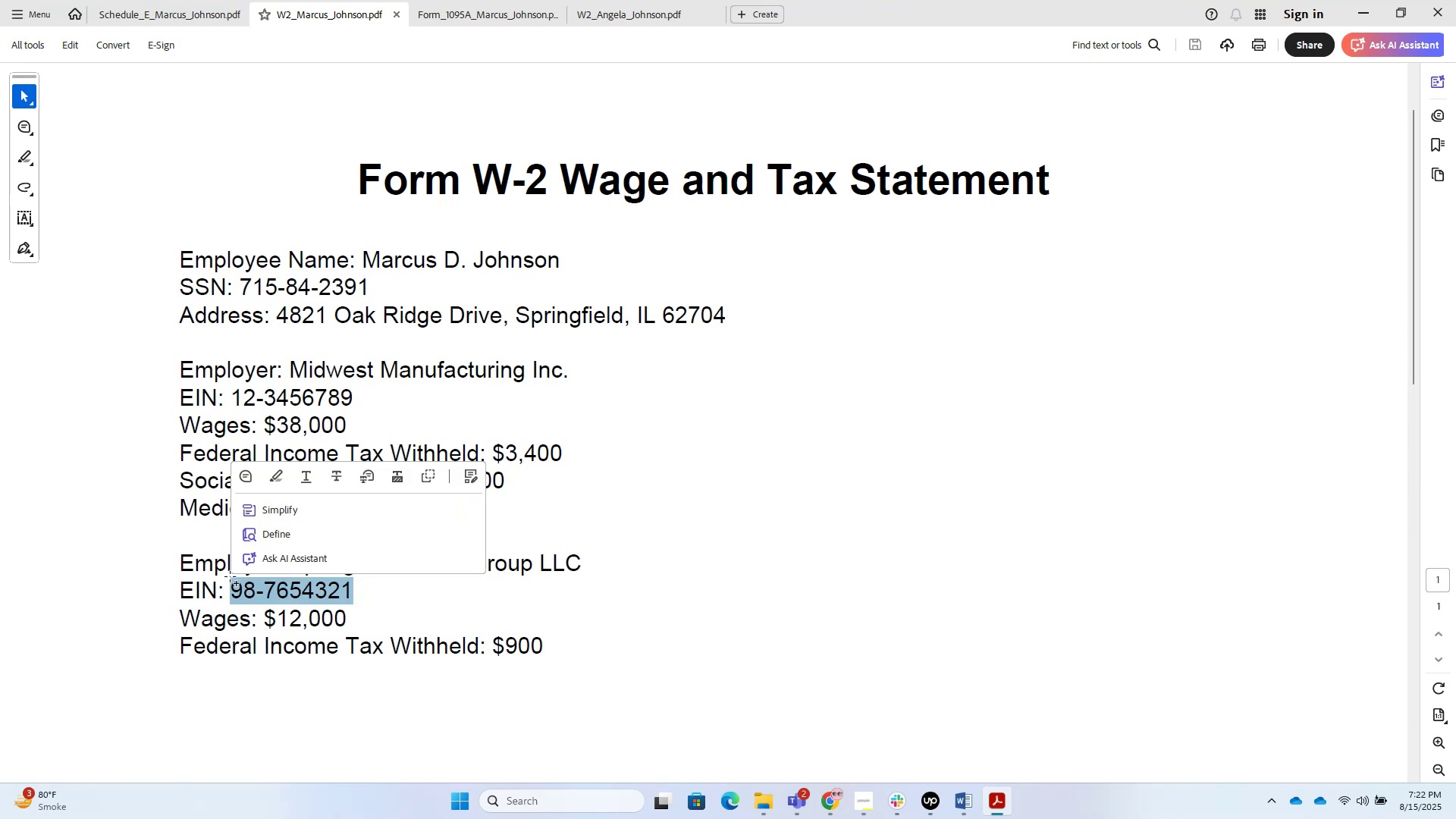 
key(Alt+AltLeft)
 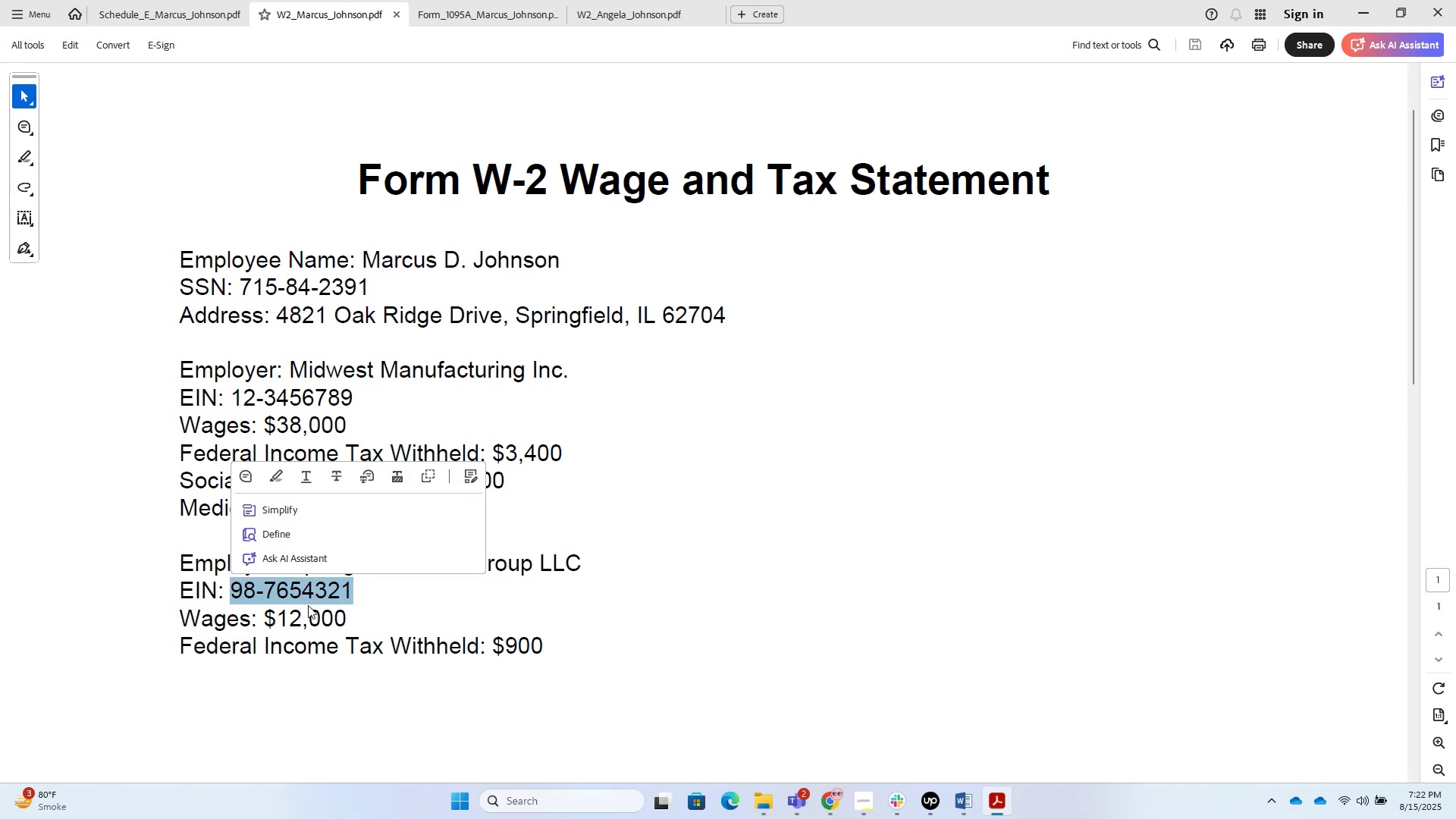 
left_click([339, 611])
 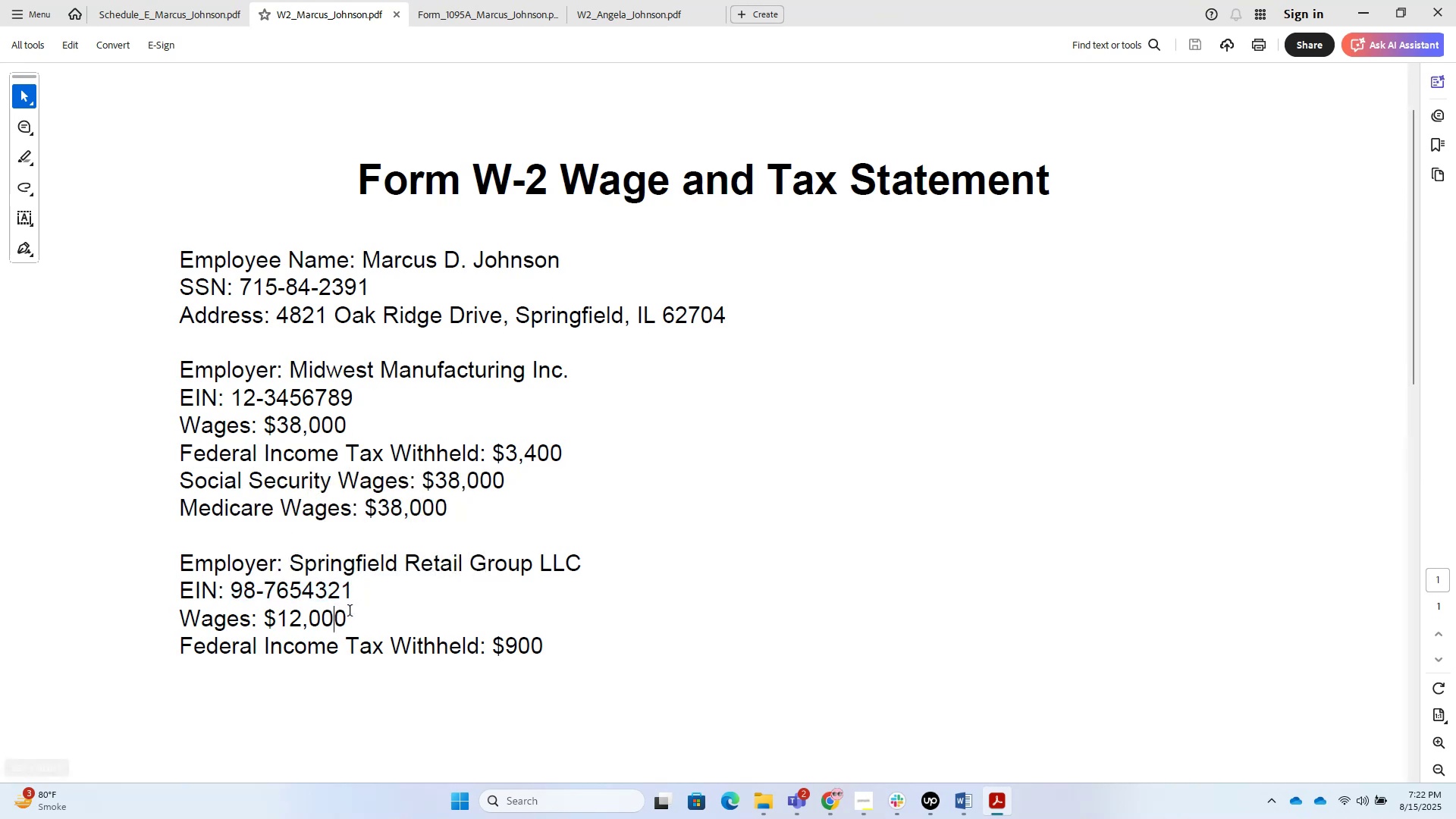 
left_click_drag(start_coordinate=[356, 613], to_coordinate=[311, 617])
 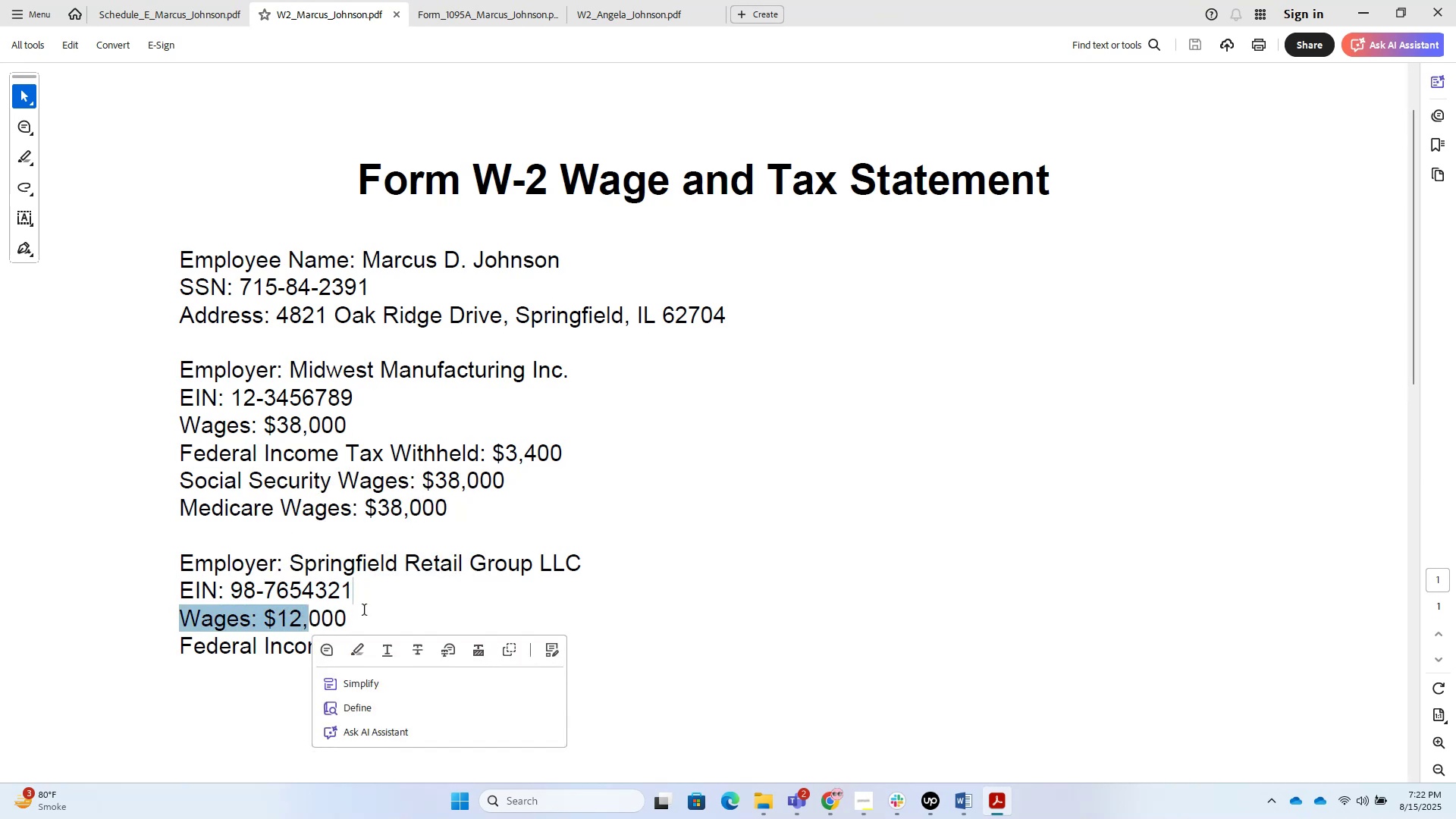 
left_click([375, 610])
 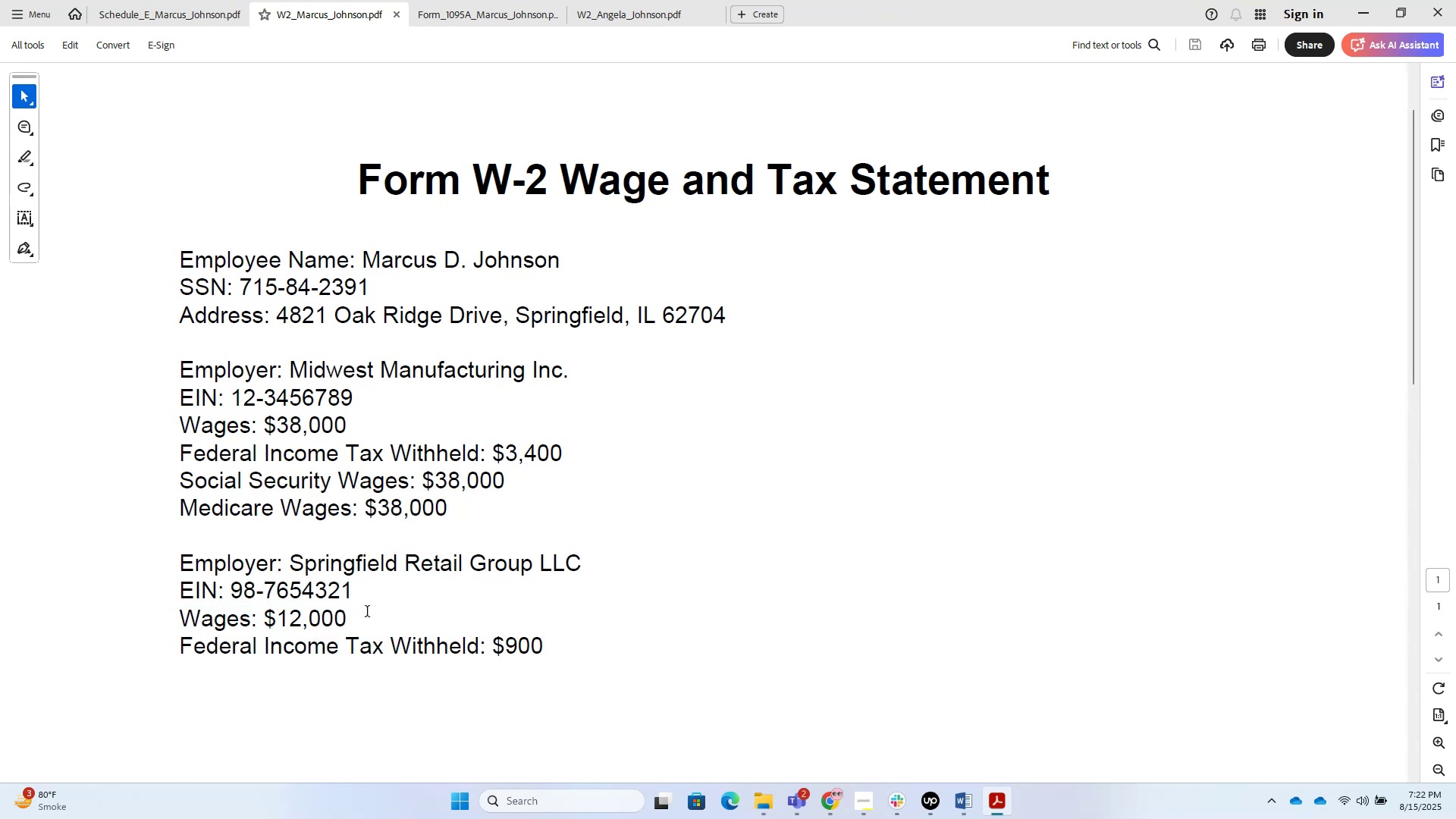 
left_click_drag(start_coordinate=[367, 613], to_coordinate=[306, 618])
 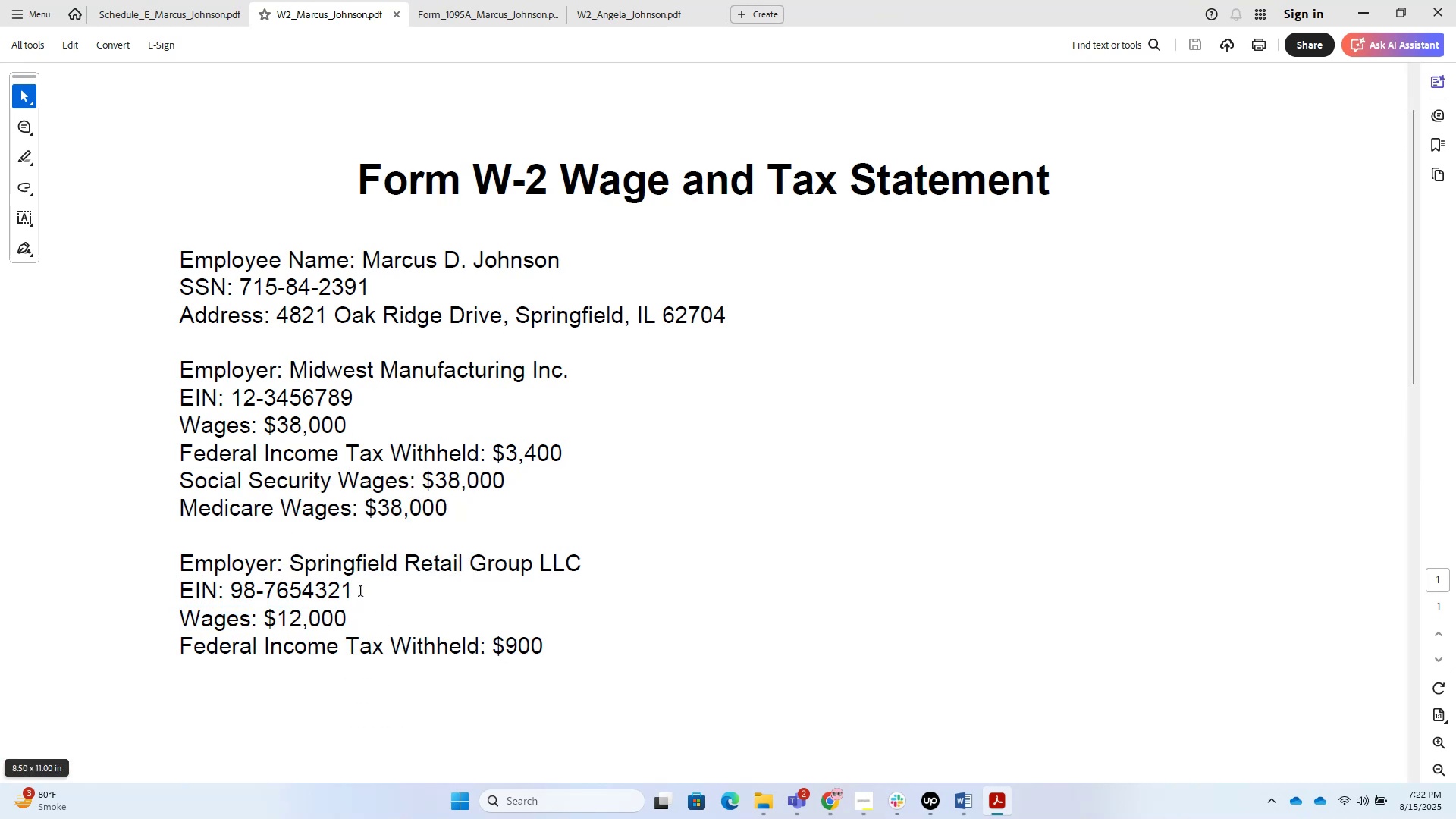 
key(Alt+AltLeft)
 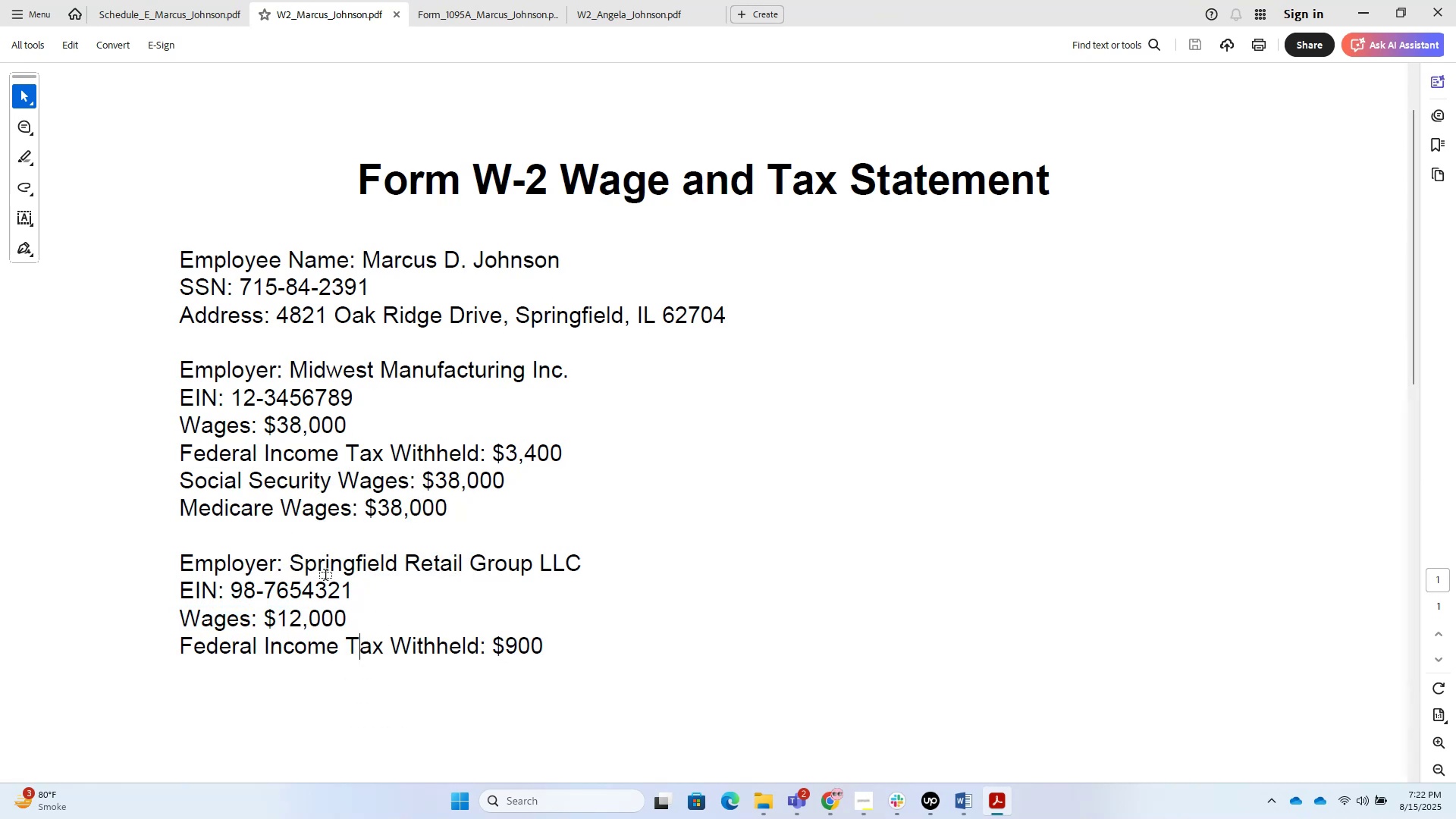 
key(Alt+Tab)
 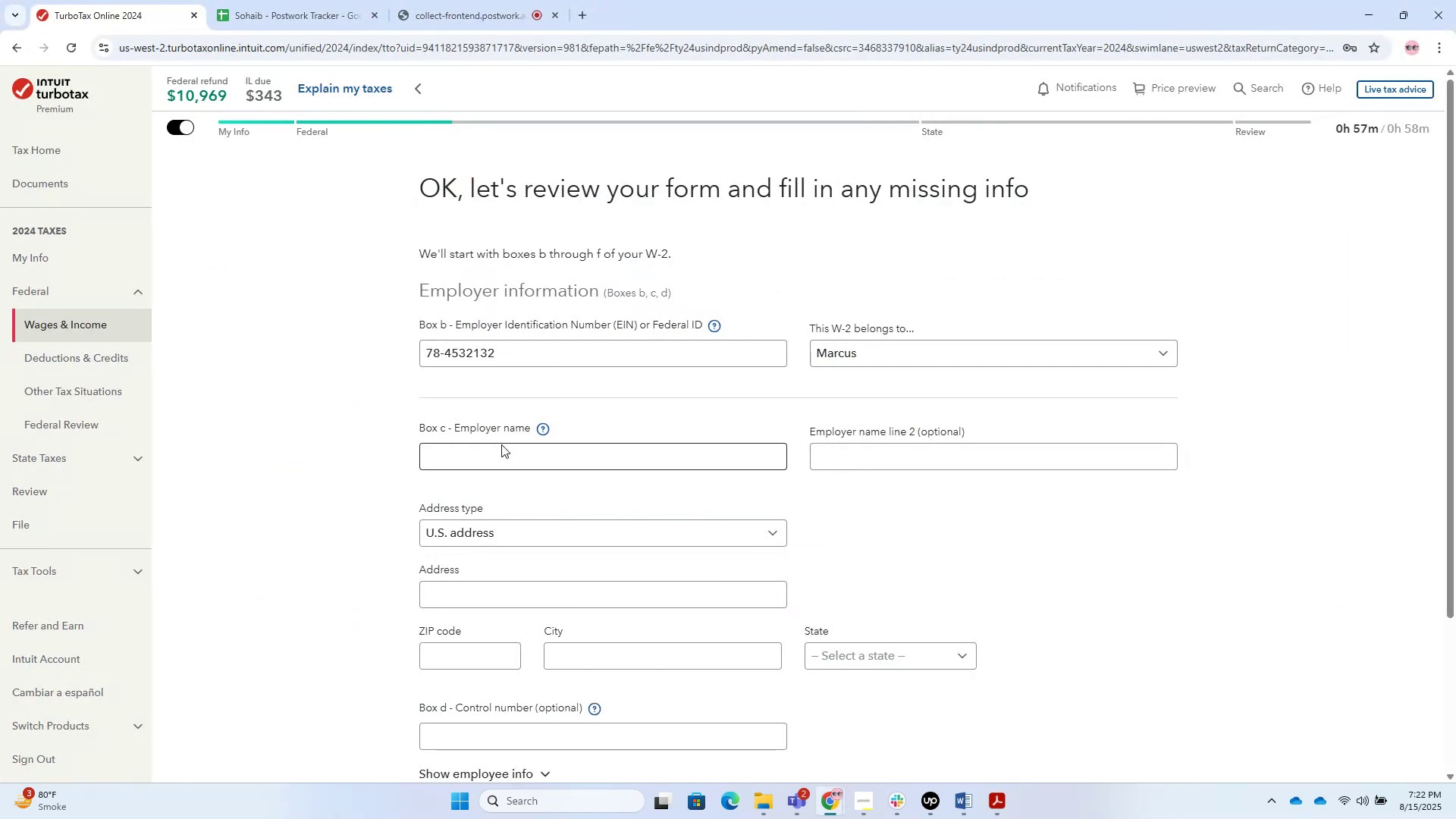 
left_click([514, 455])
 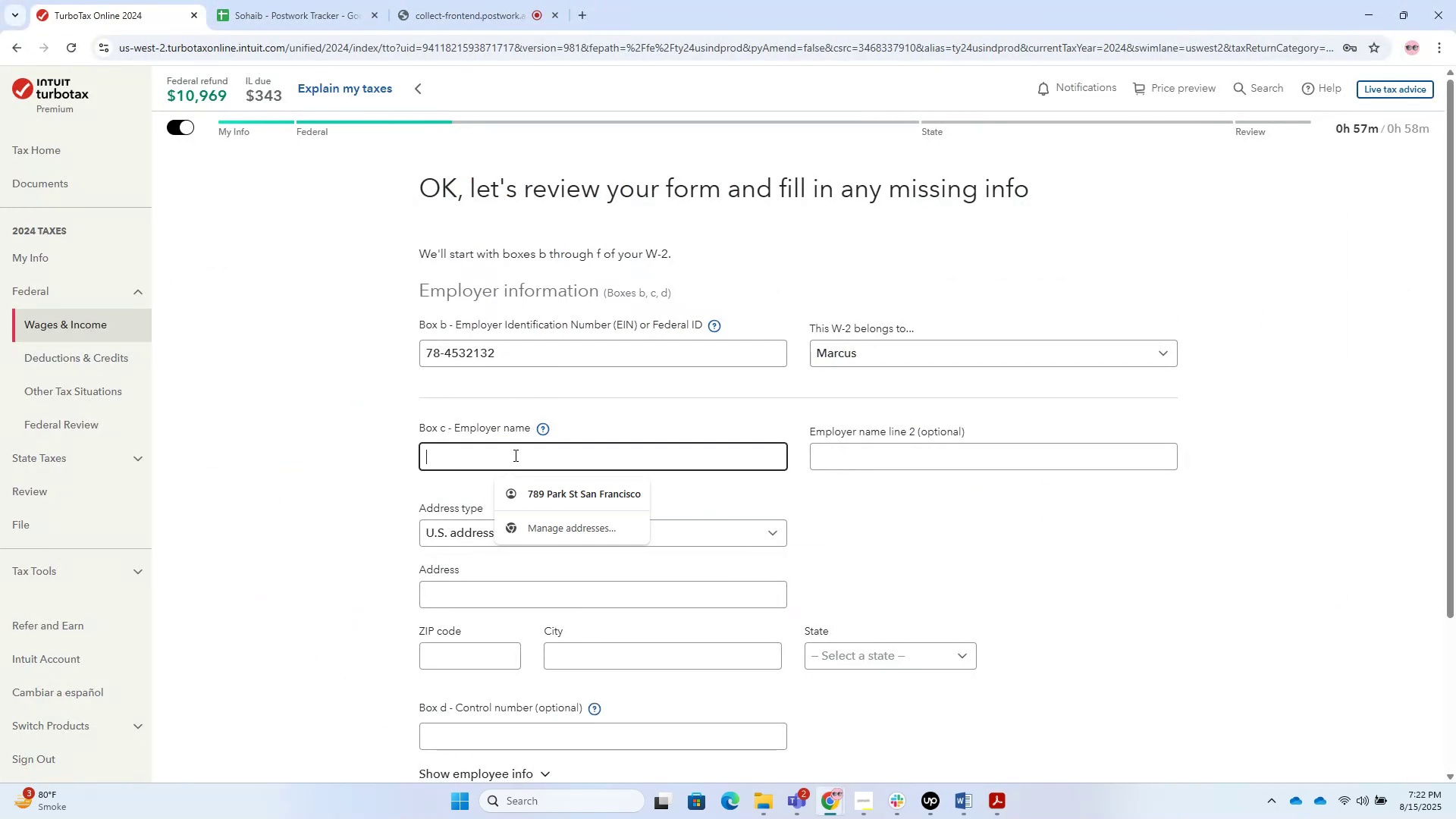 
key(Alt+AltLeft)
 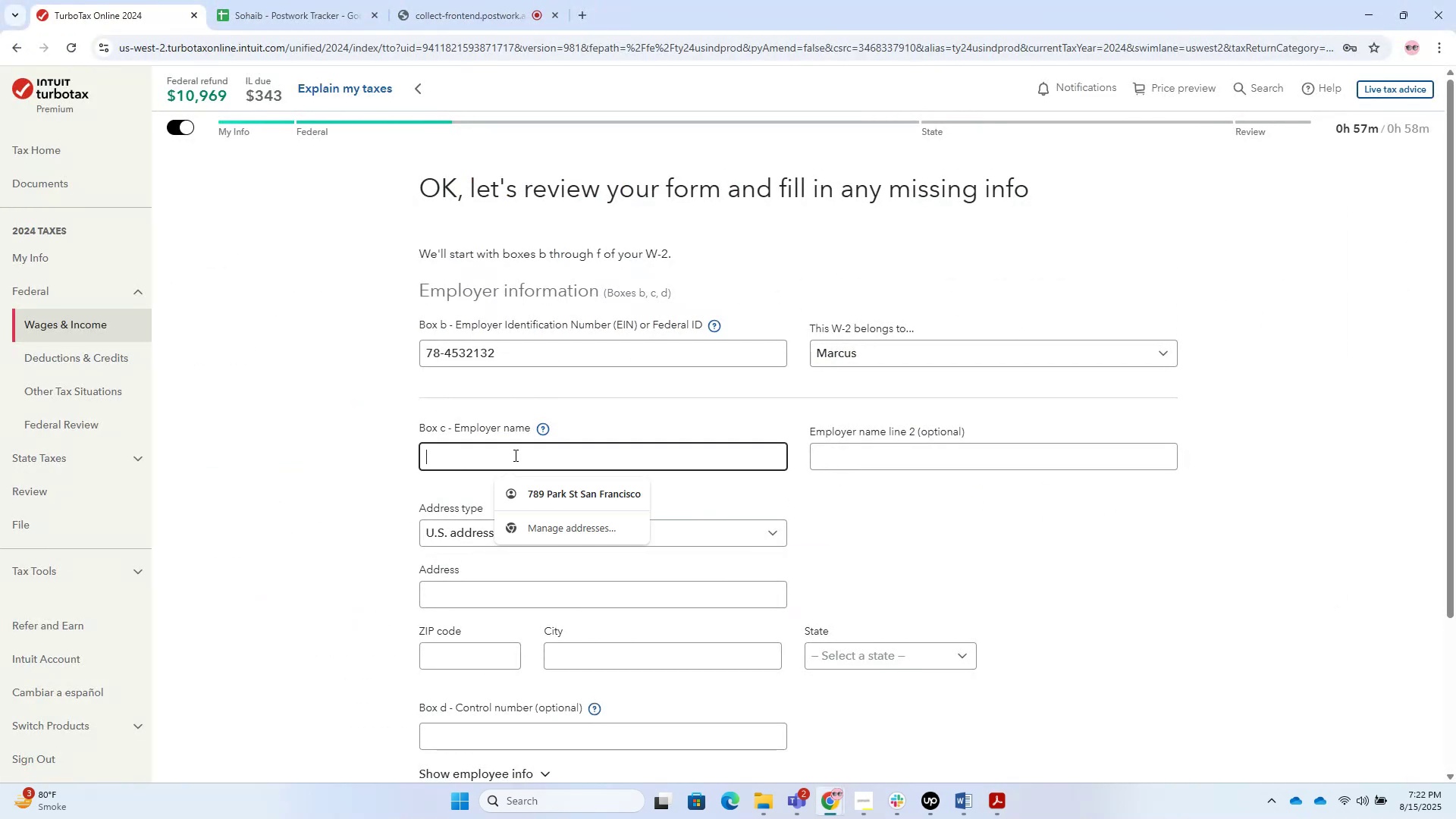 
key(Alt+Tab)
 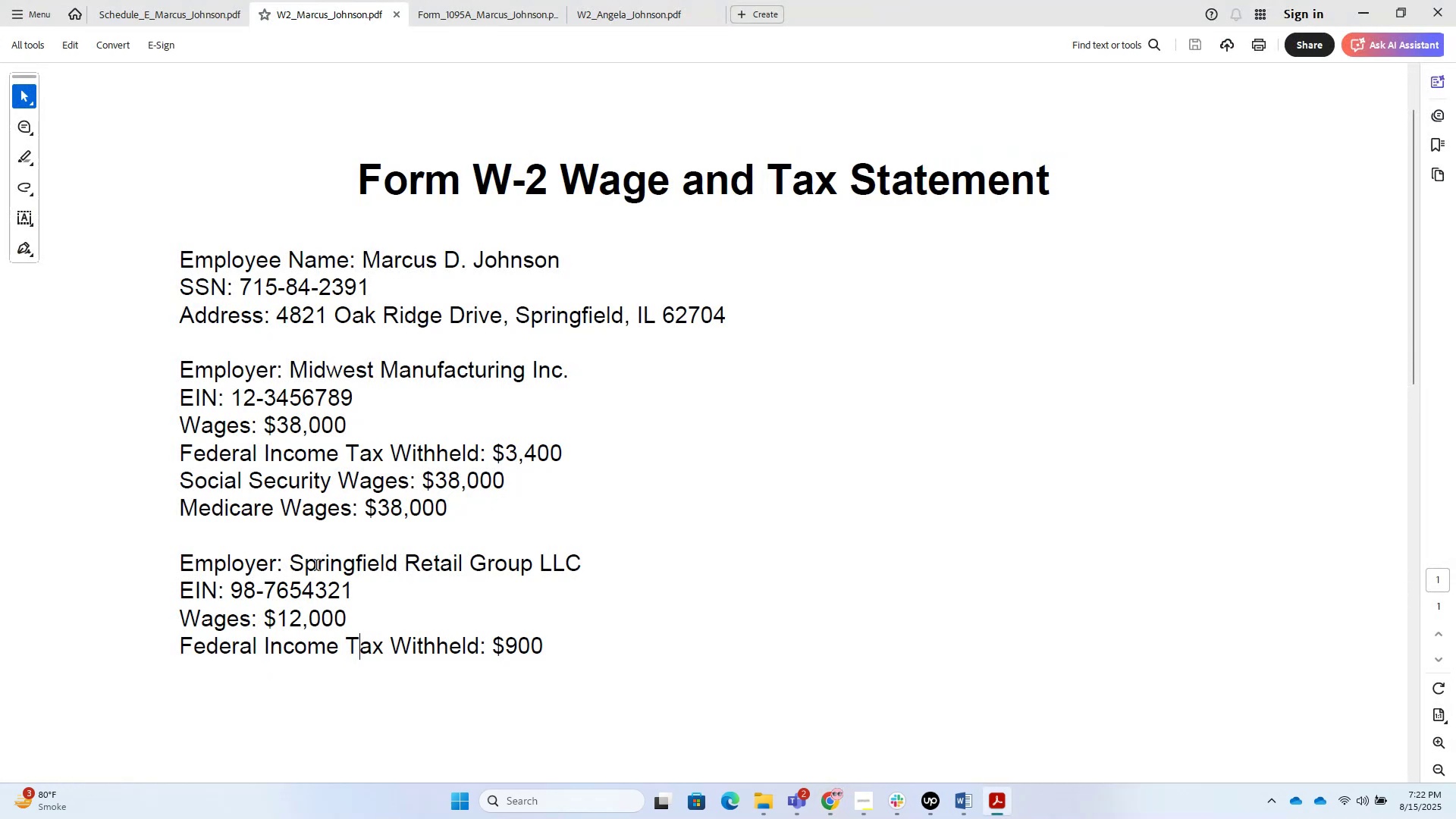 
left_click_drag(start_coordinate=[289, 567], to_coordinate=[562, 570])
 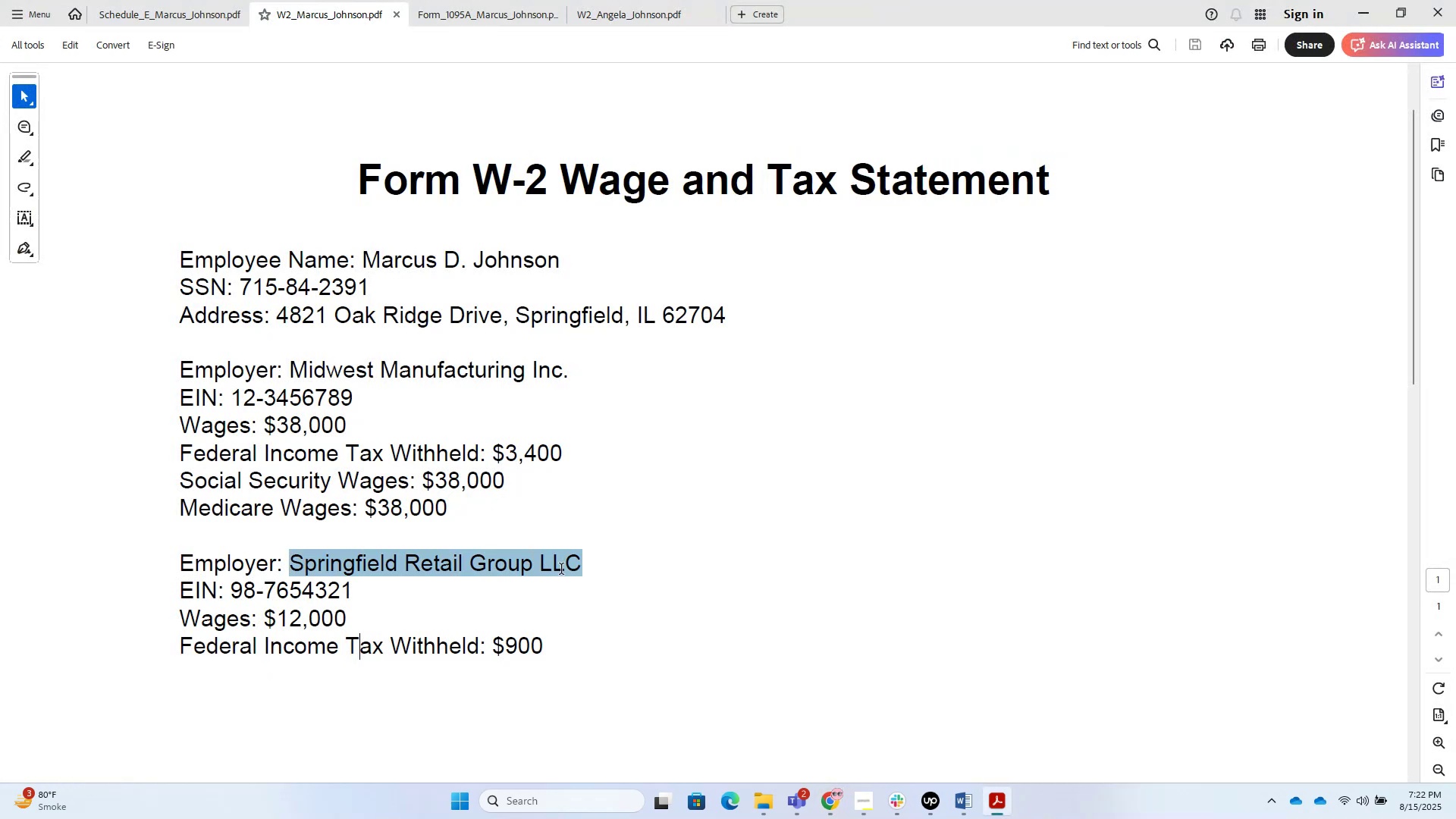 
key(Control+C)
 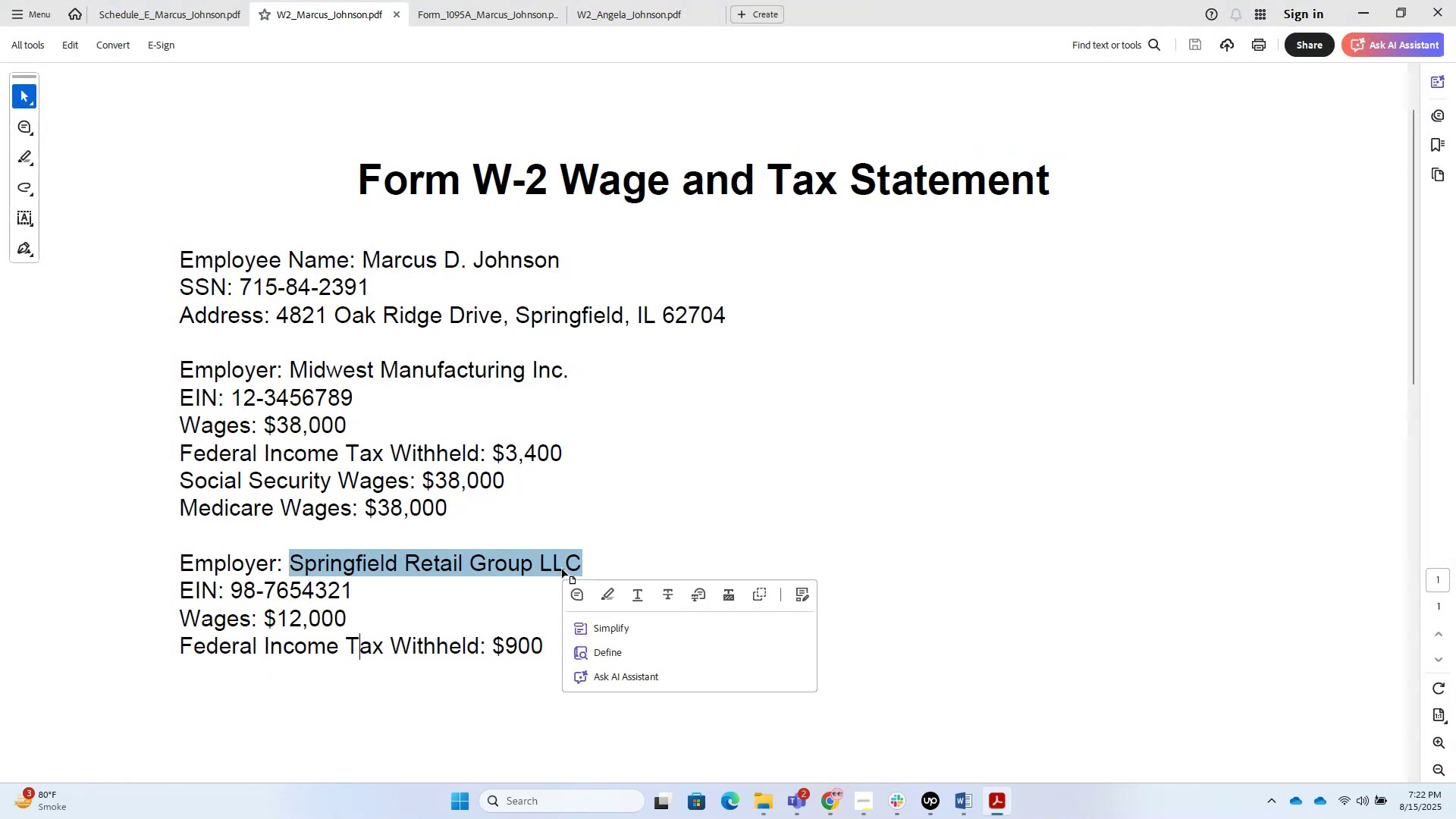 
key(Alt+Tab)
 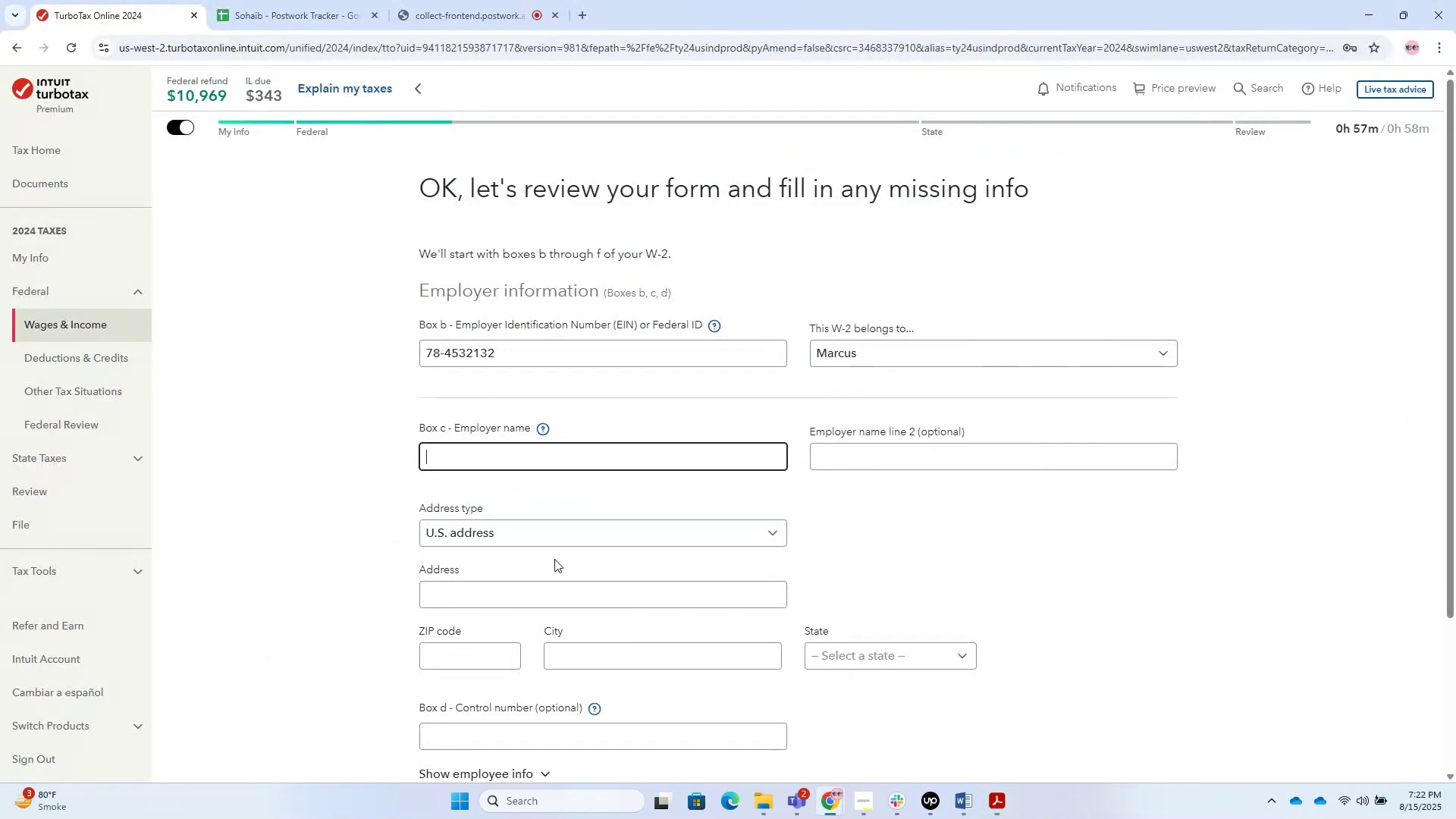 
key(Control+V)
 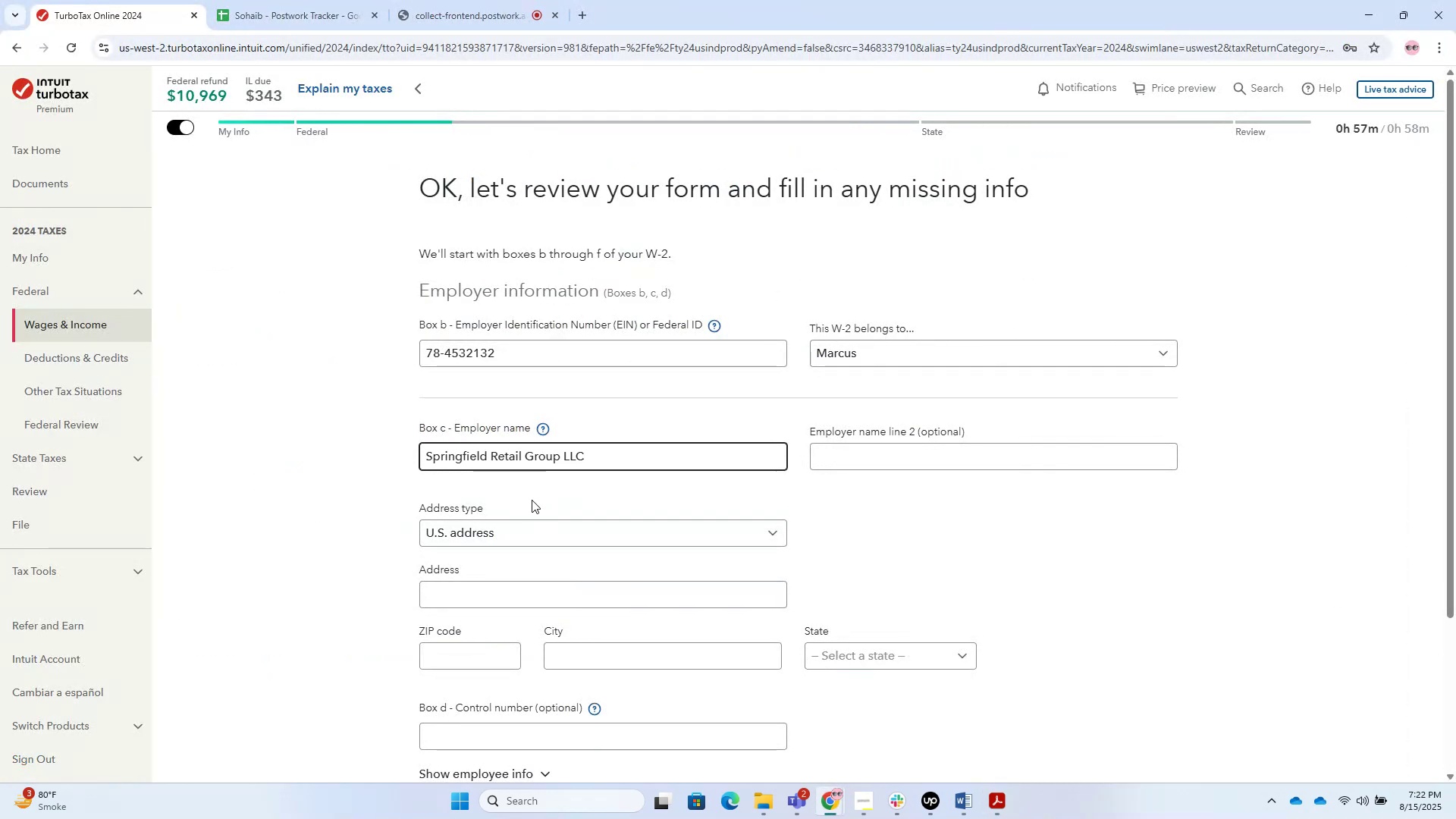 
key(Alt+Tab)
 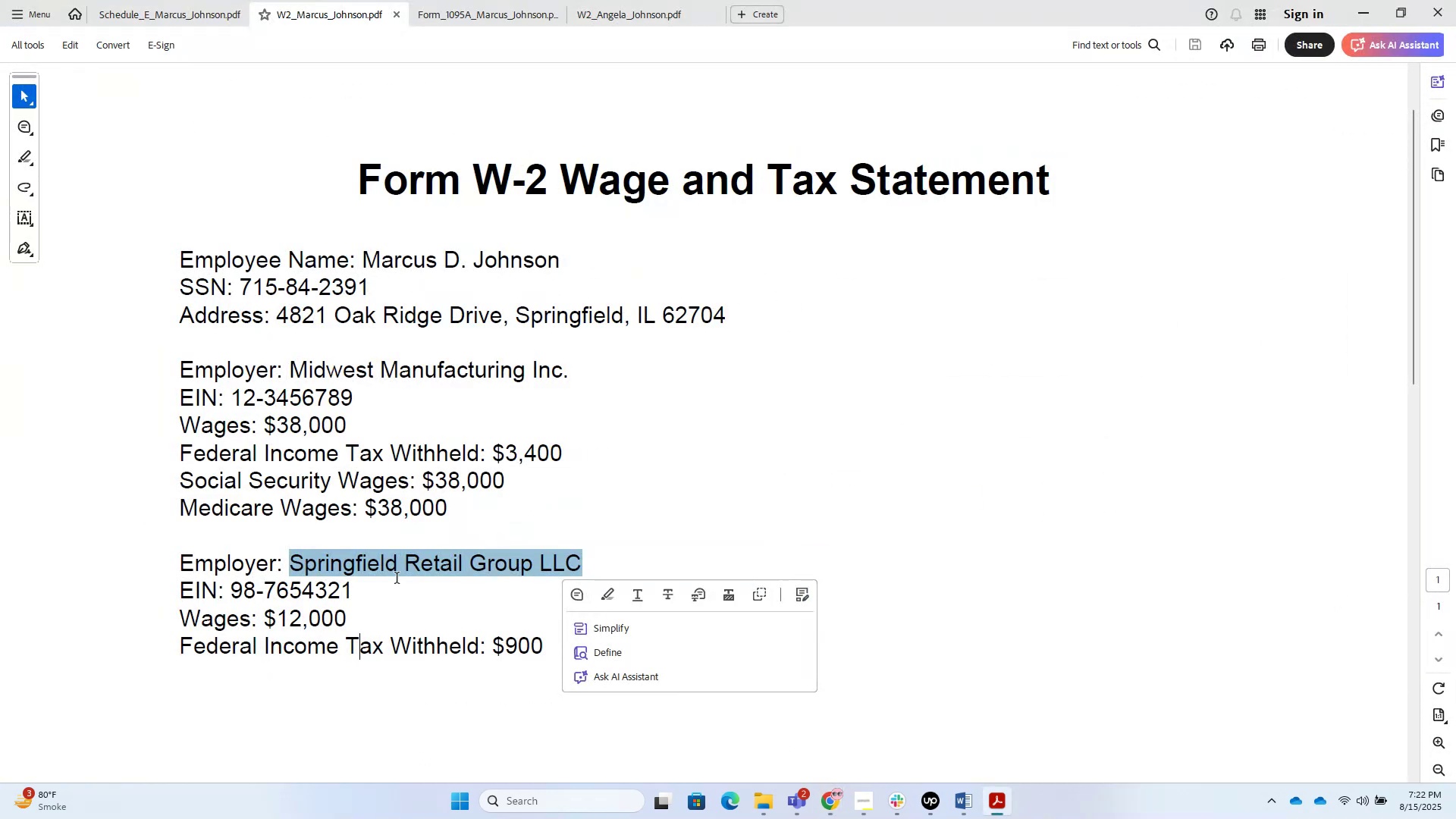 
left_click([387, 612])
 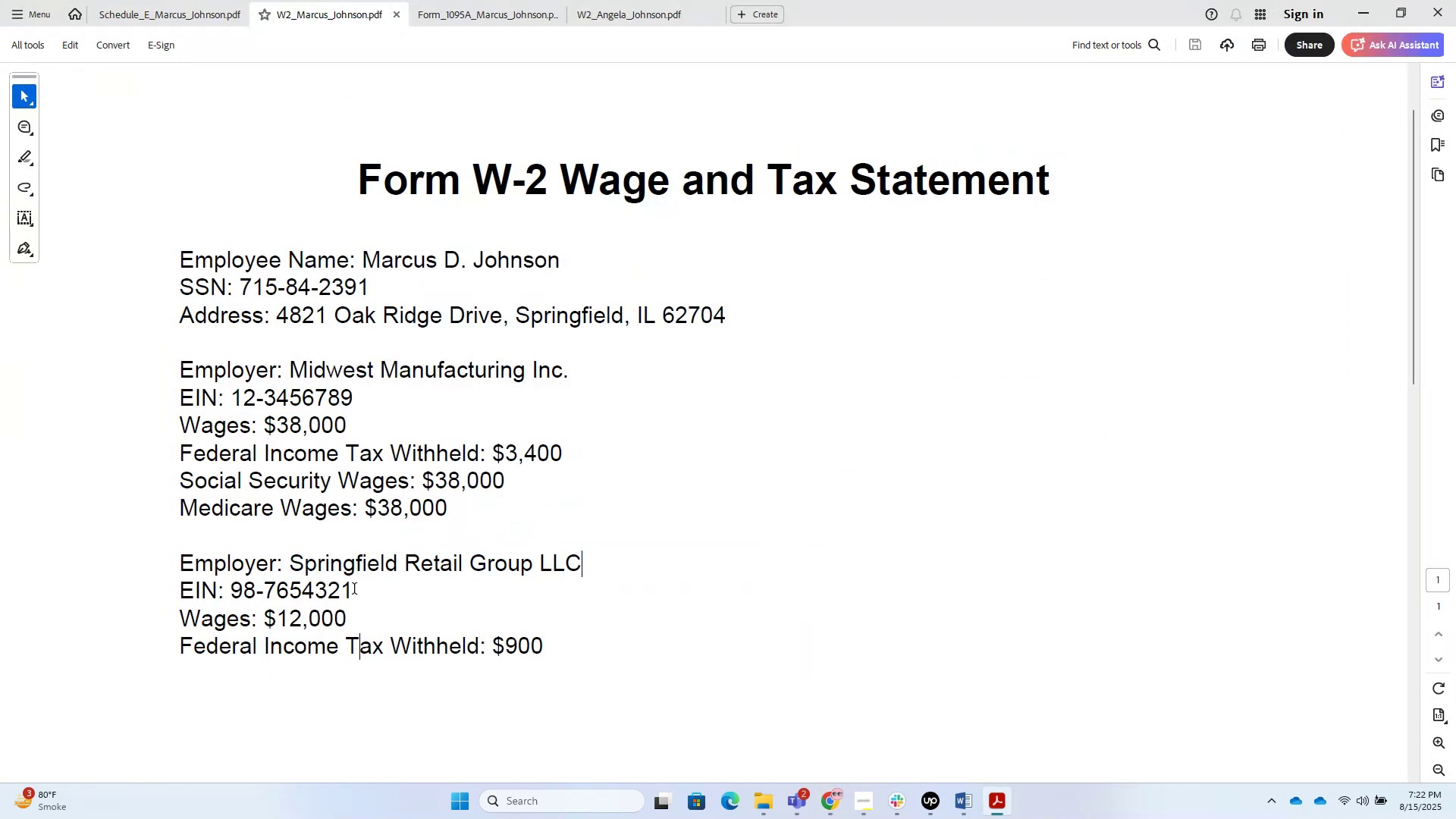 
key(Alt+AltLeft)
 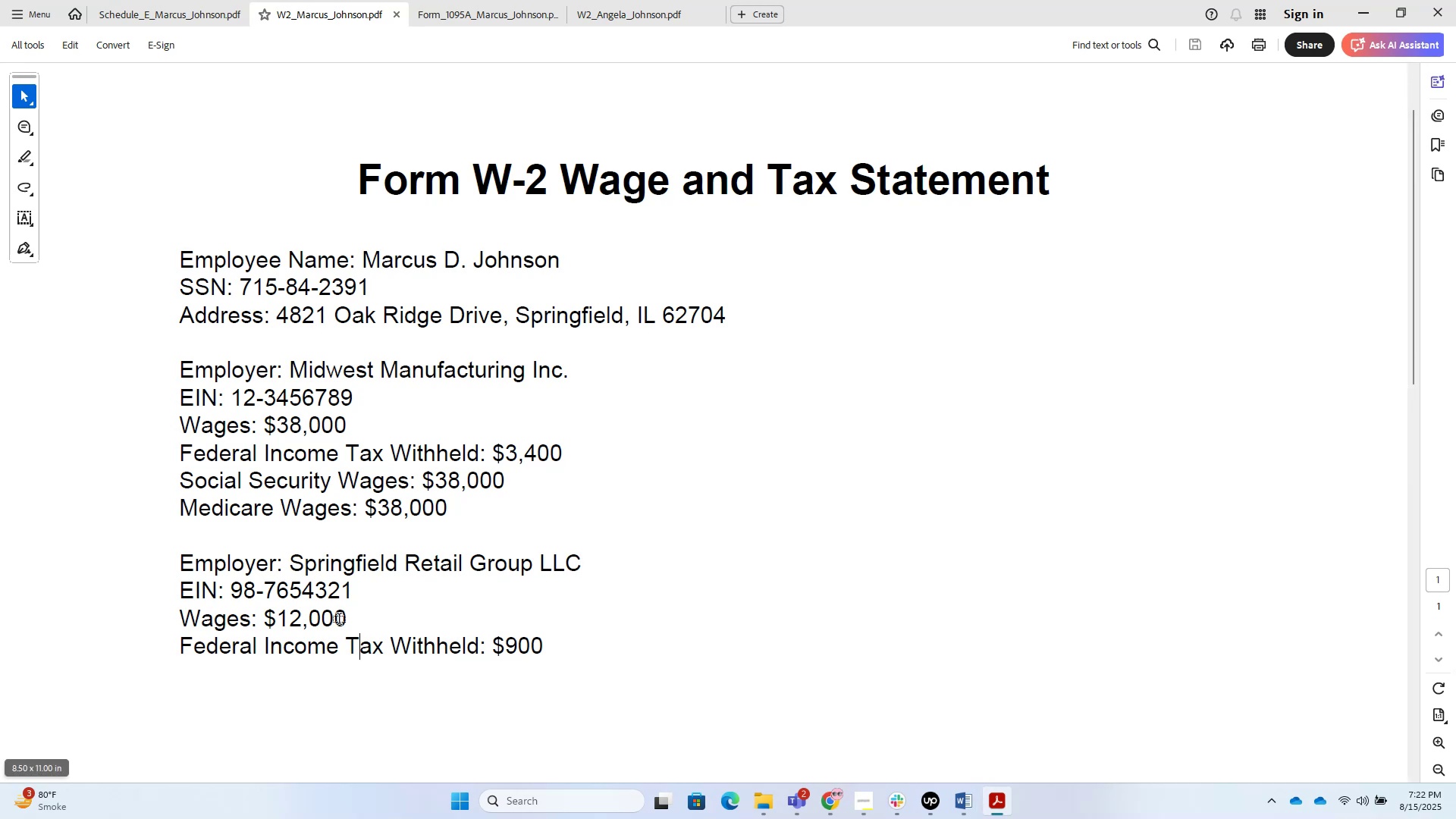 
key(Alt+Tab)
 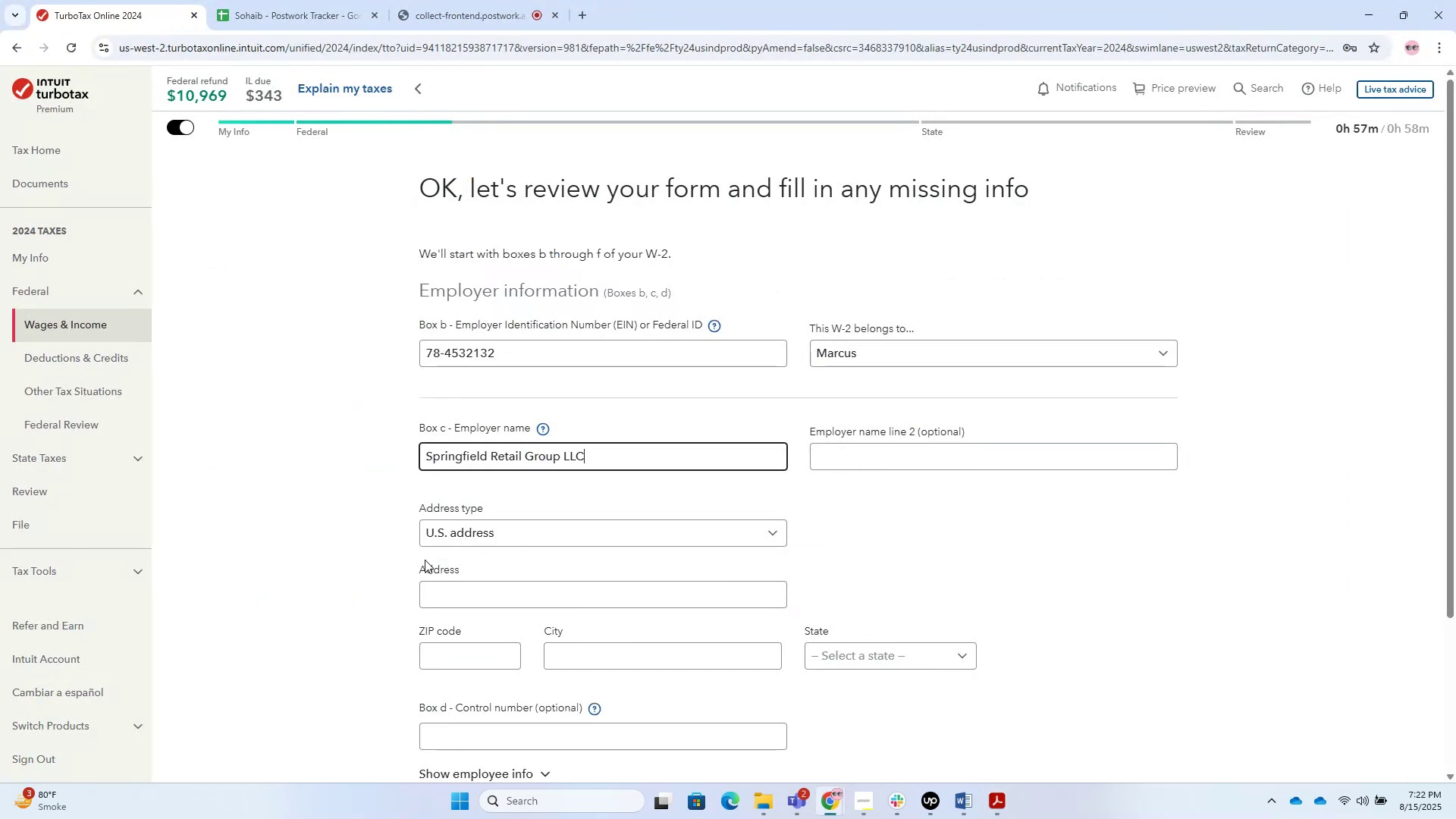 
left_click([498, 626])
 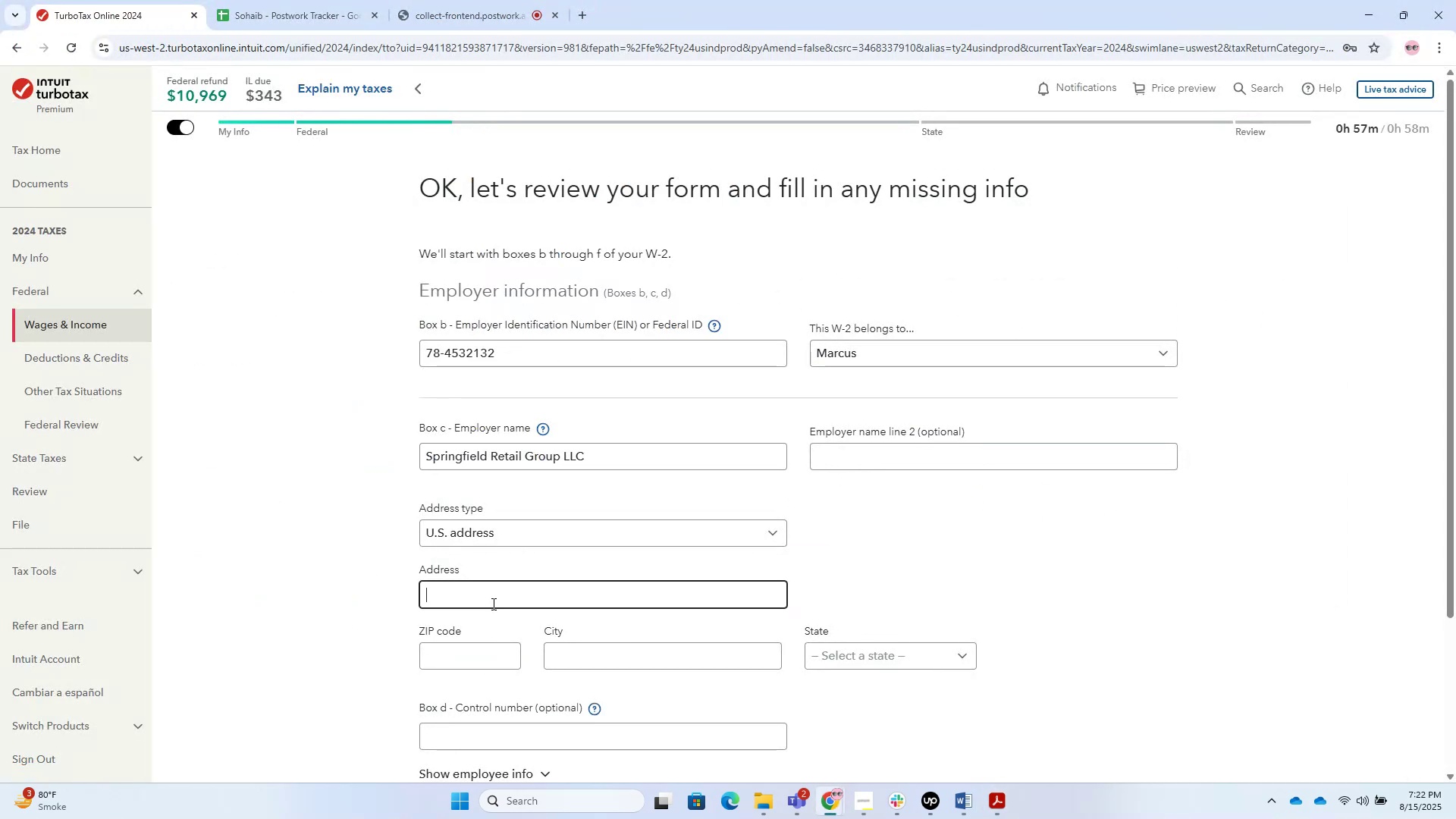 
key(Alt+AltLeft)
 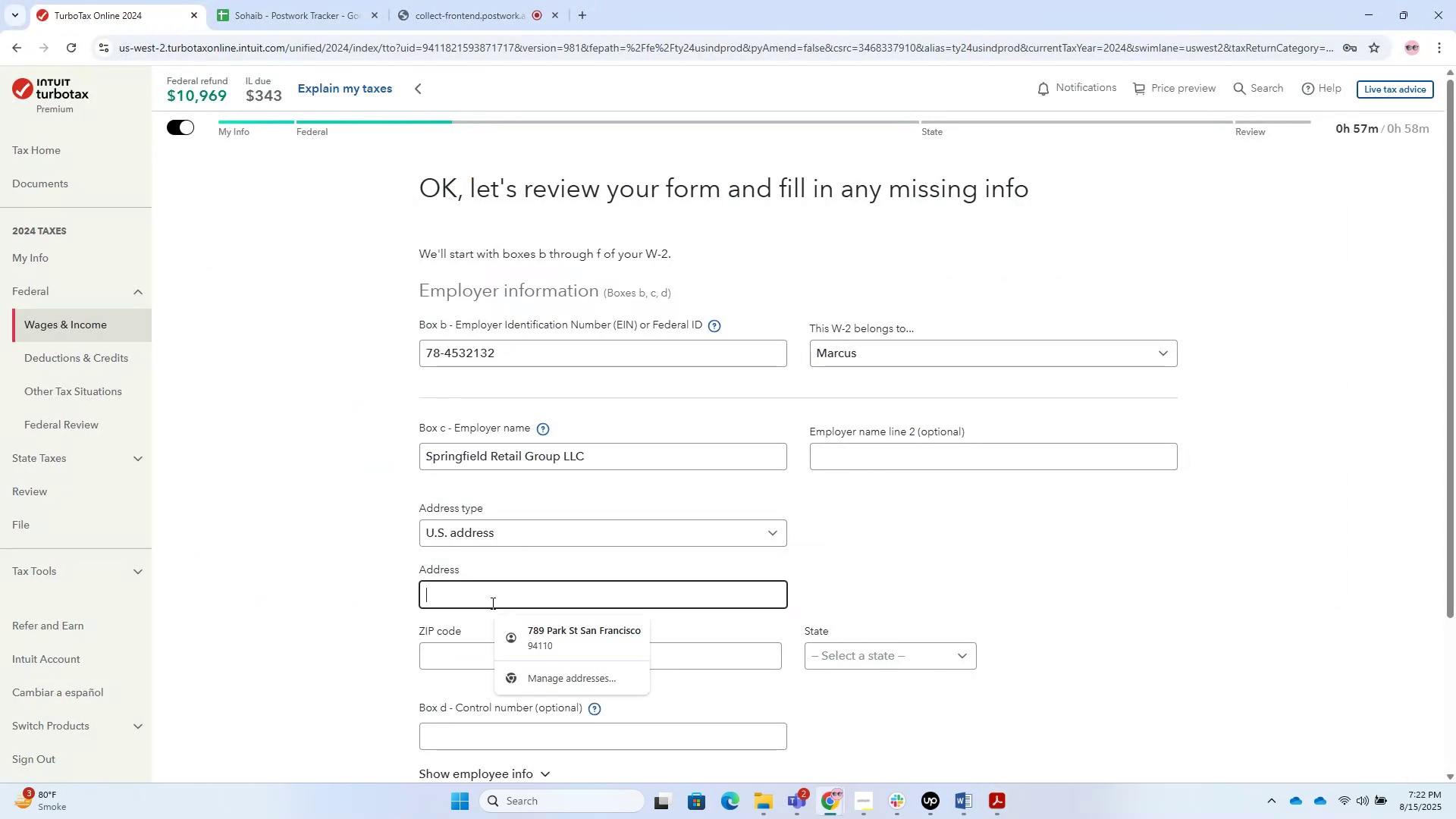 
key(Alt+Tab)
 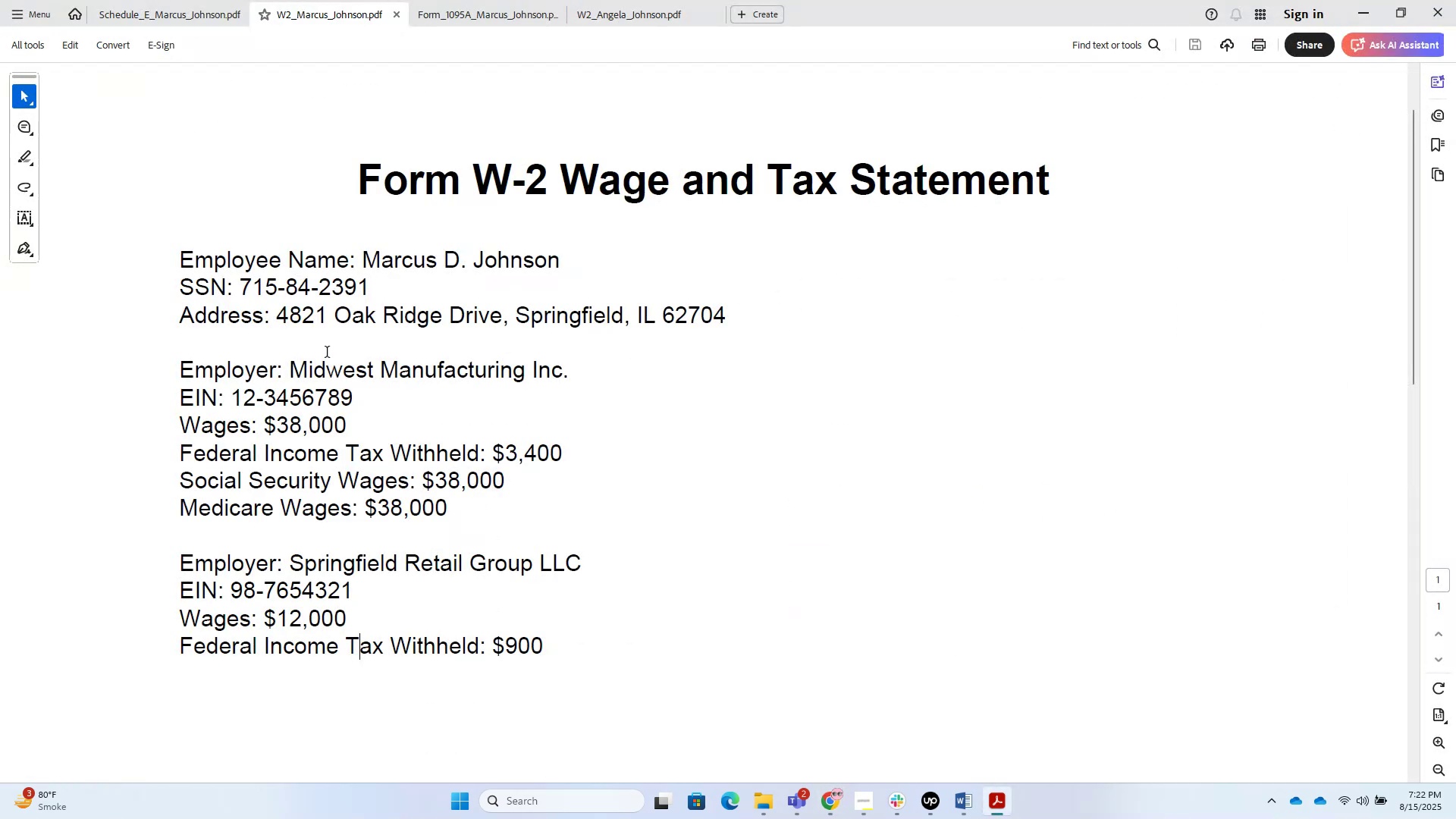 
left_click_drag(start_coordinate=[280, 309], to_coordinate=[500, 308])
 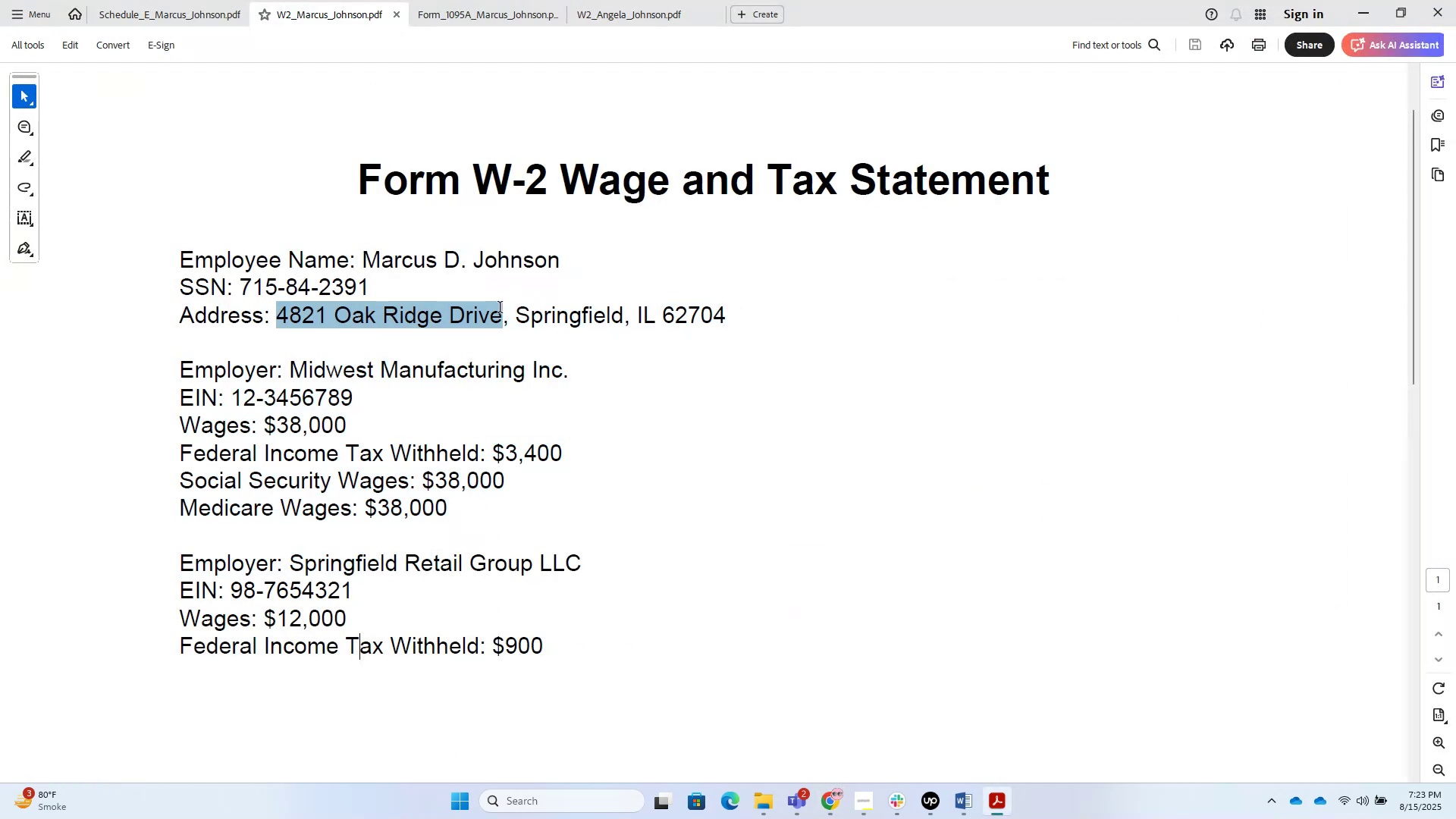 
key(Control+C)
 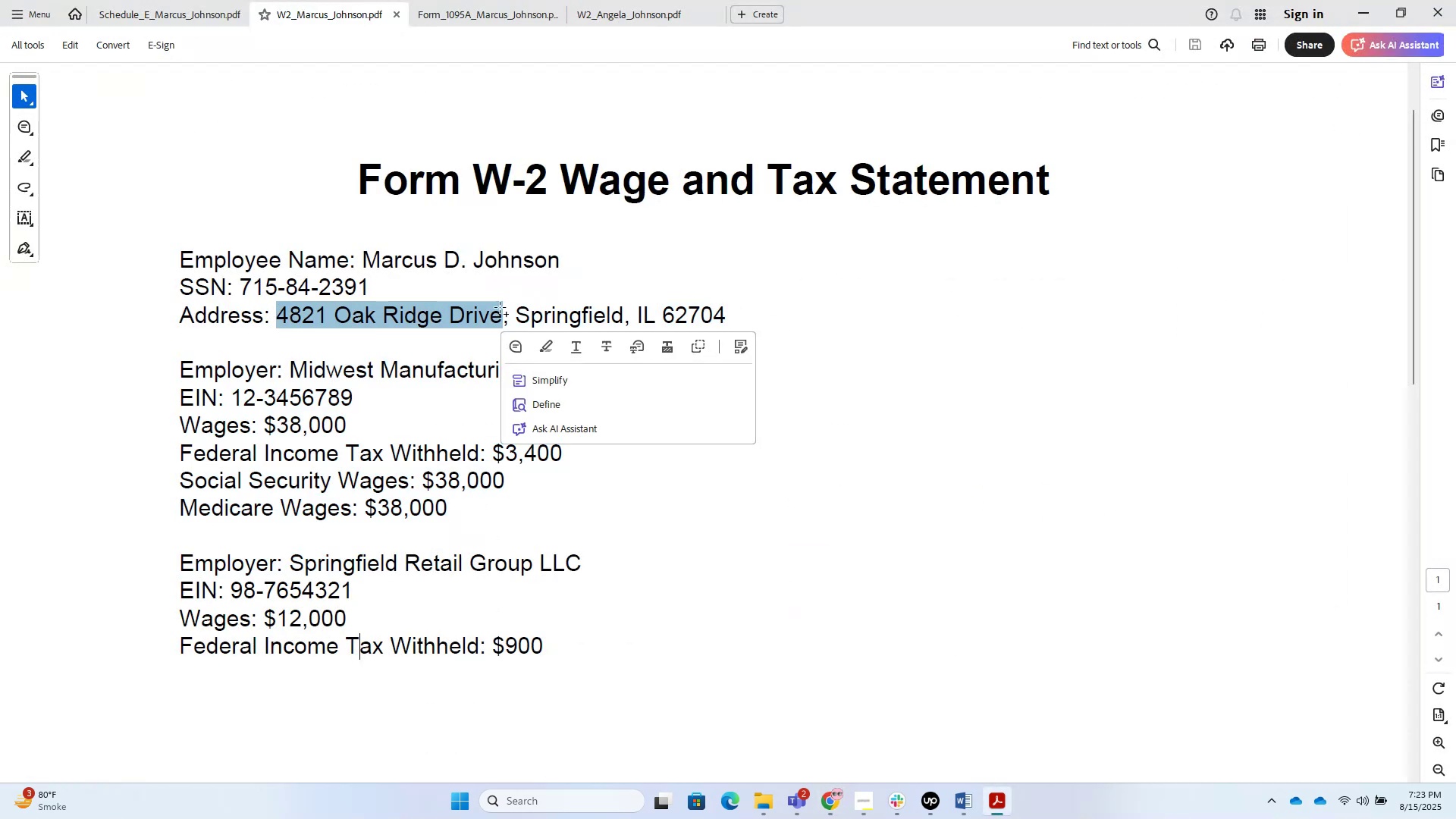 
key(Alt+Tab)
 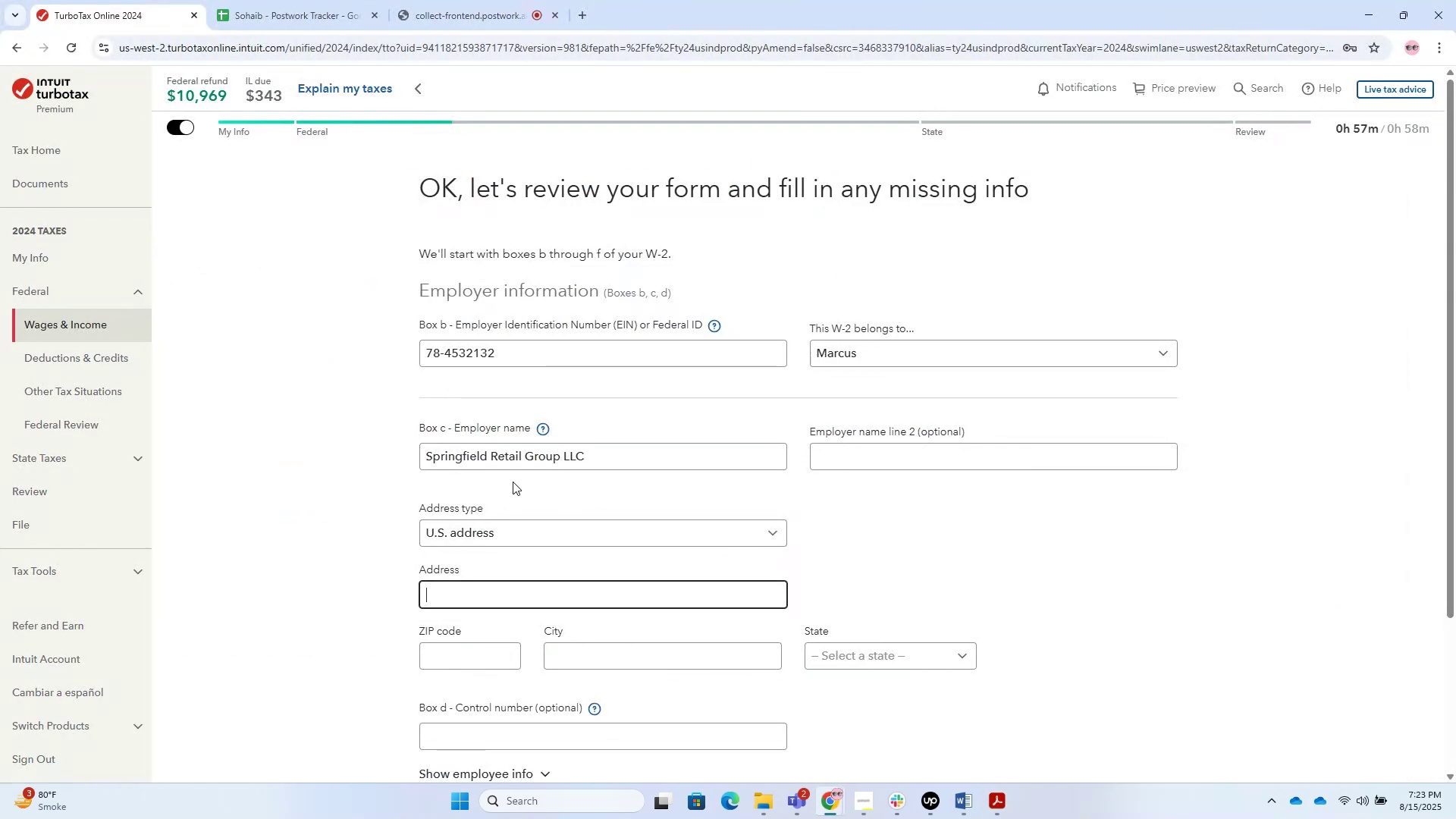 
key(Control+V)
 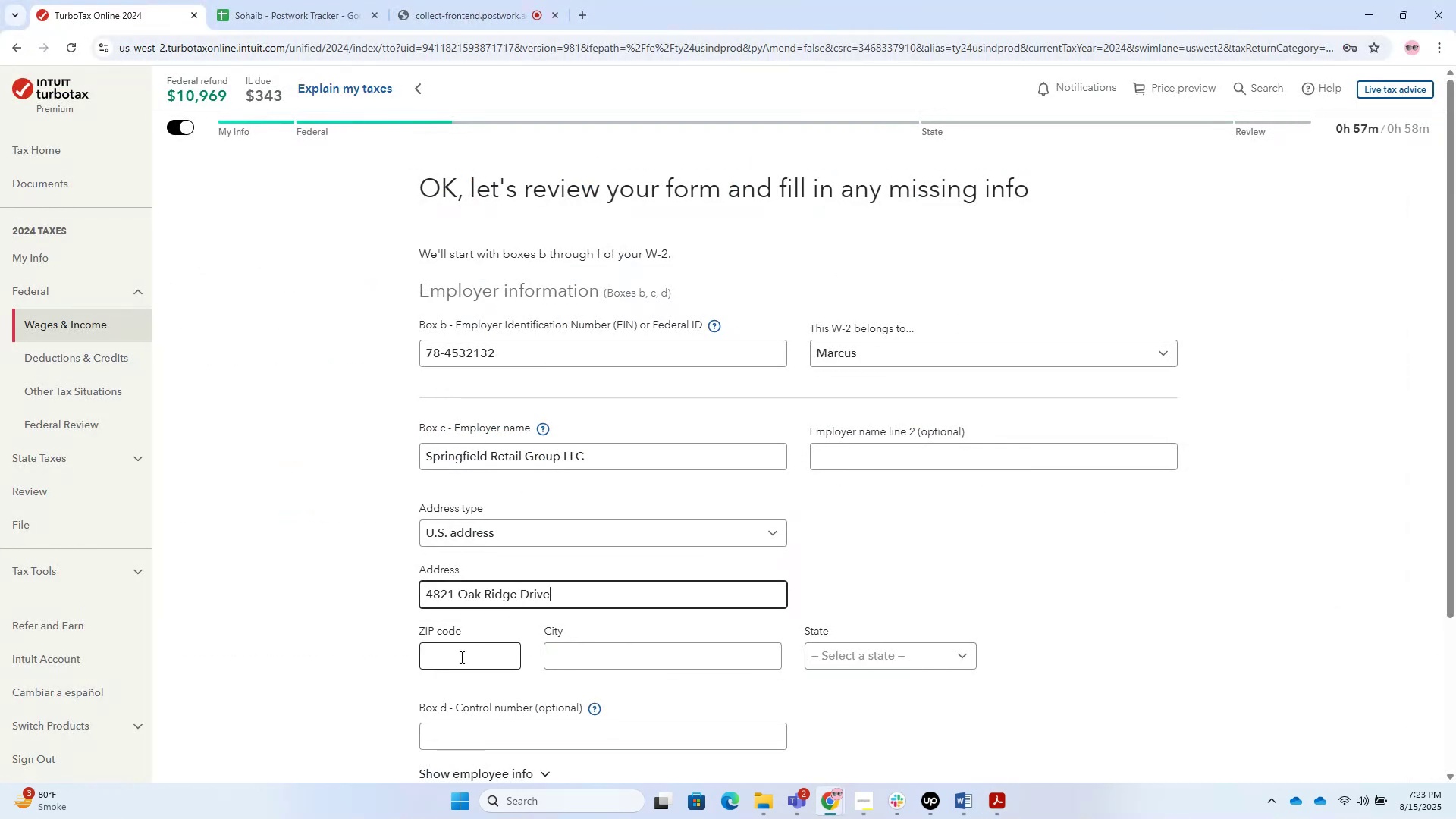 
left_click([441, 589])
 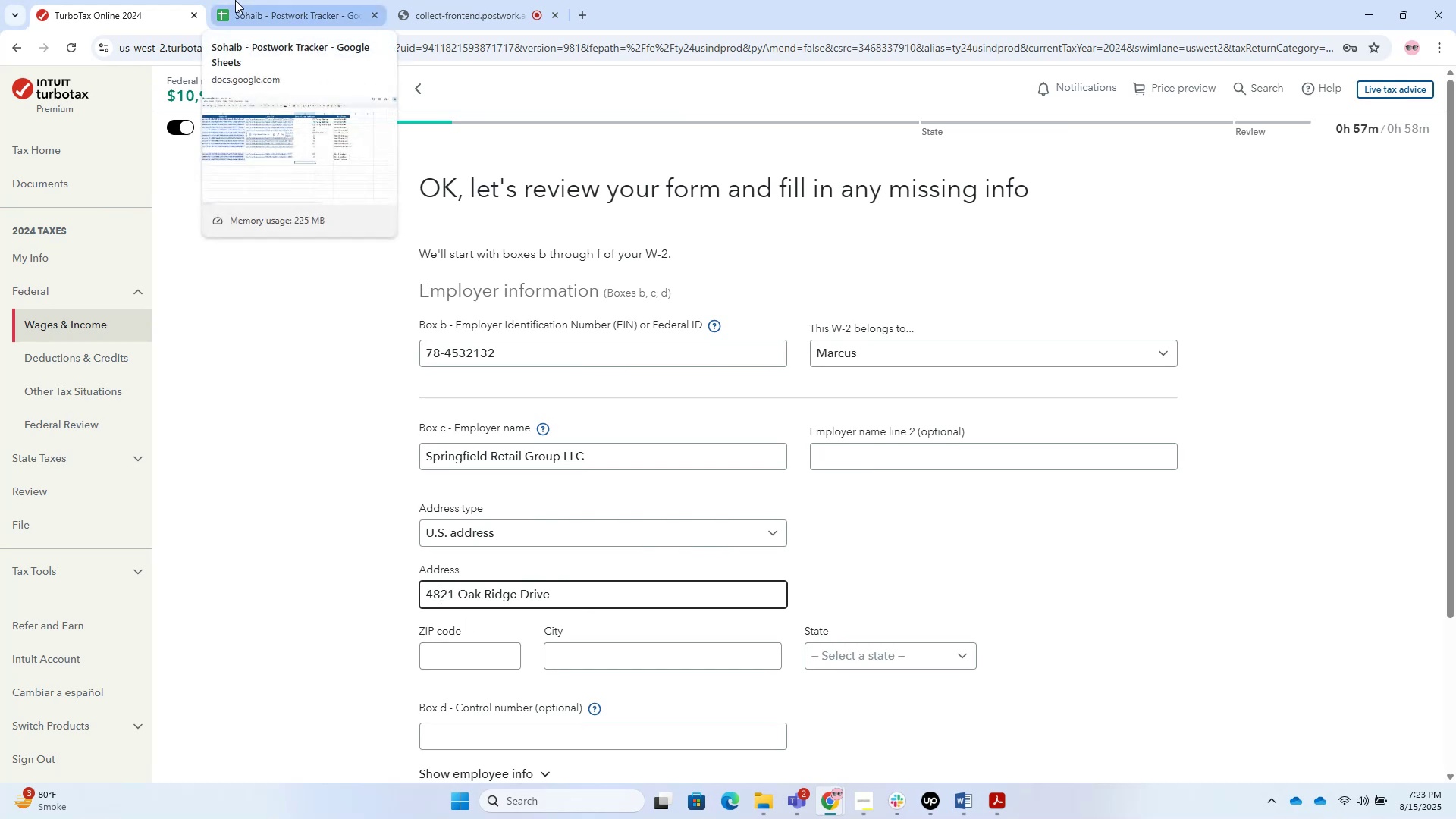 
key(Insert)
 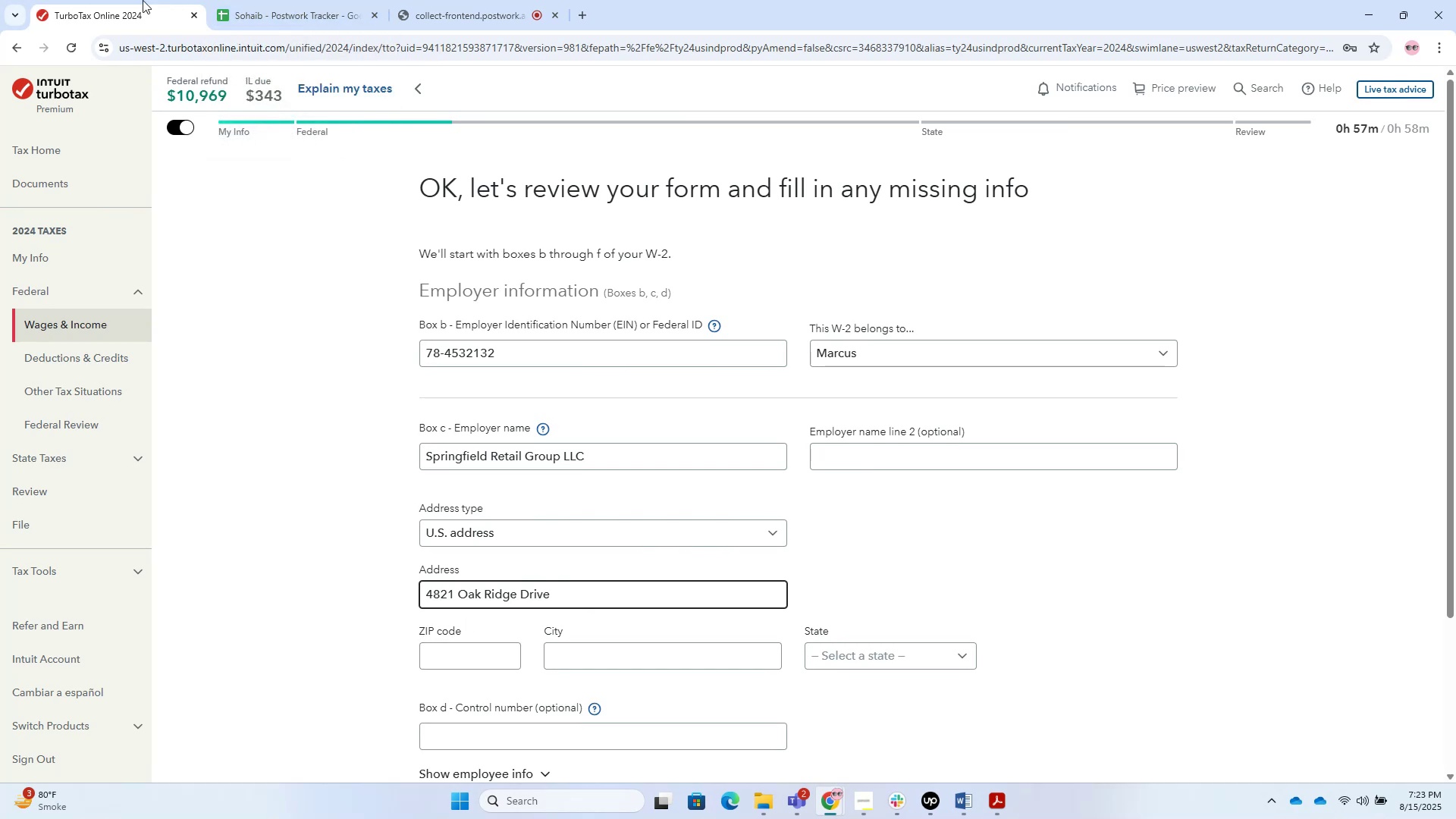 
key(Backspace)
 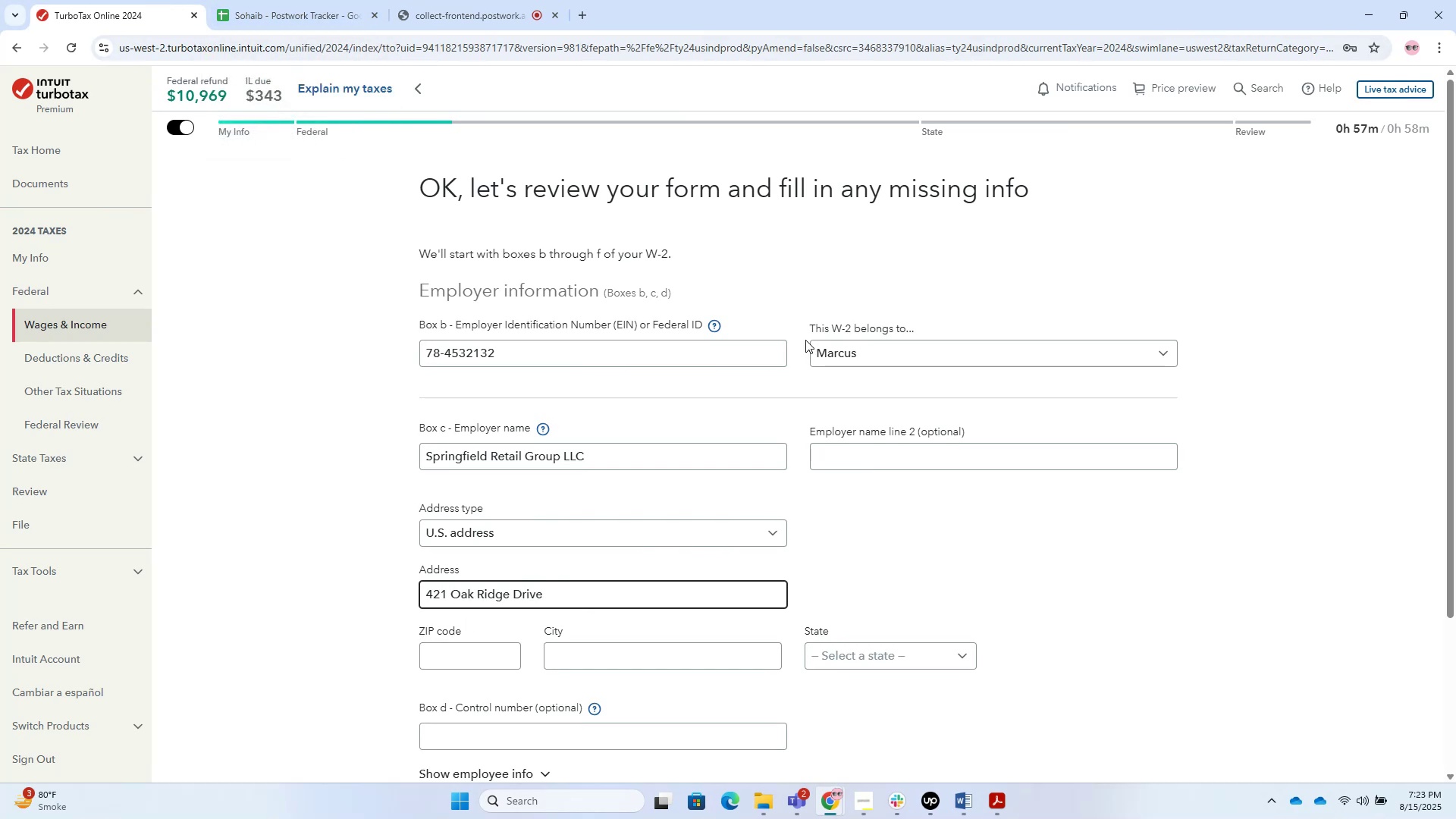 
key(Numpad3)
 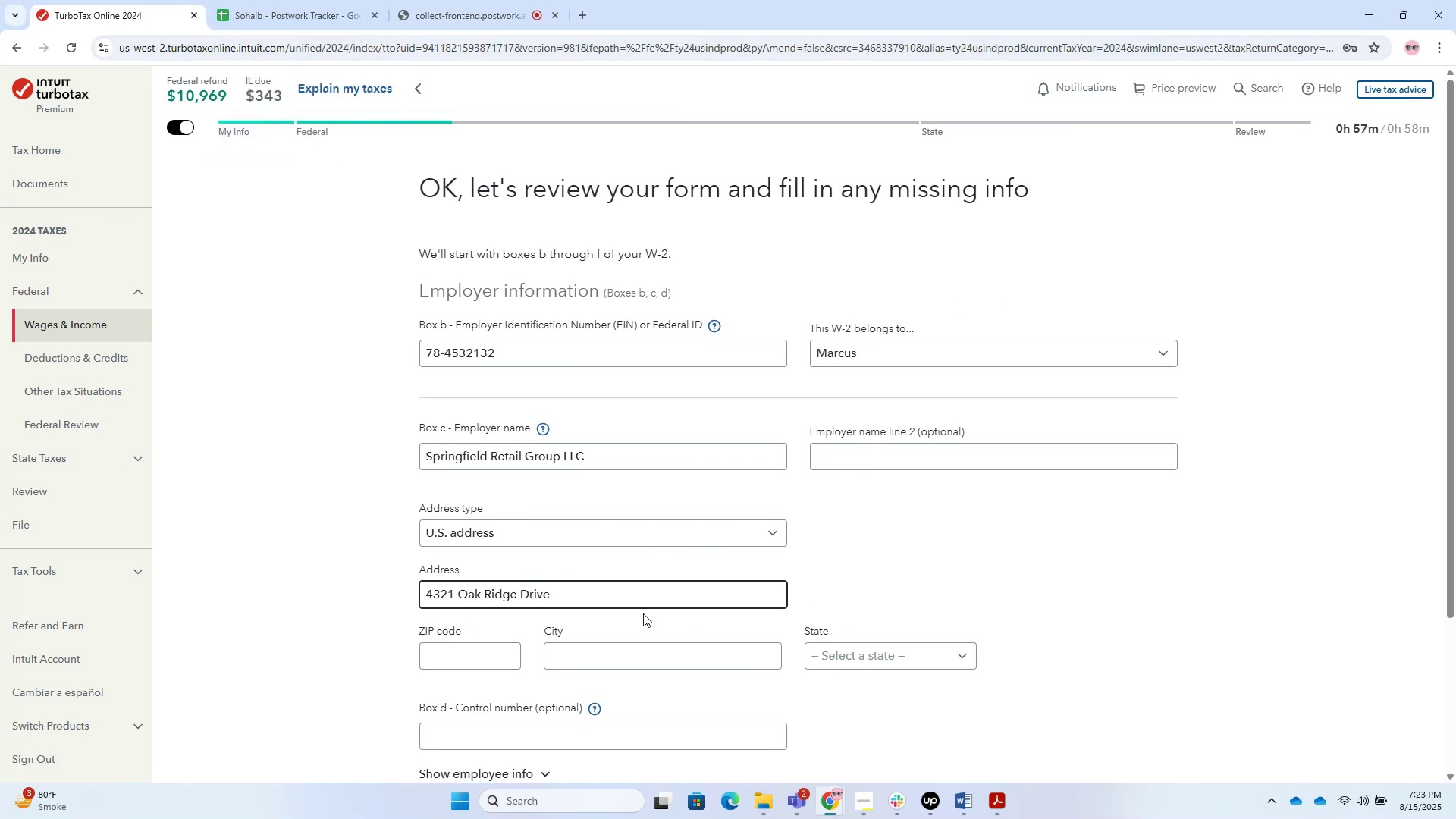 
left_click([431, 663])
 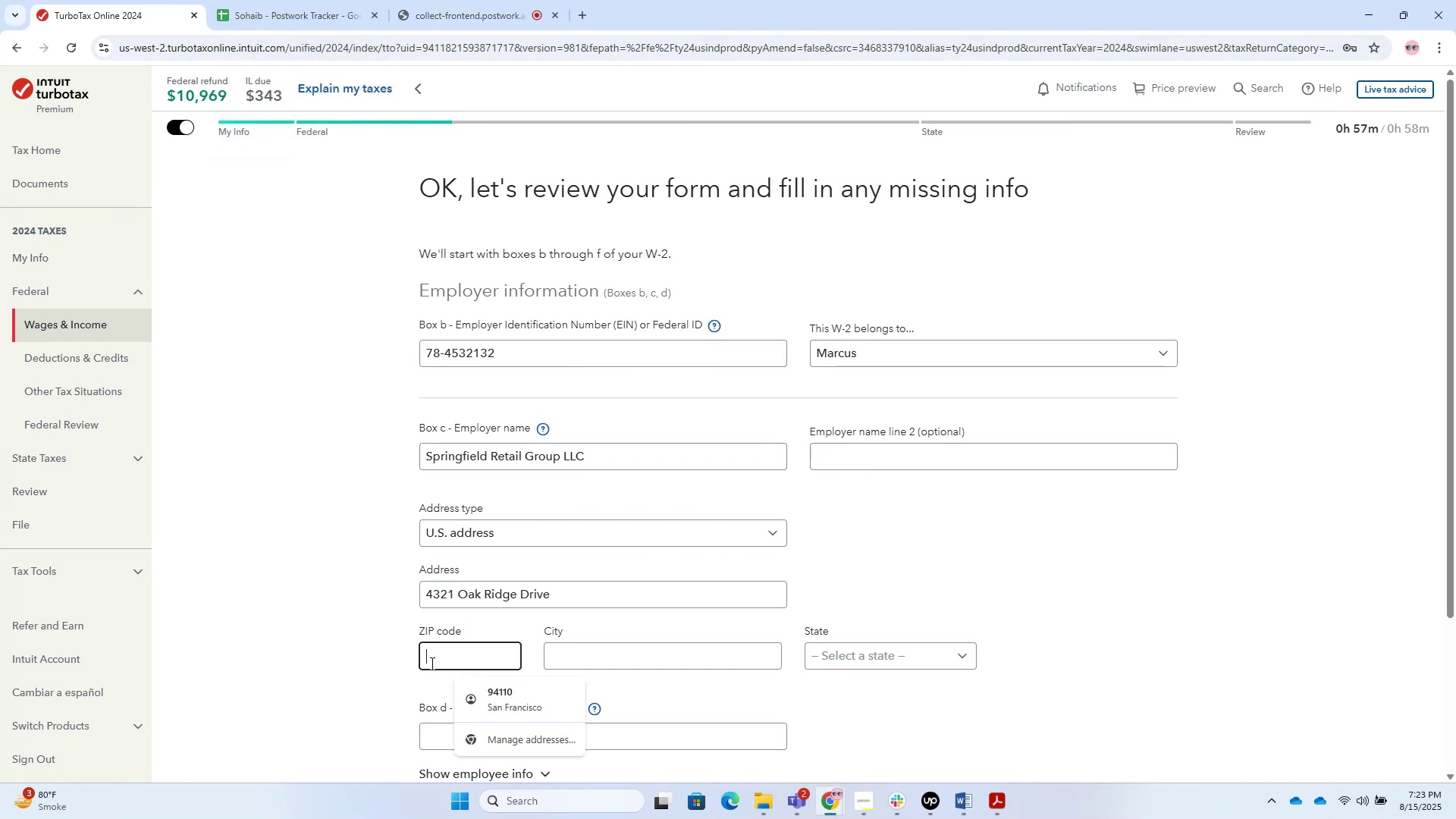 
key(Alt+AltLeft)
 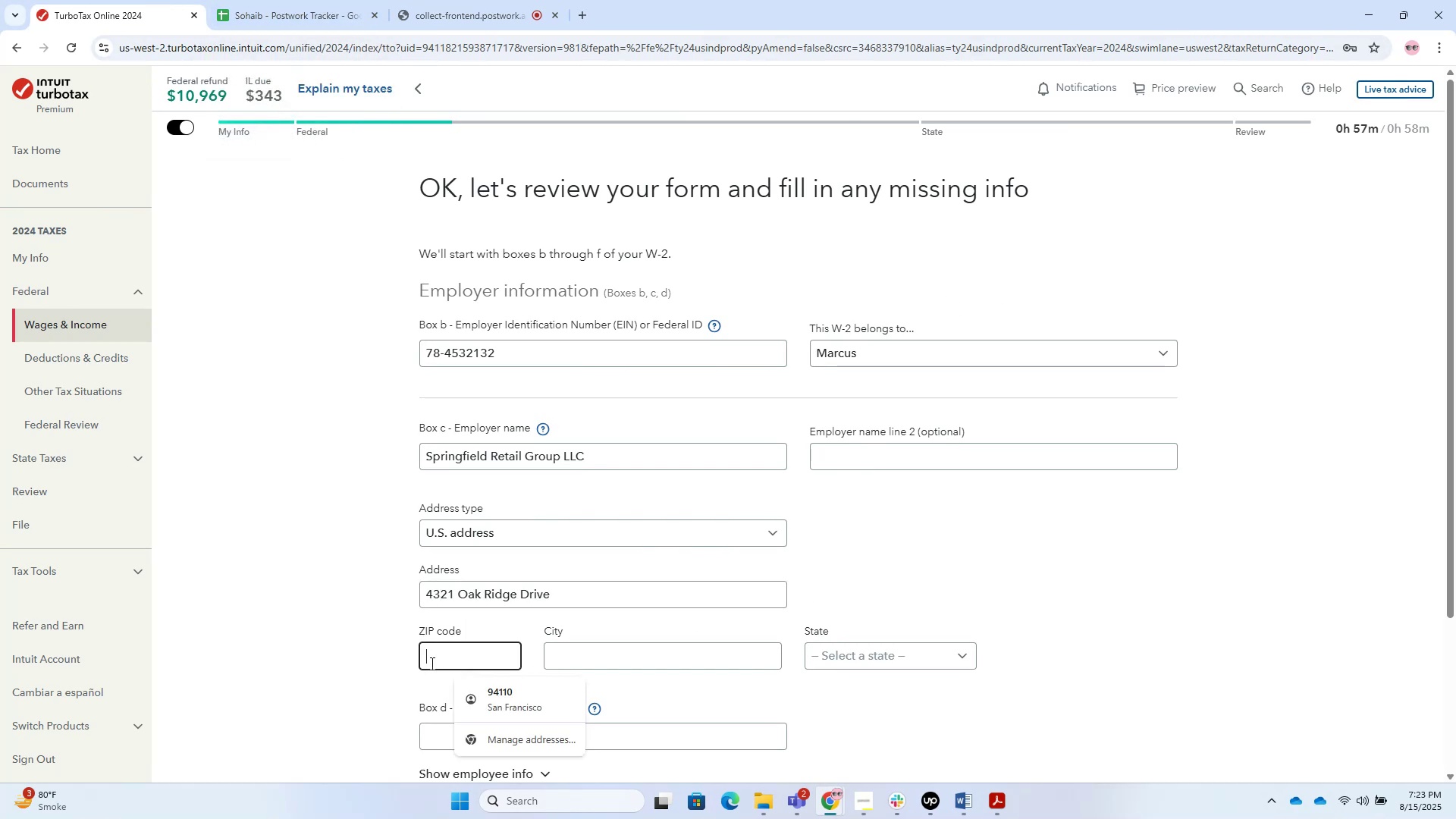 
key(Alt+Tab)
 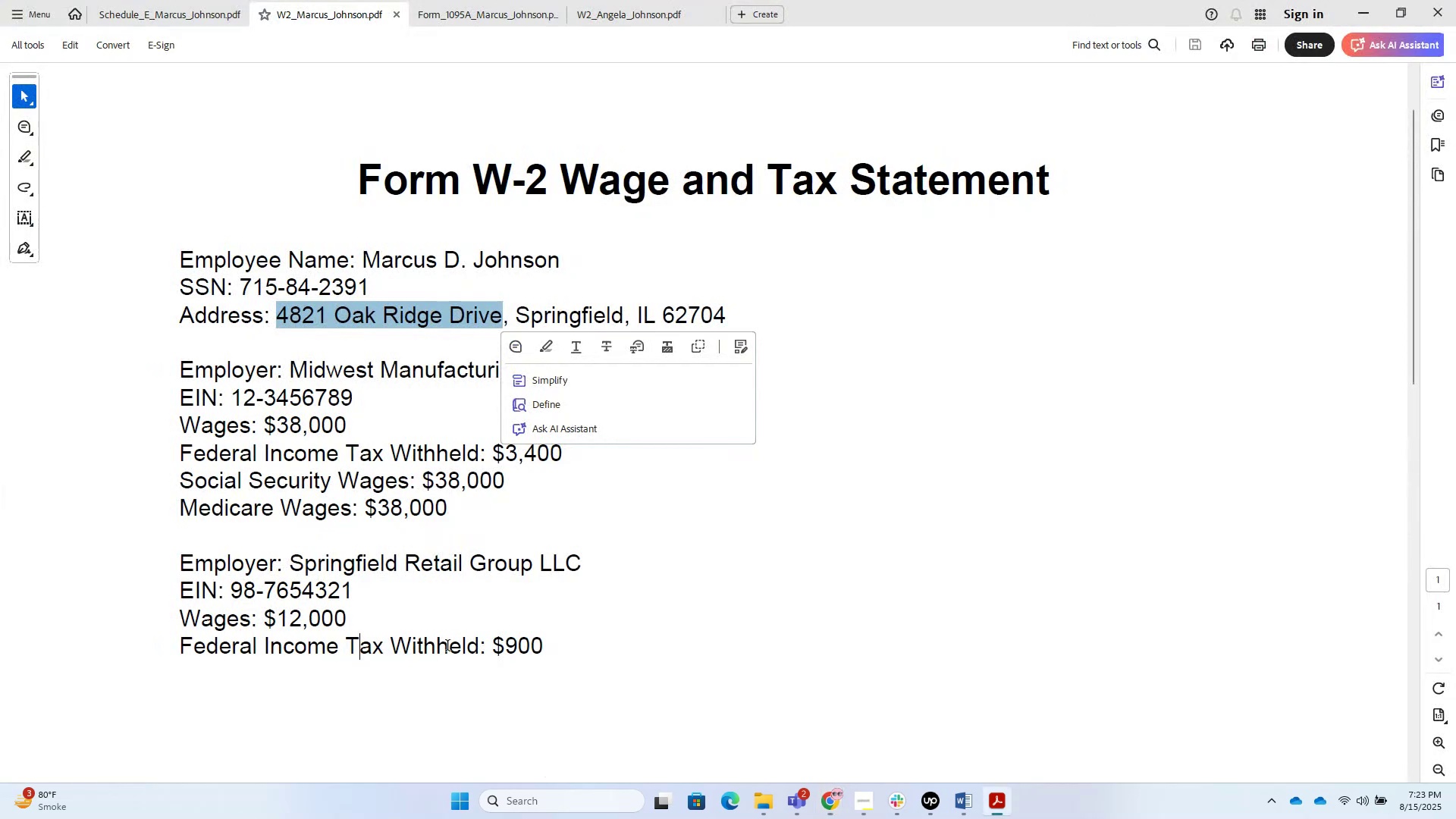 
key(Alt+Tab)
 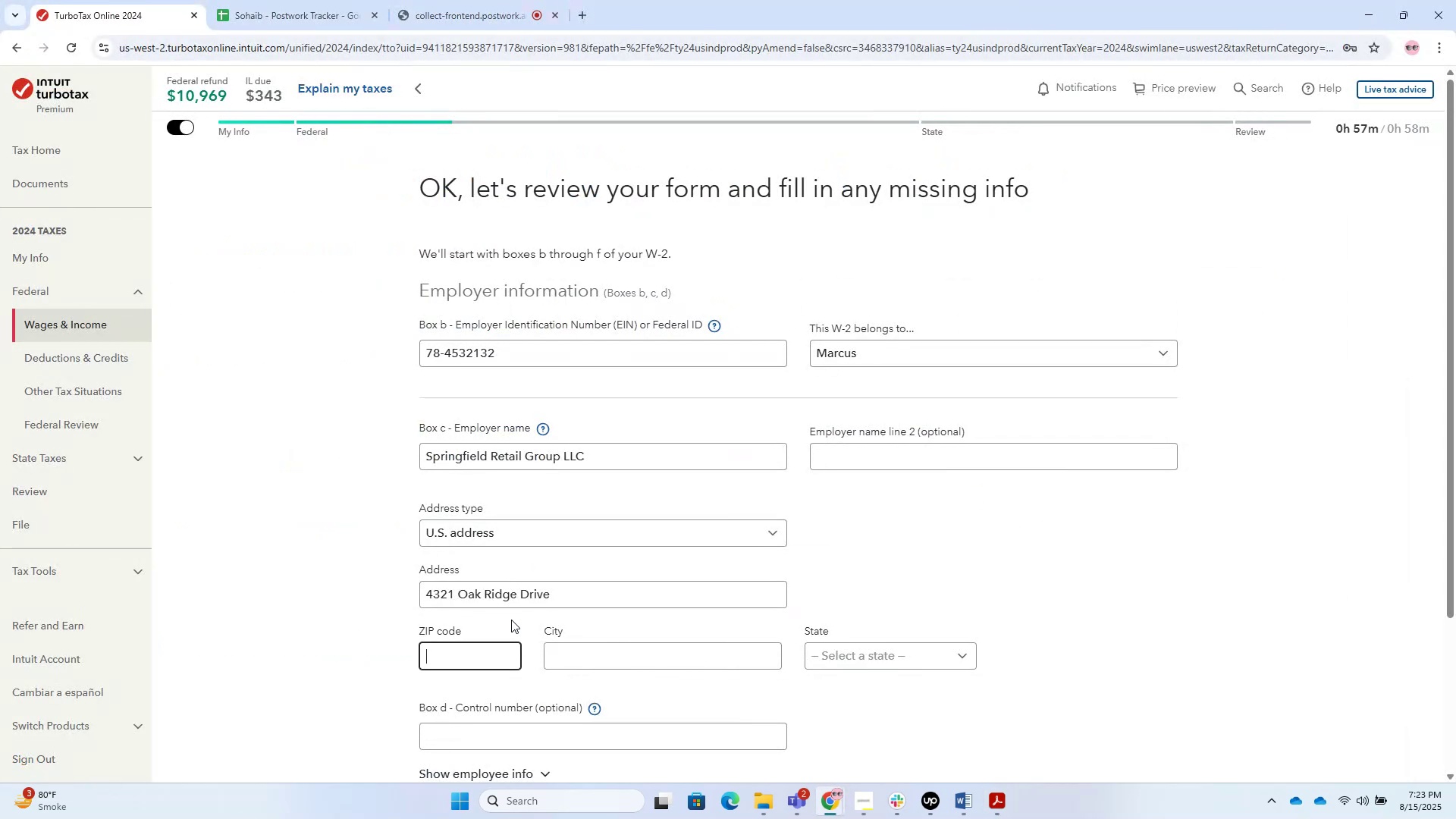 
key(Numpad6)
 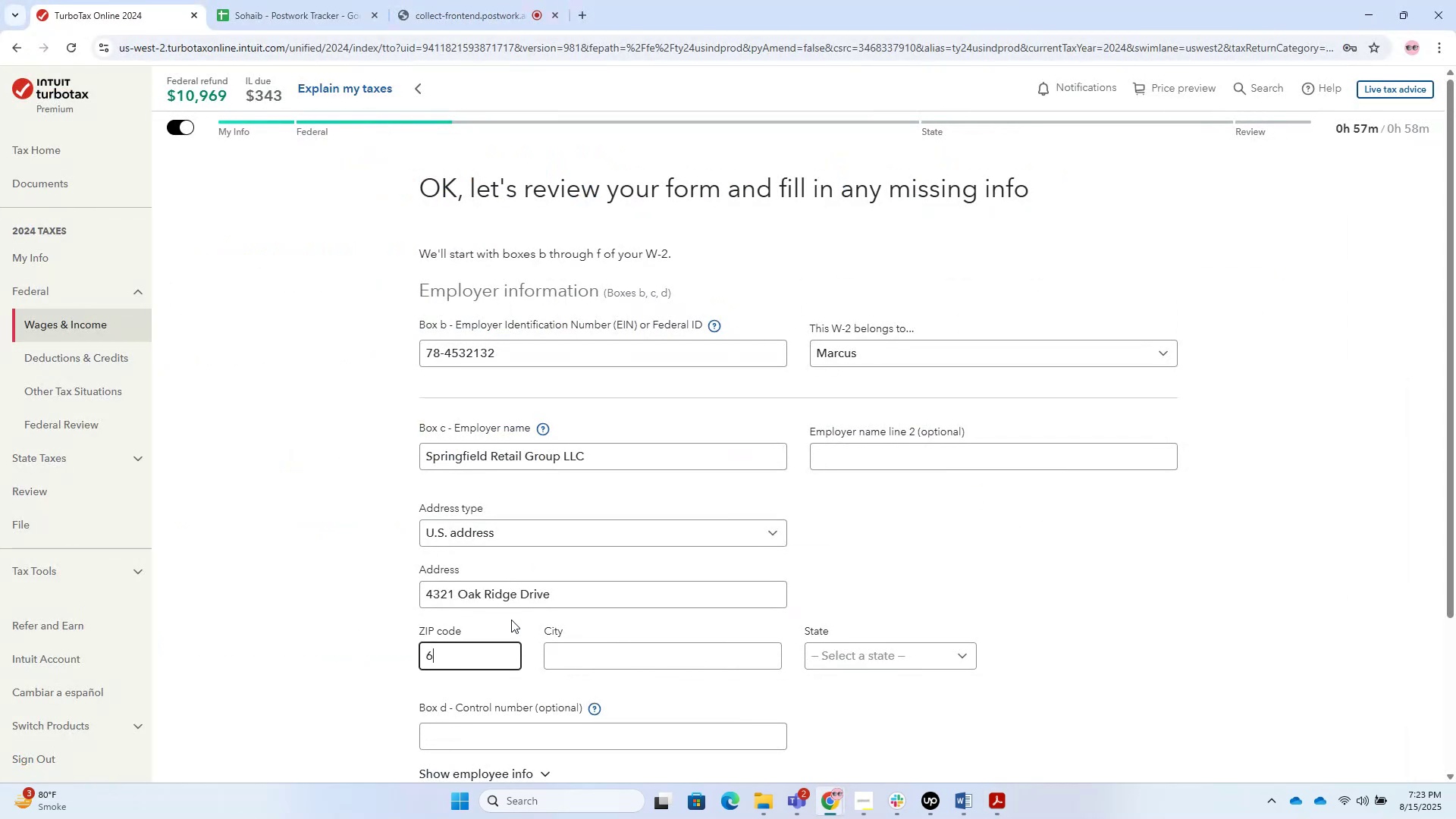 
key(Numpad2)
 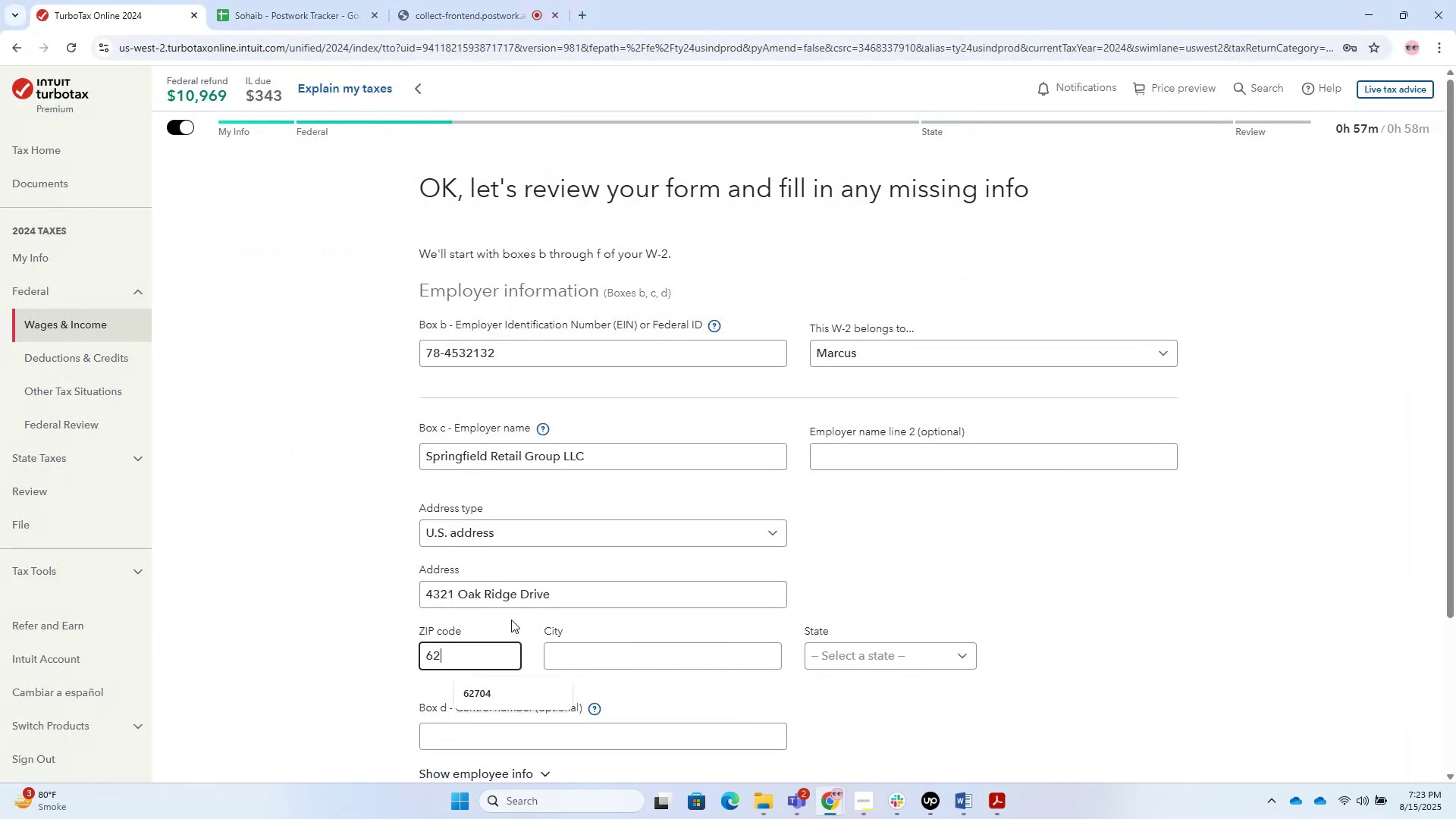 
key(Numpad7)
 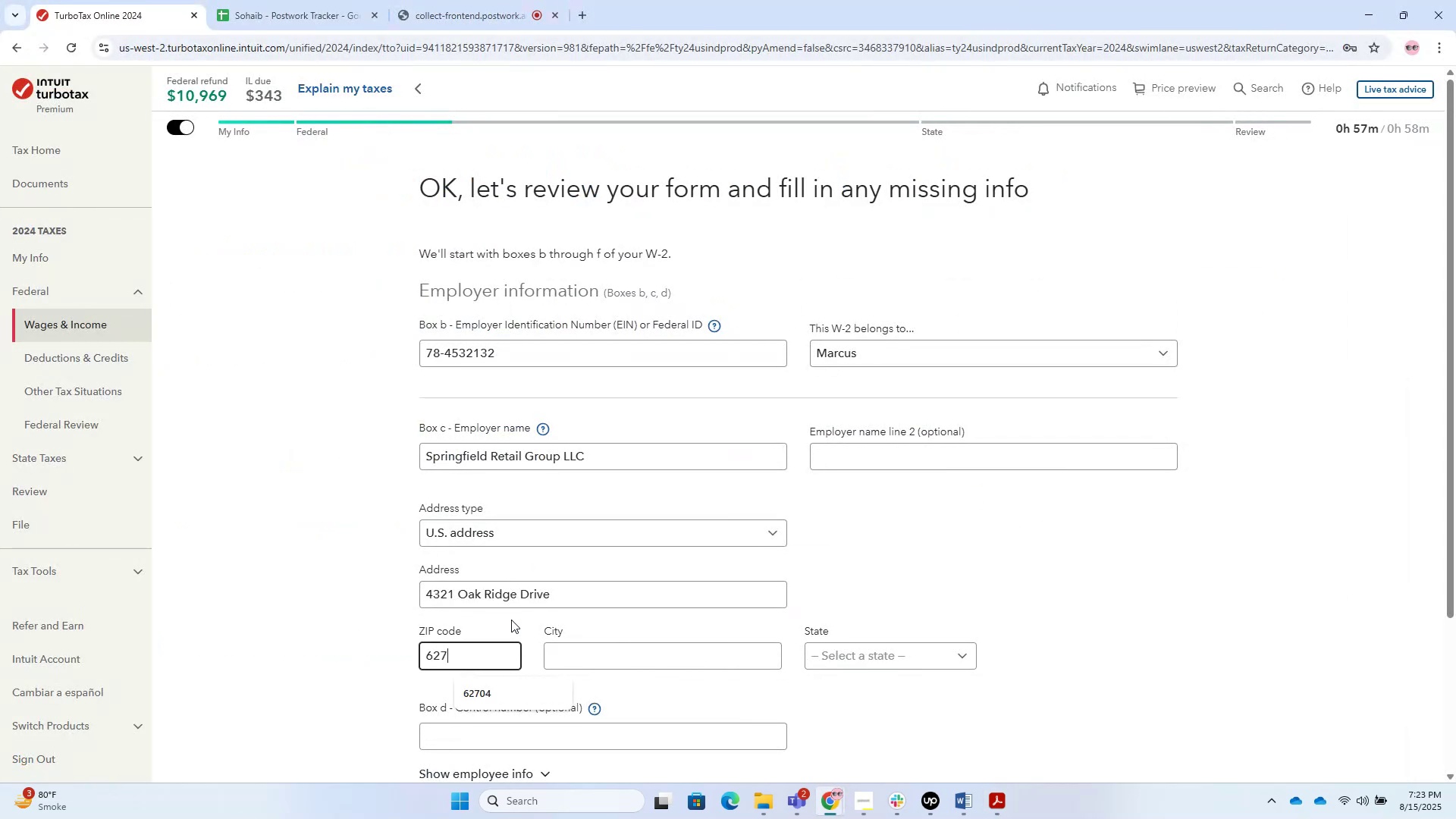 
key(Numpad0)
 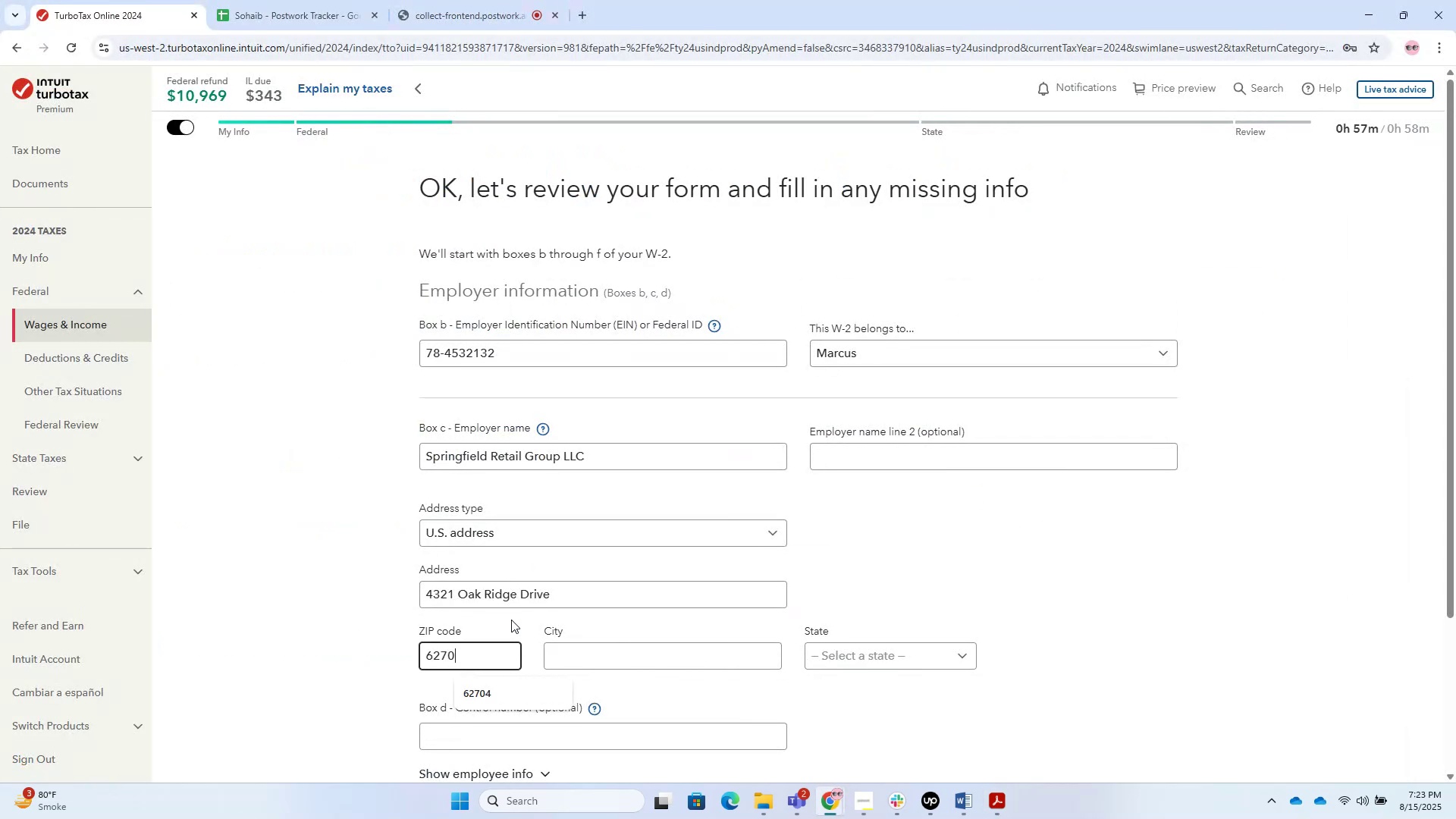 
key(Numpad4)
 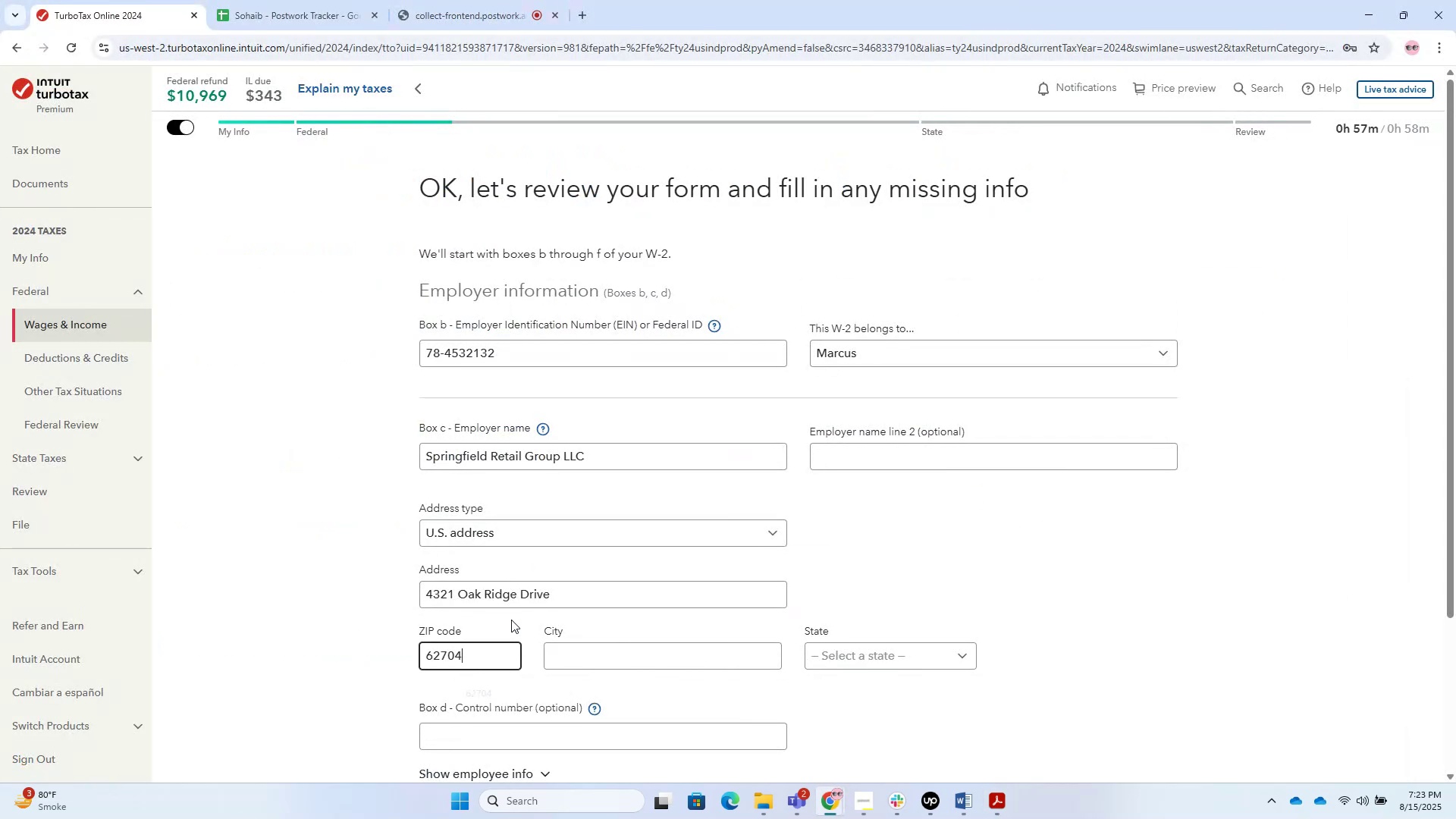 
key(Alt+Tab)
 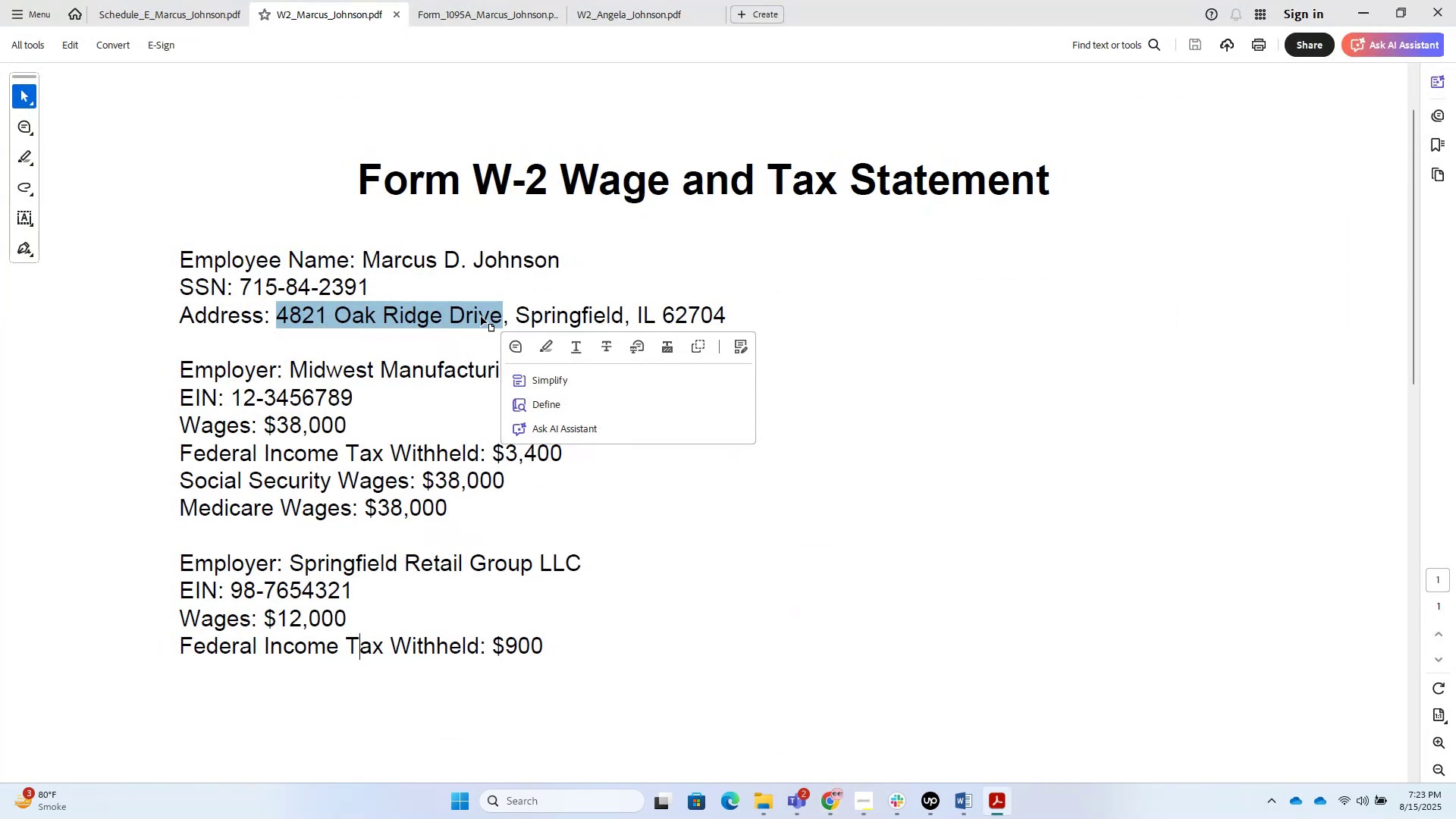 
left_click_drag(start_coordinate=[517, 307], to_coordinate=[623, 315])
 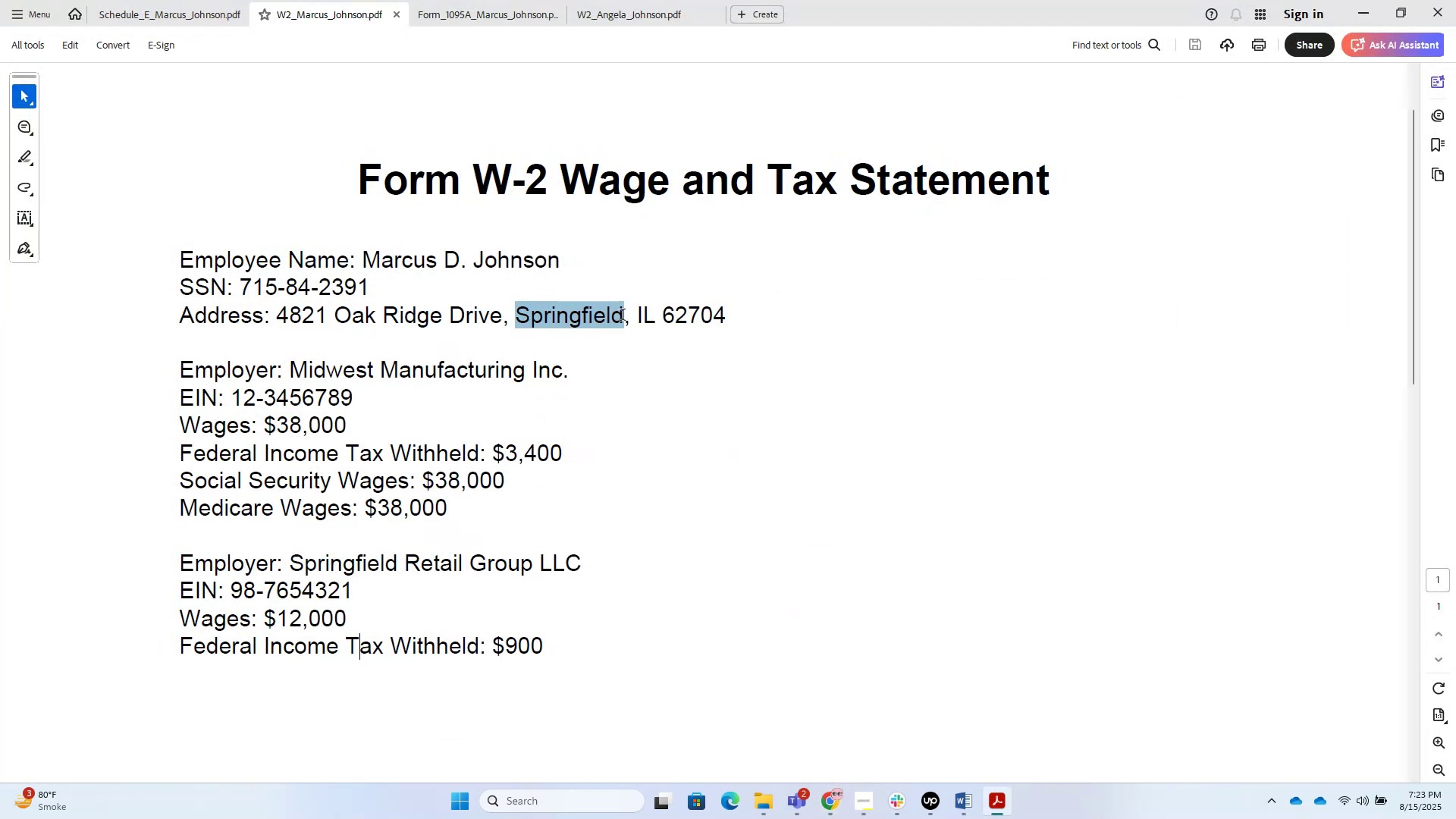 
key(Control+C)
 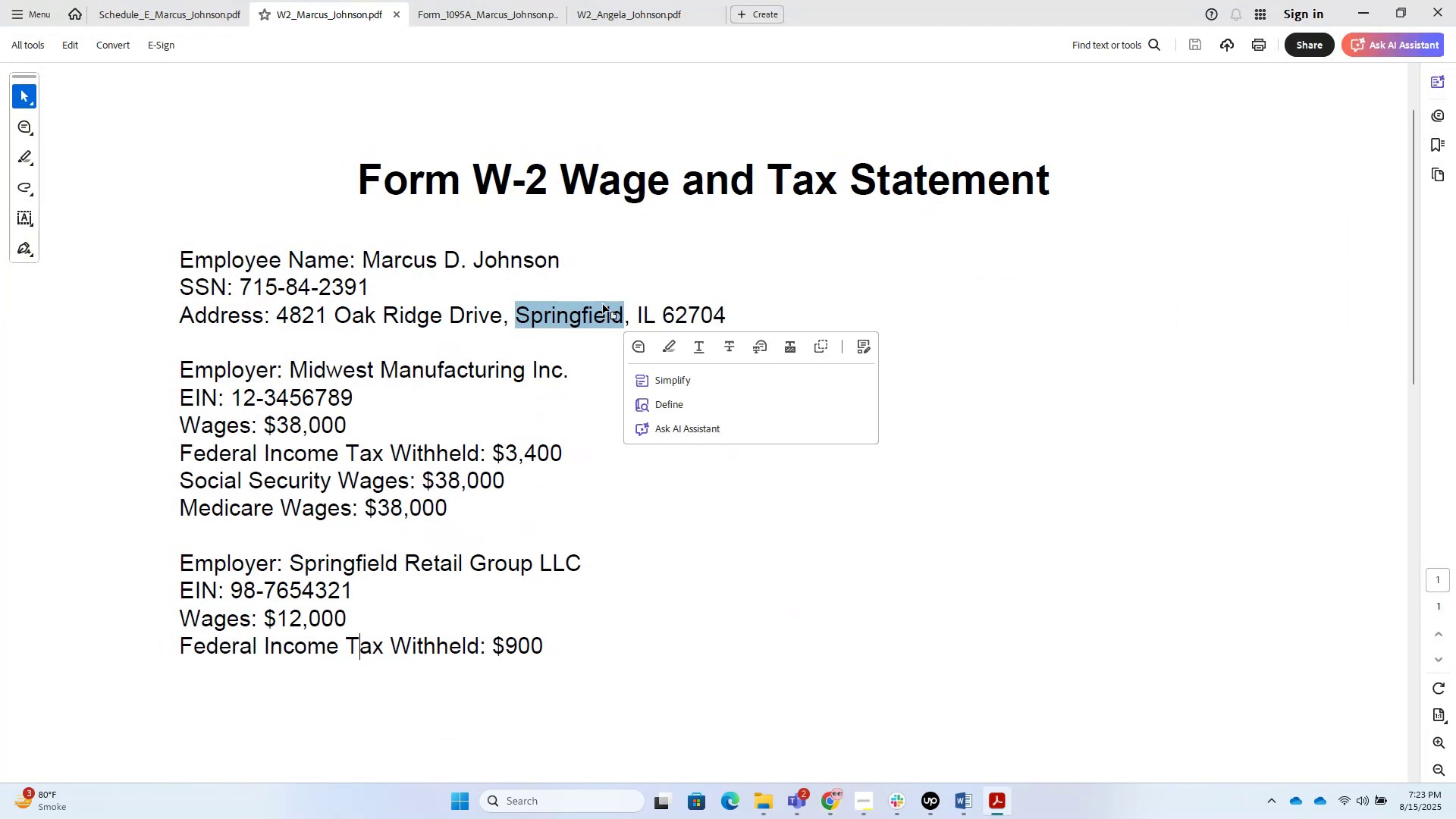 
key(Alt+Tab)
 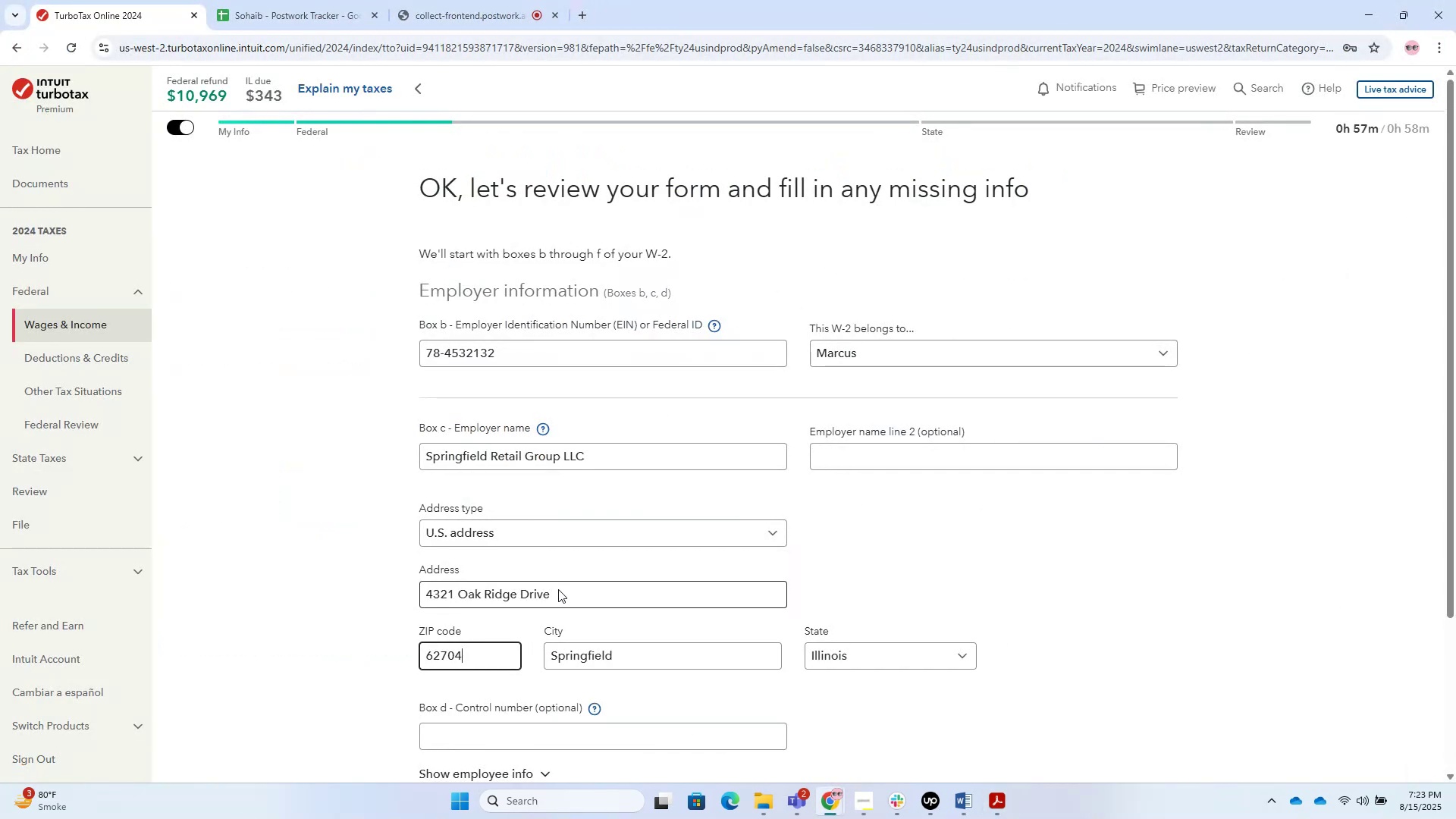 
scroll: coordinate [651, 450], scroll_direction: down, amount: 4.0
 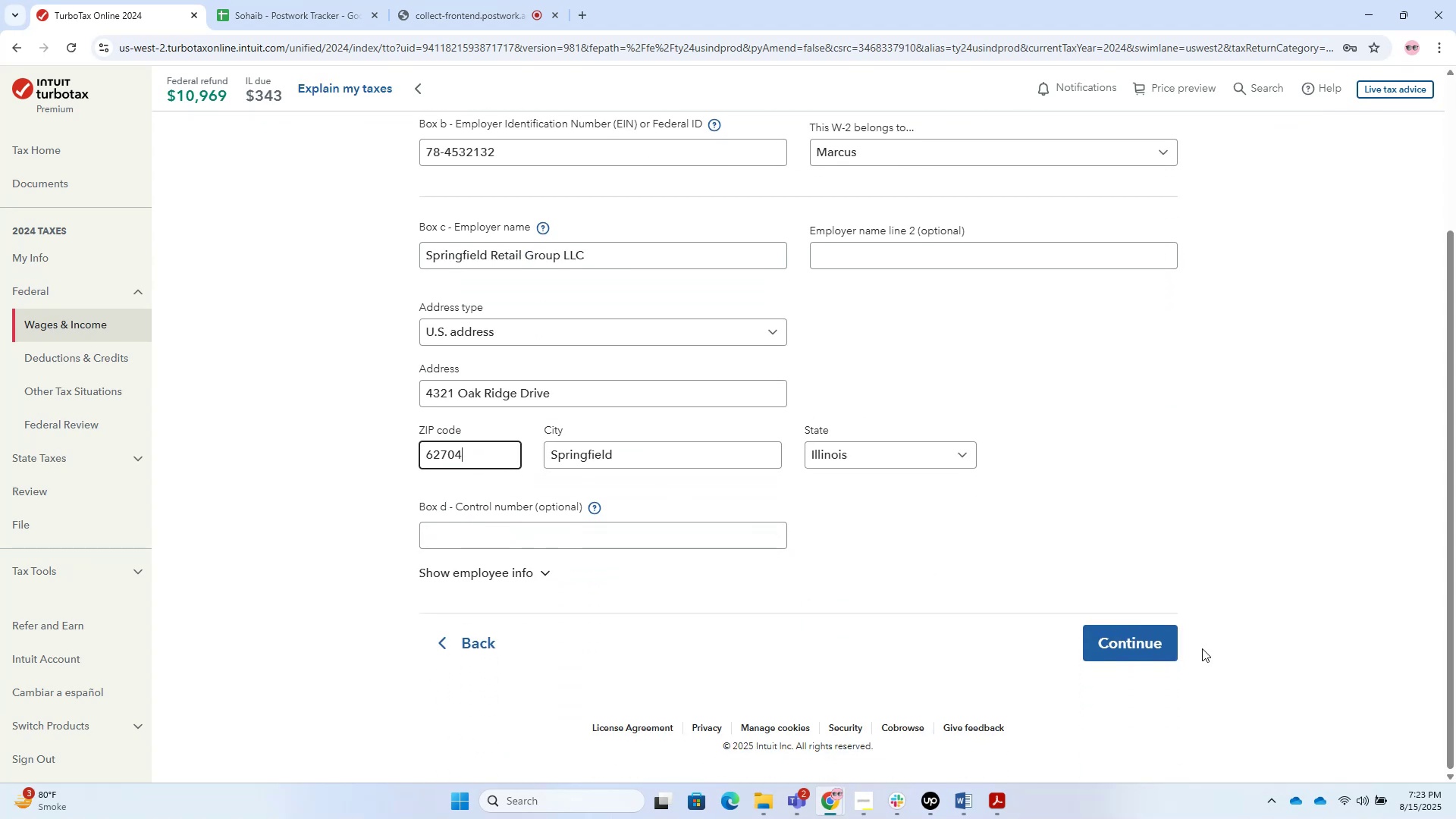 
scroll: coordinate [1125, 611], scroll_direction: up, amount: 1.0
 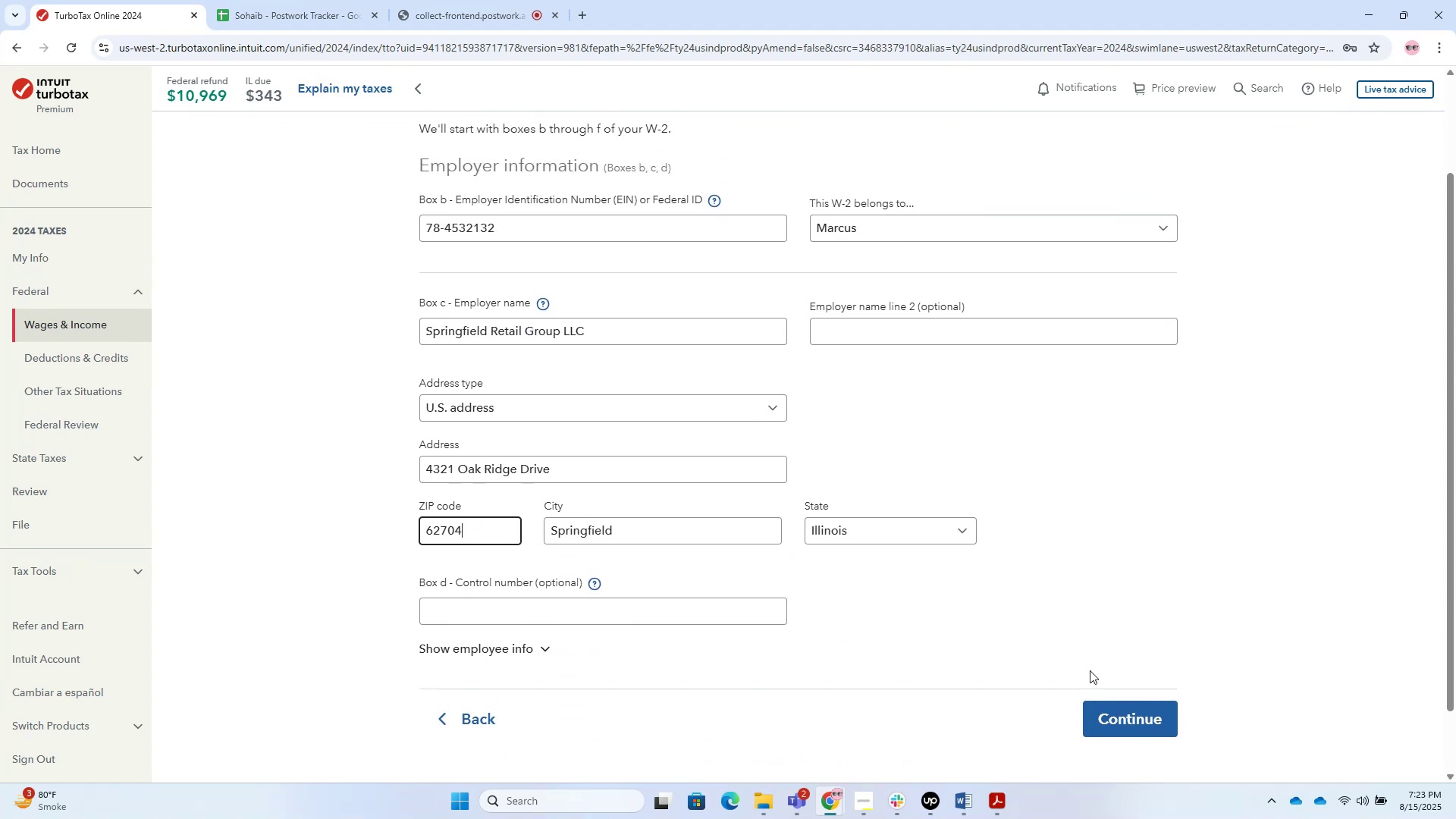 
left_click([1099, 715])
 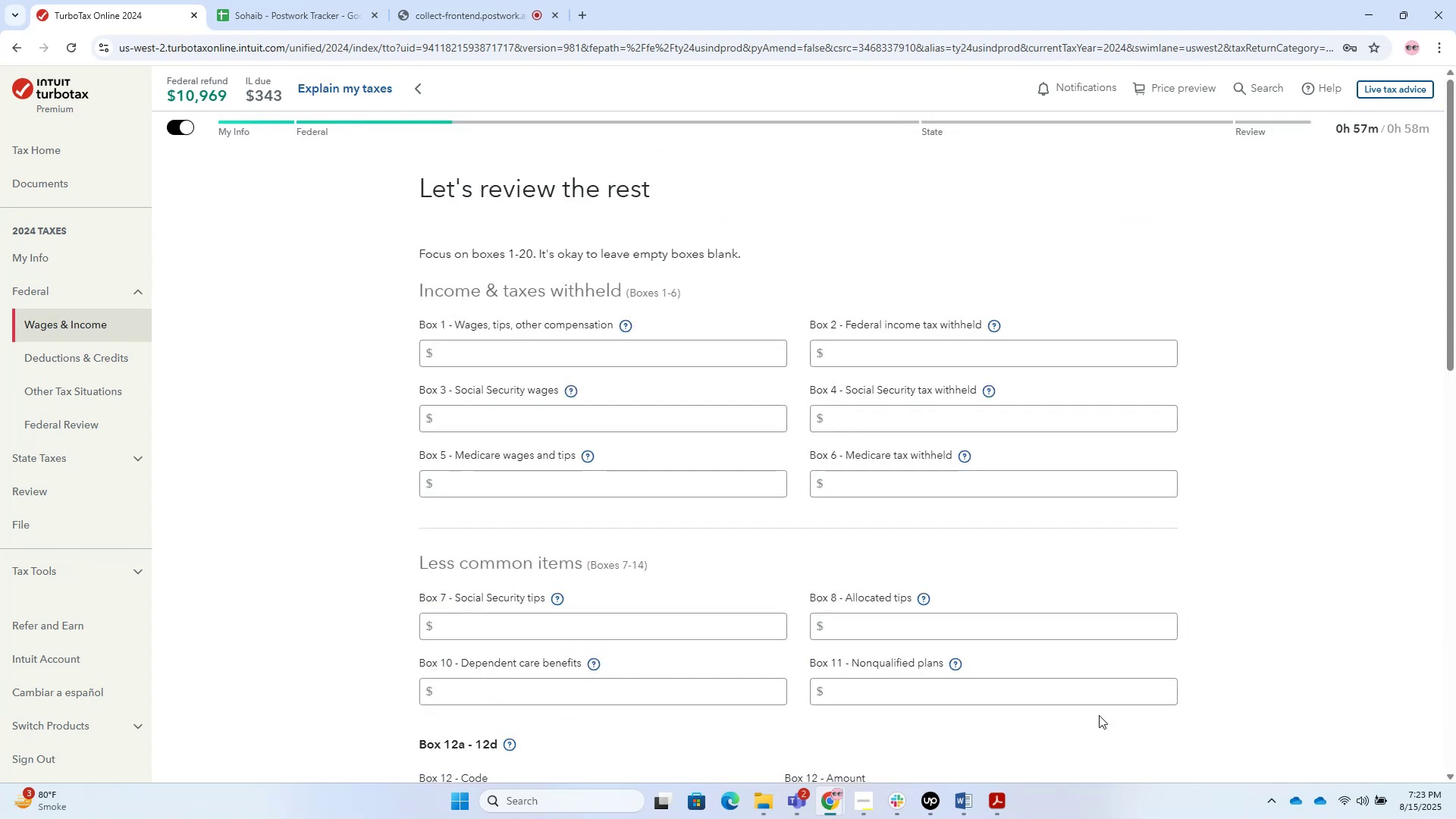 
key(Alt+AltLeft)
 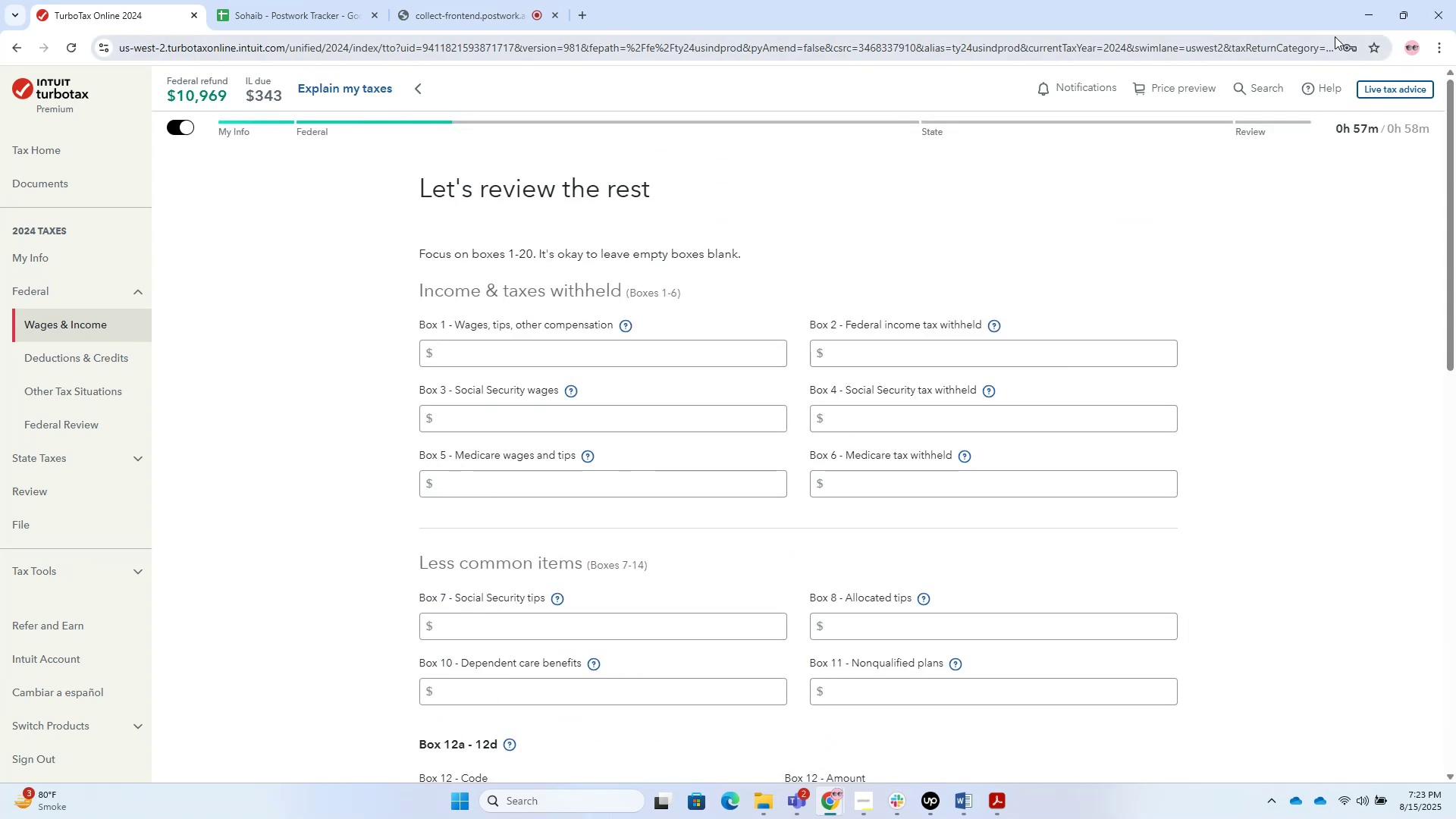 
key(Alt+Tab)
 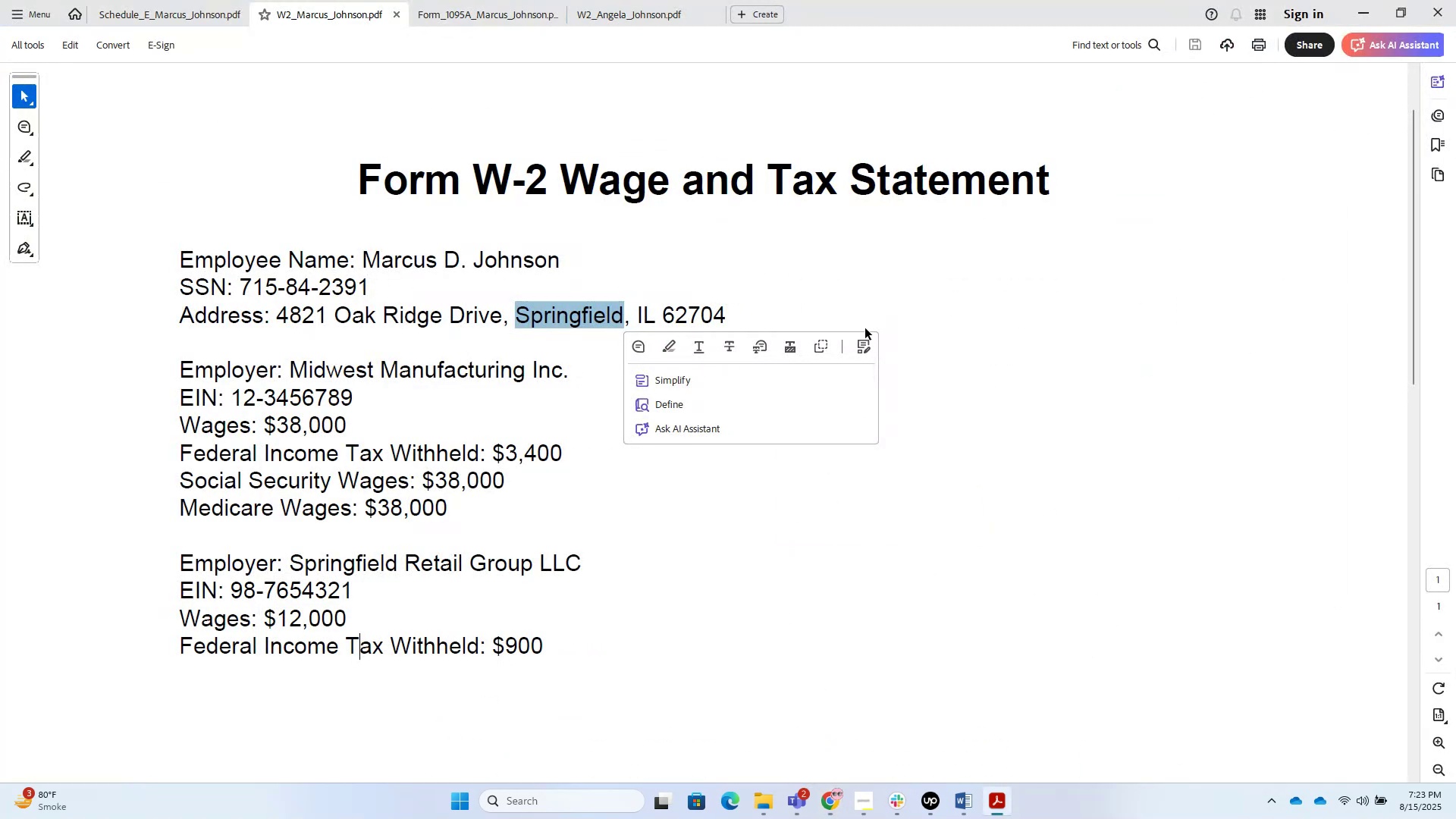 
key(Alt+AltLeft)
 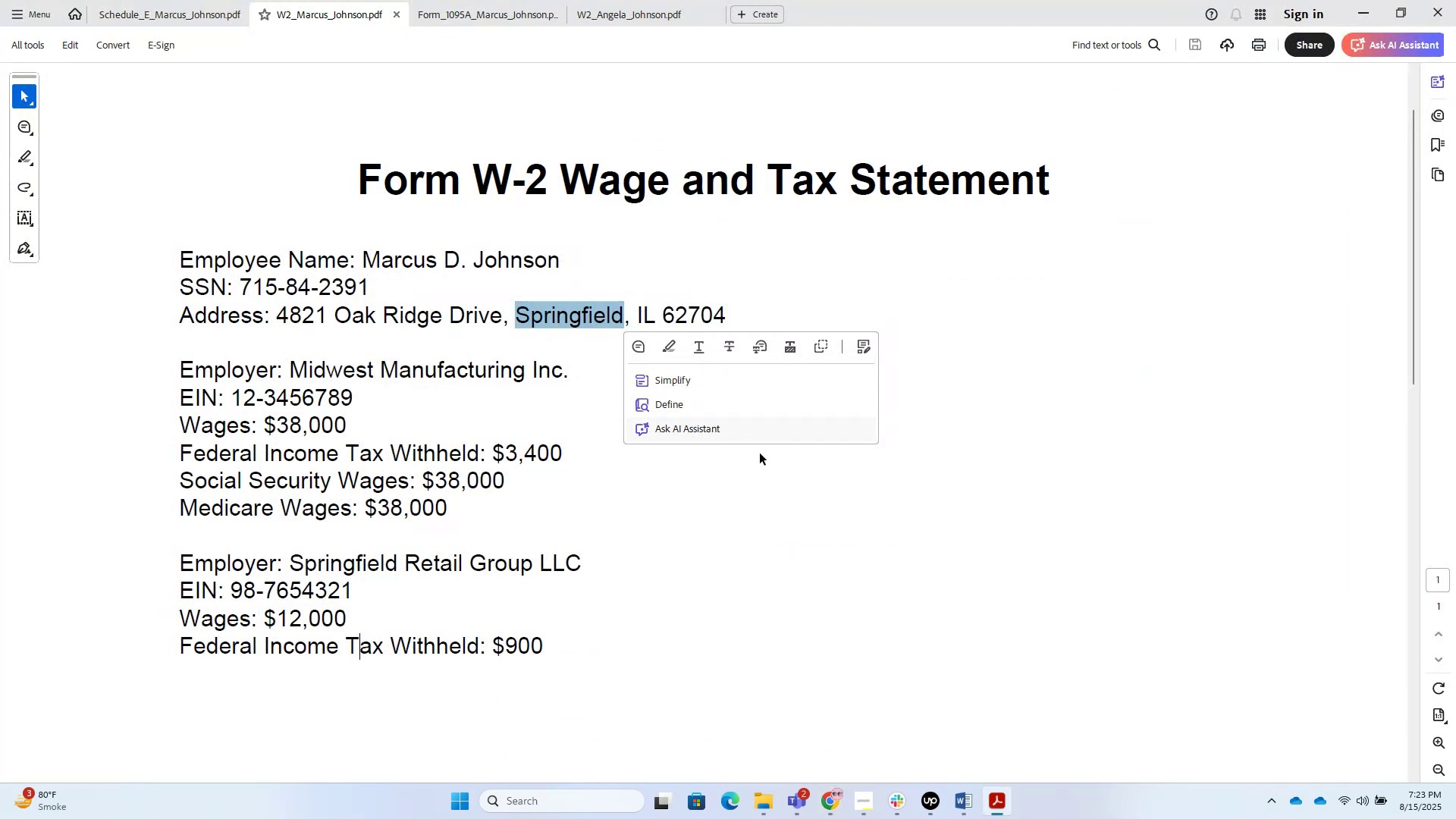 
key(Alt+Tab)
 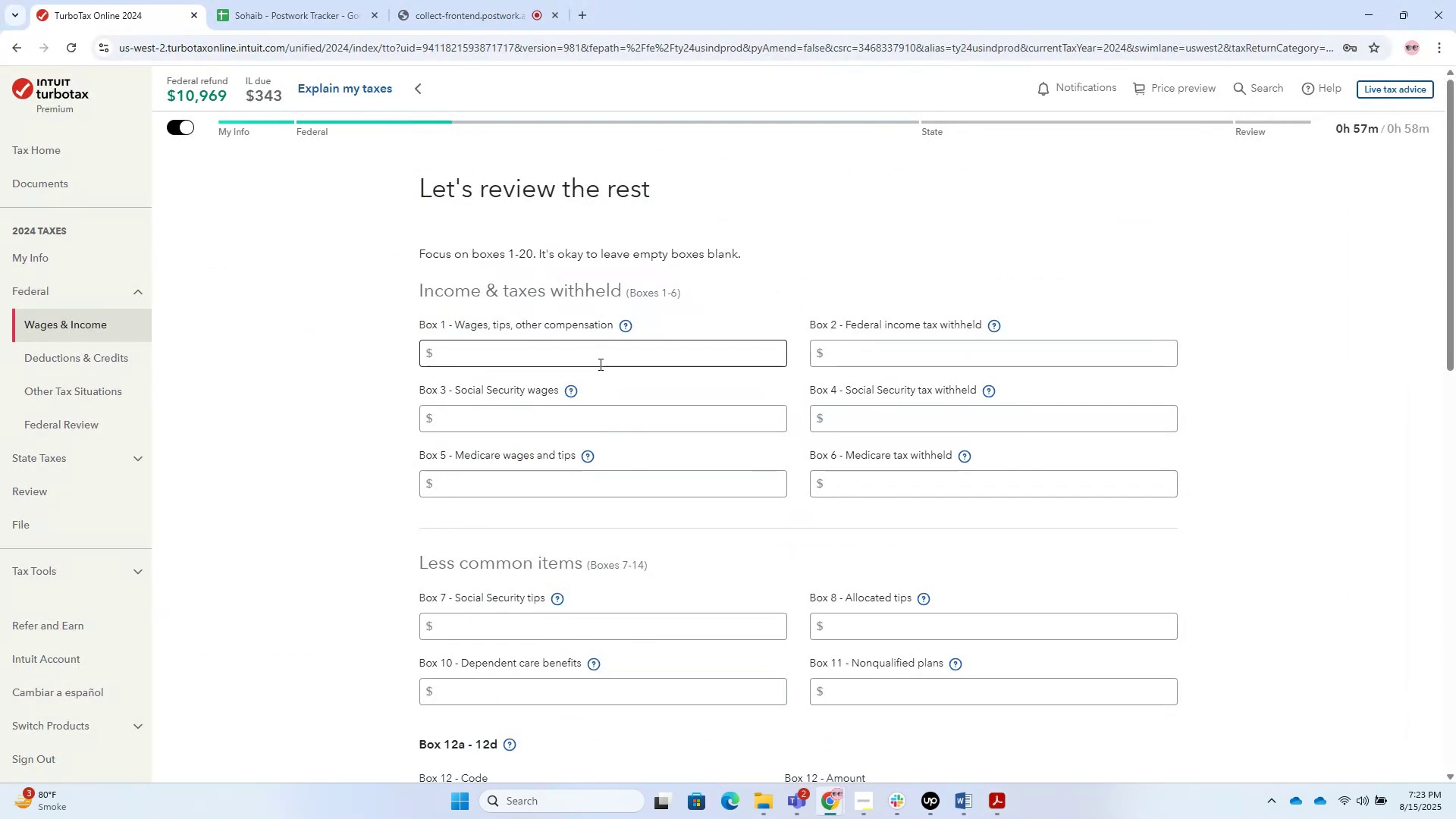 
left_click([592, 353])
 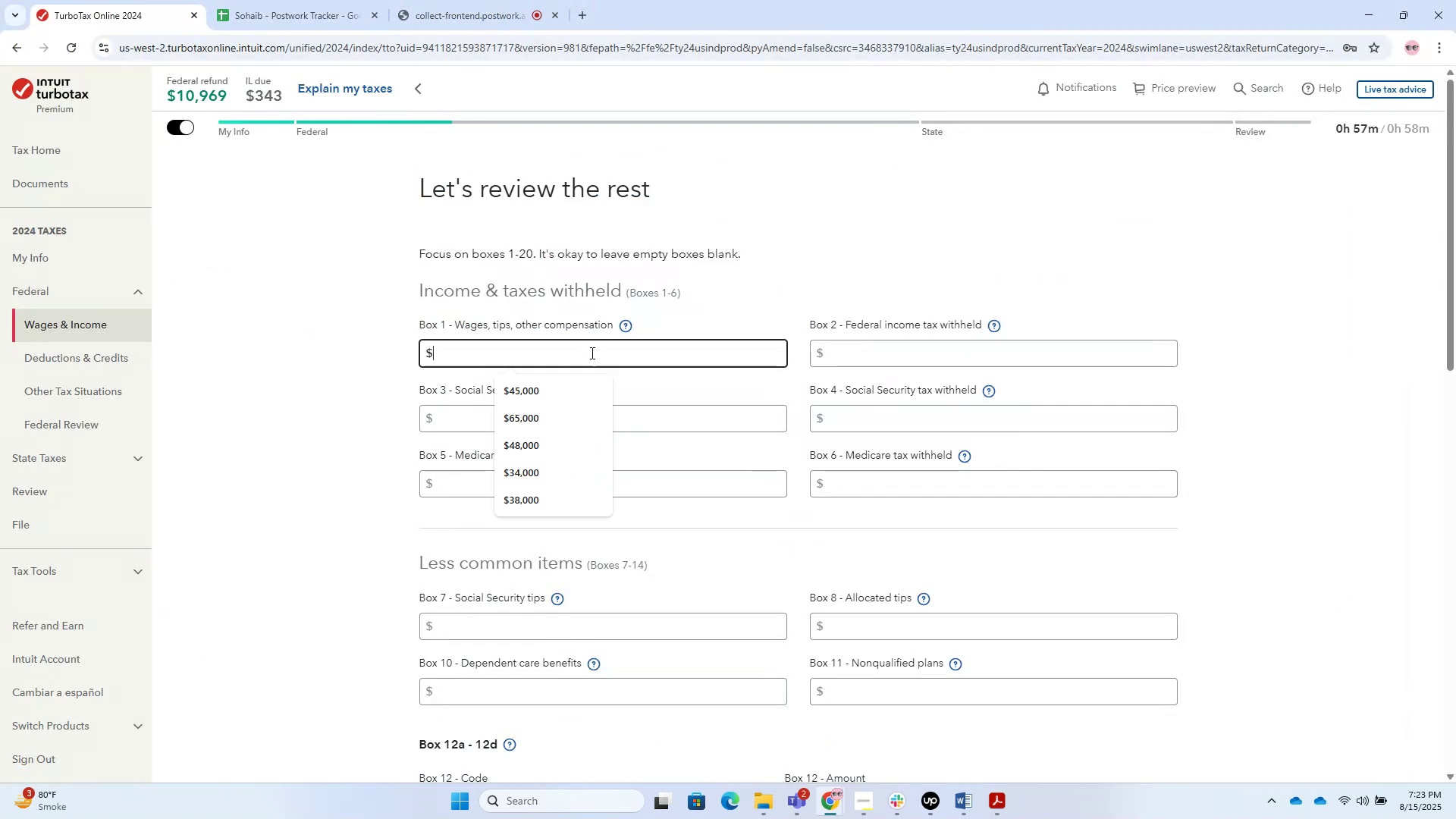 
key(Numpad1)
 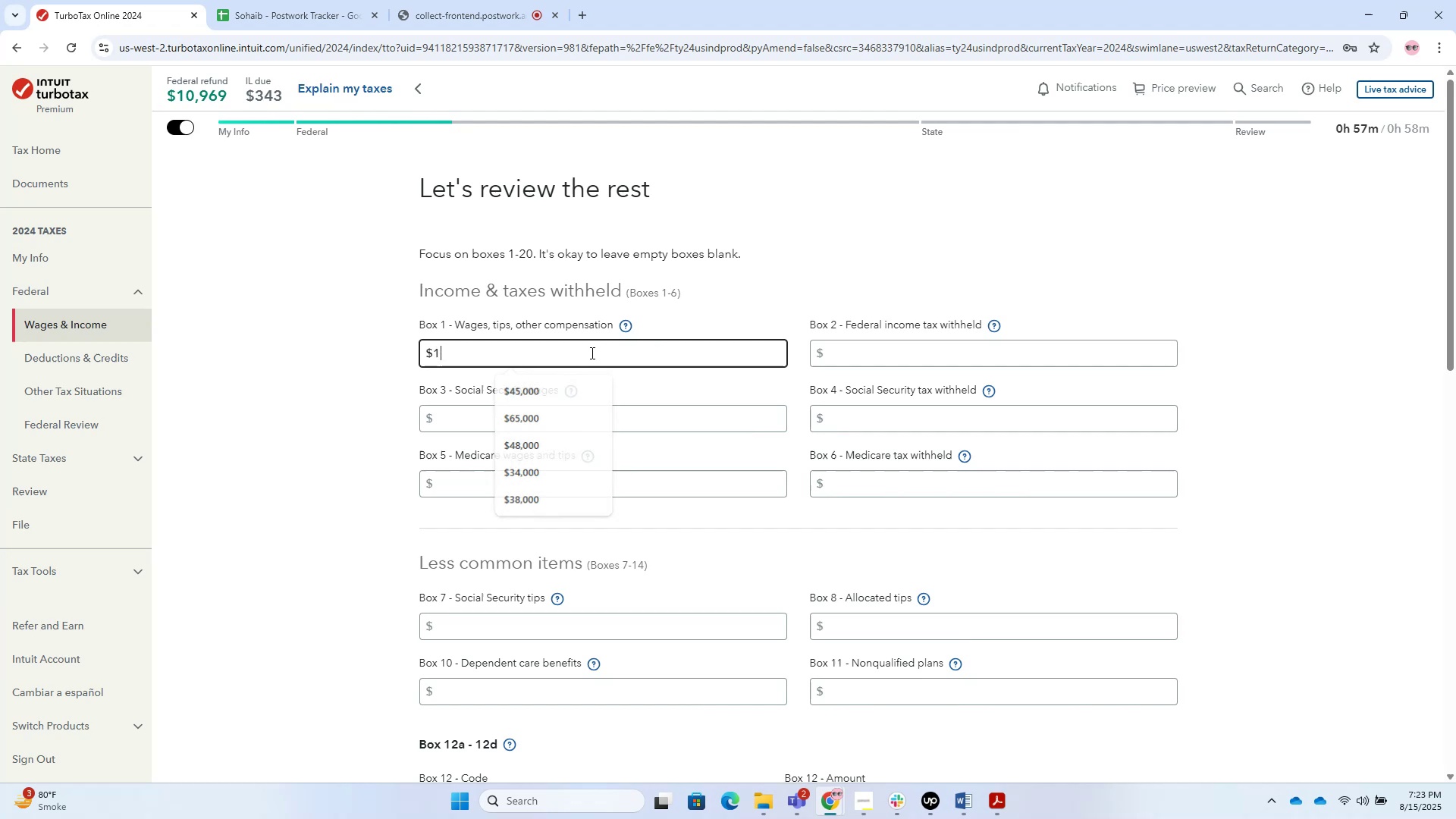 
key(Numpad2)
 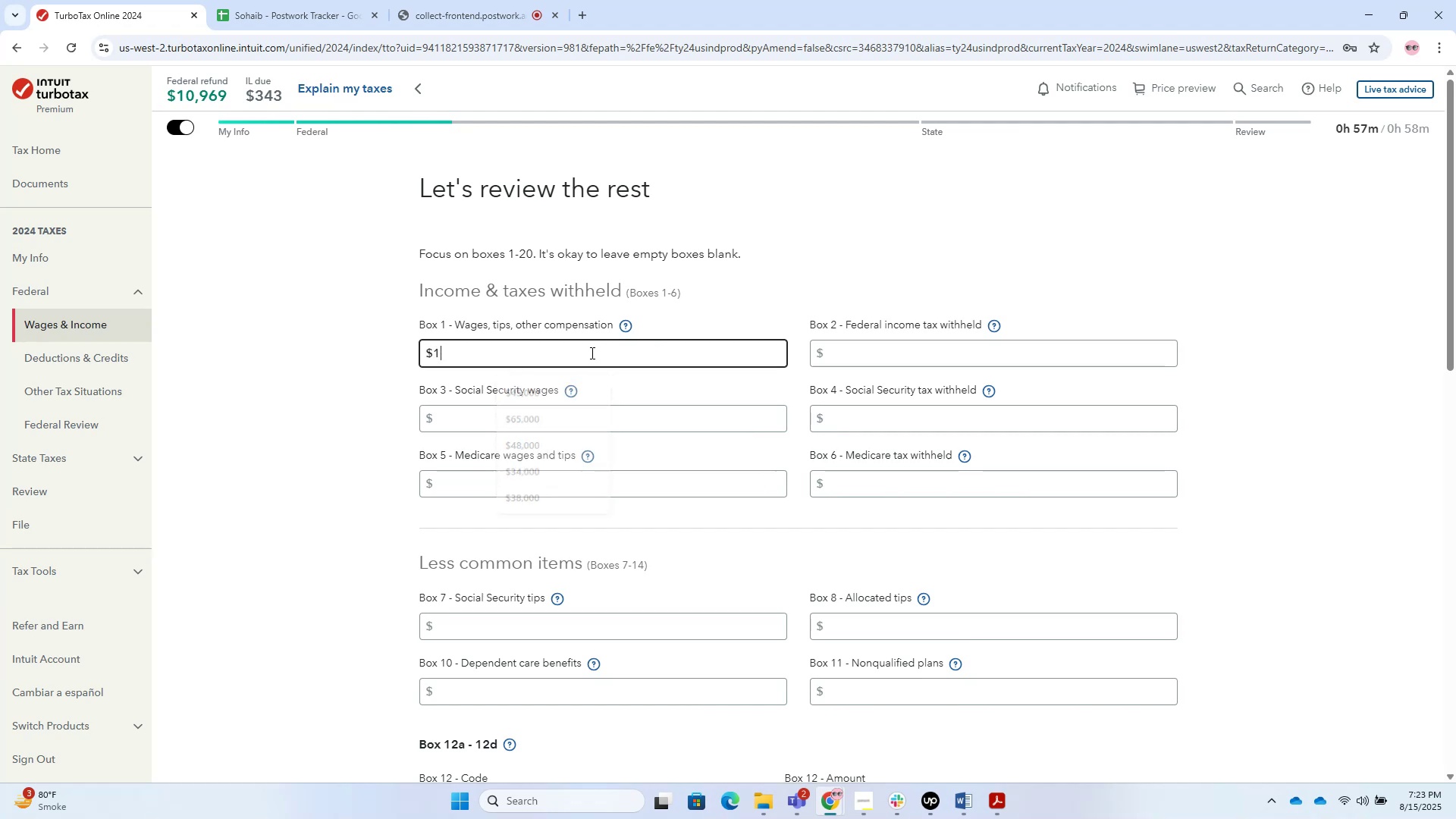 
key(Numpad0)
 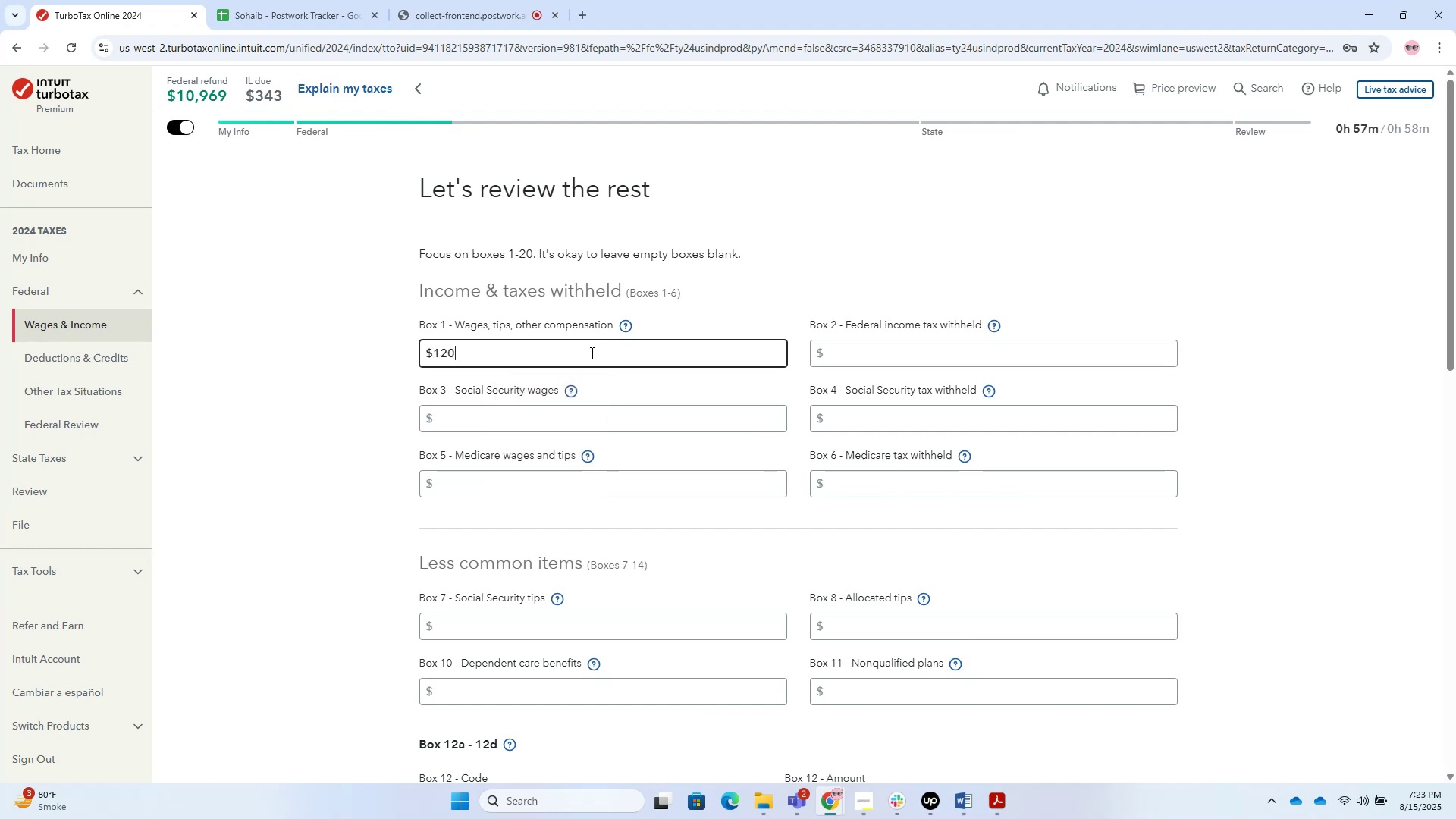 
key(Numpad0)
 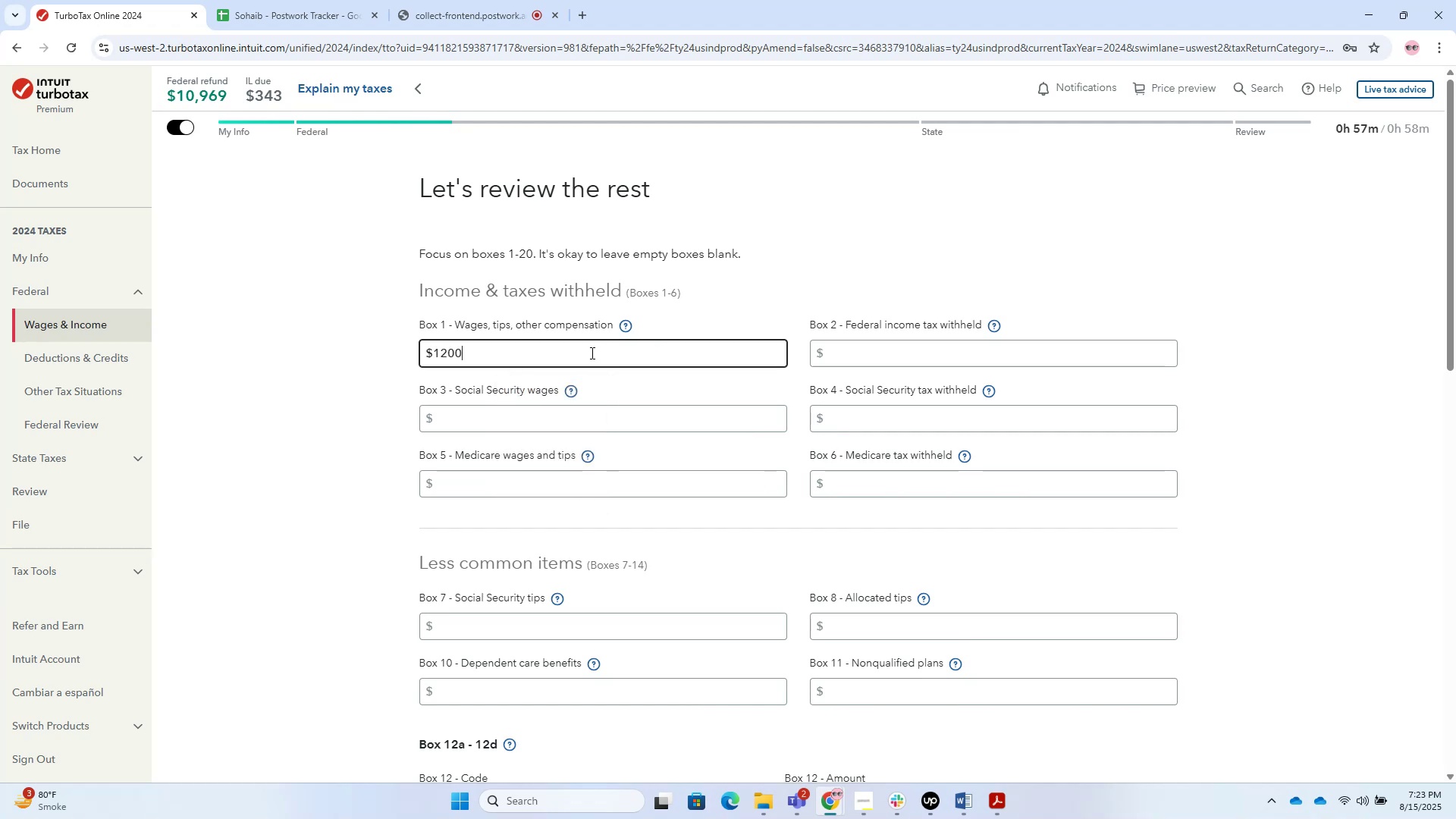 
key(Numpad0)
 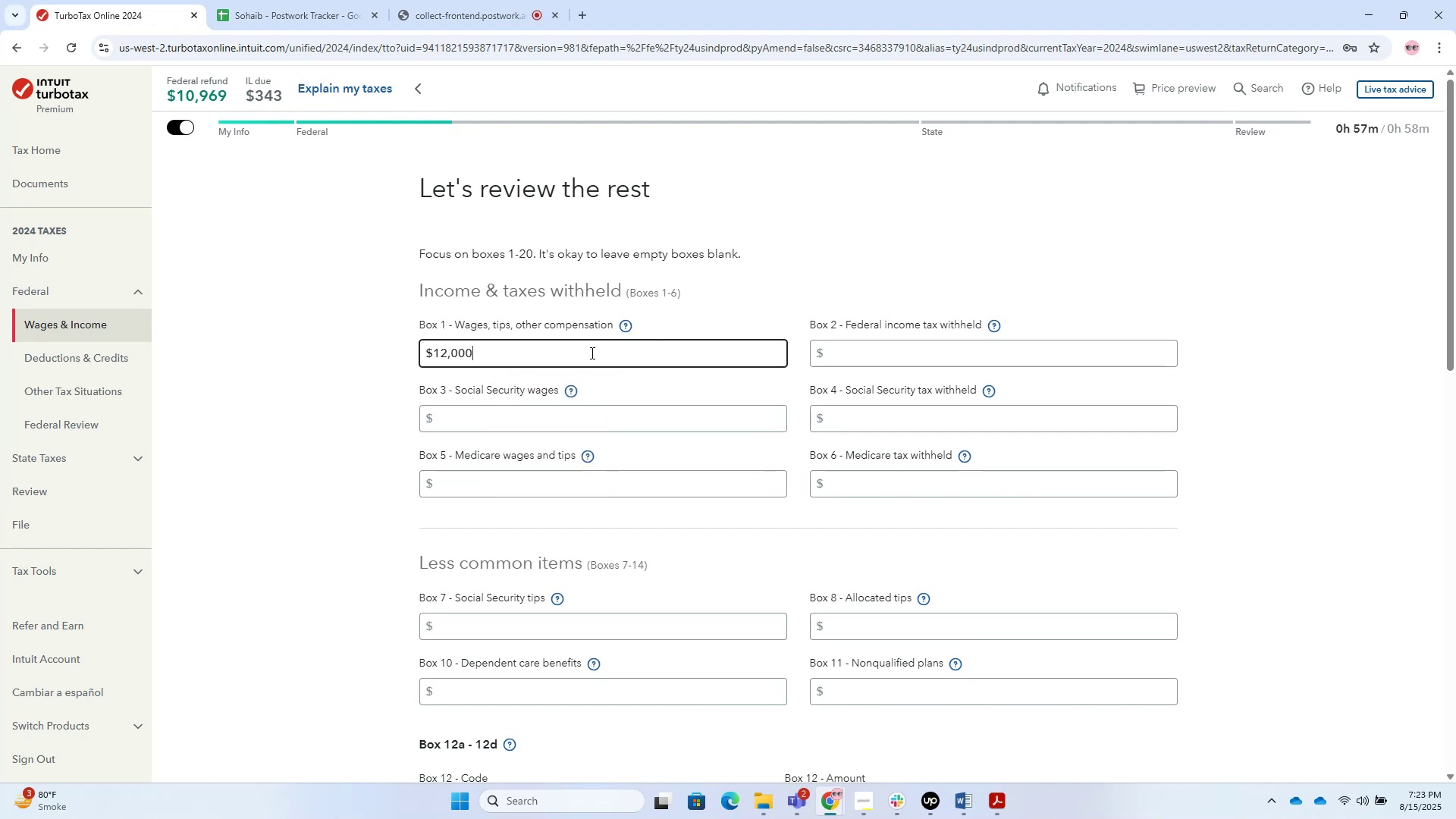 
key(Alt+AltLeft)
 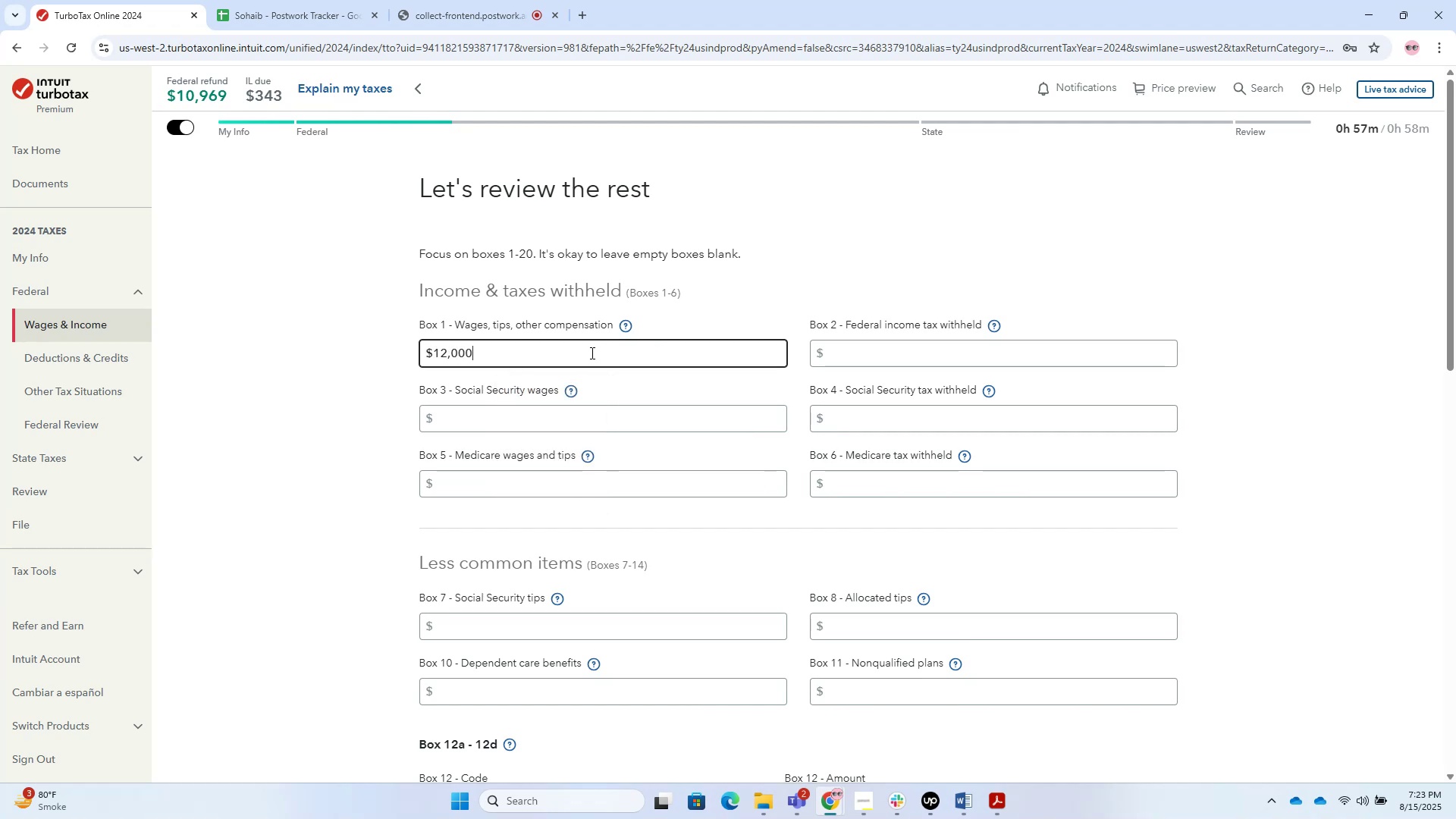 
key(Alt+Tab)
 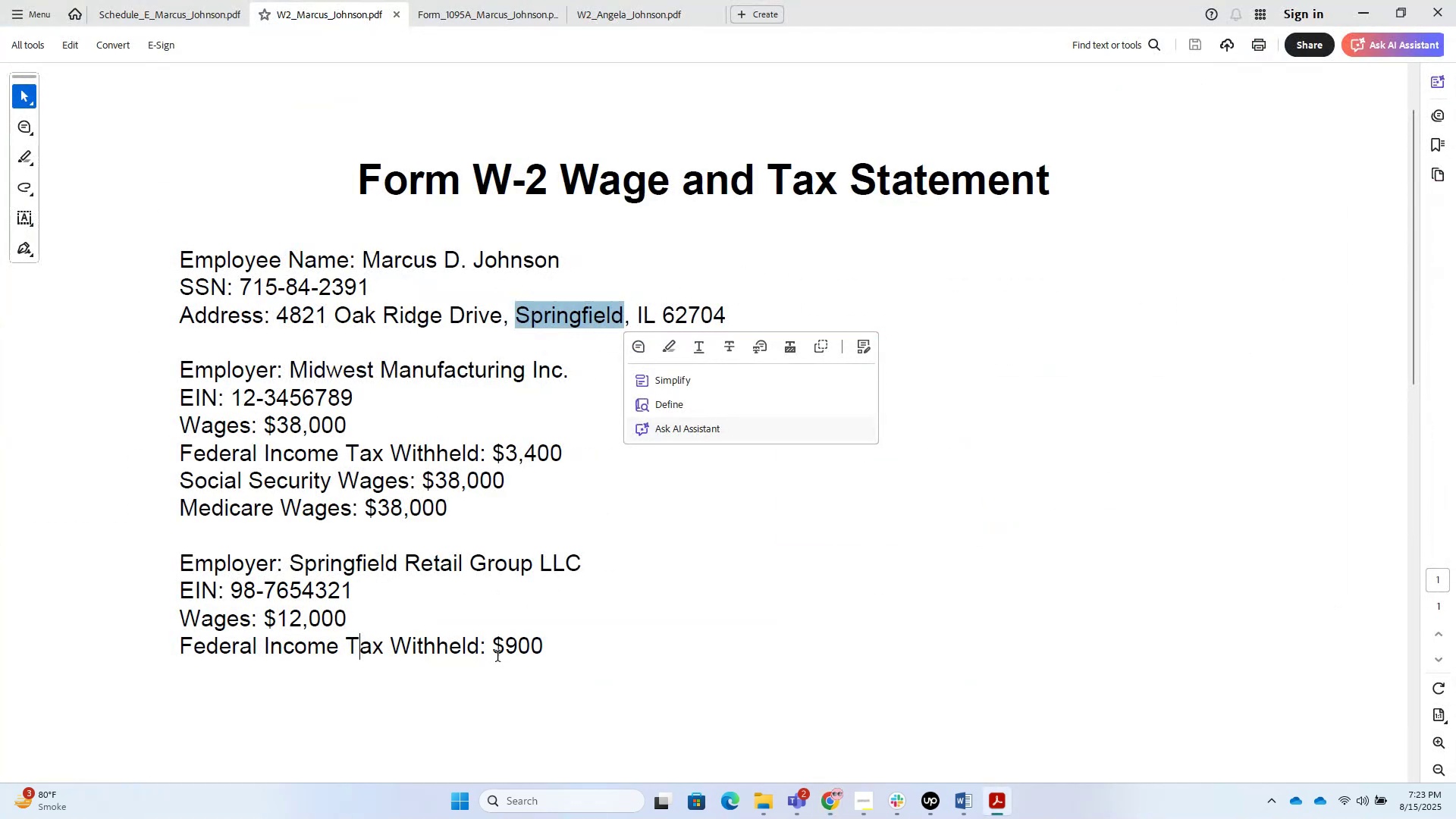 
key(Alt+AltLeft)
 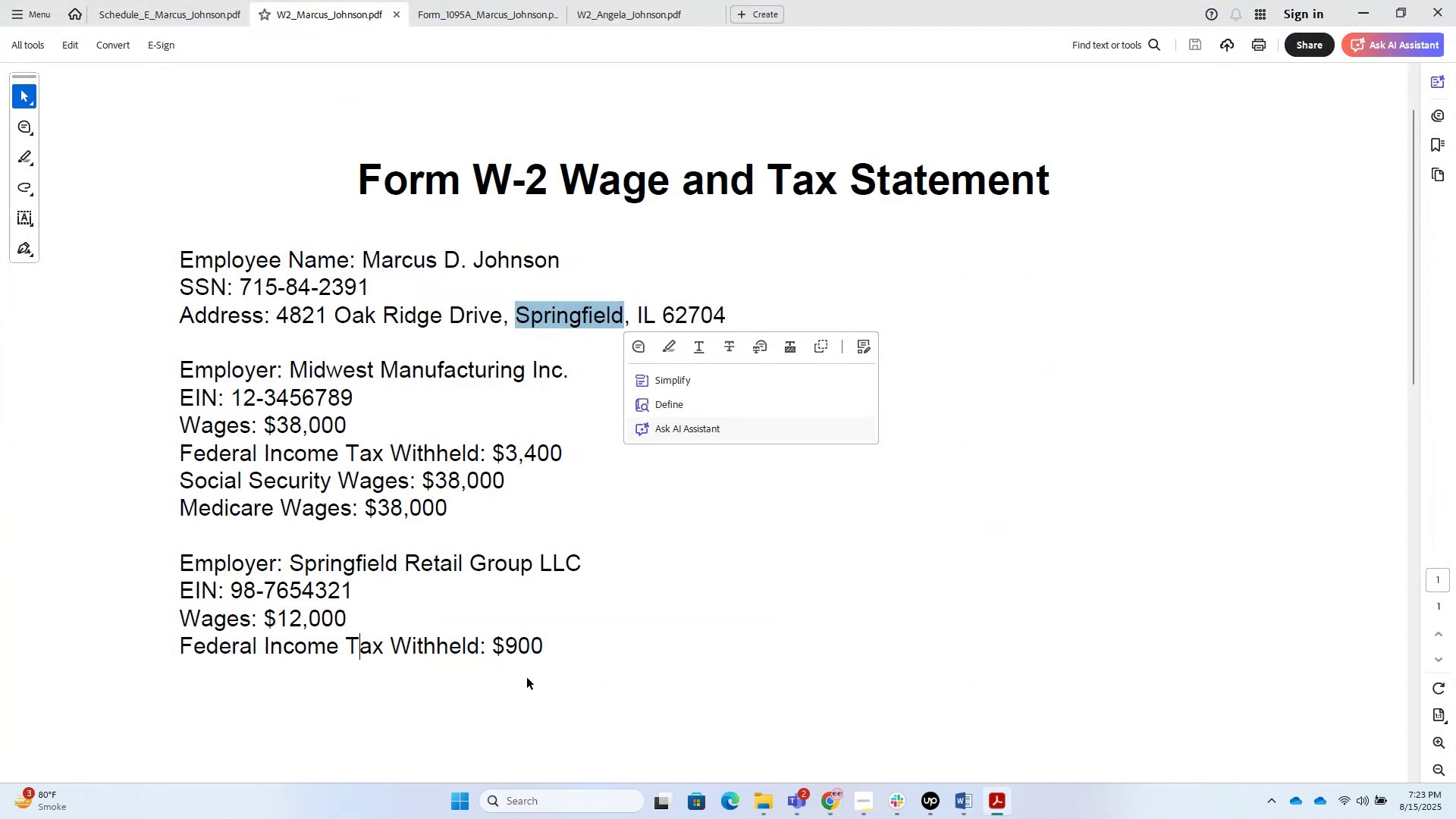 
key(Alt+Tab)
 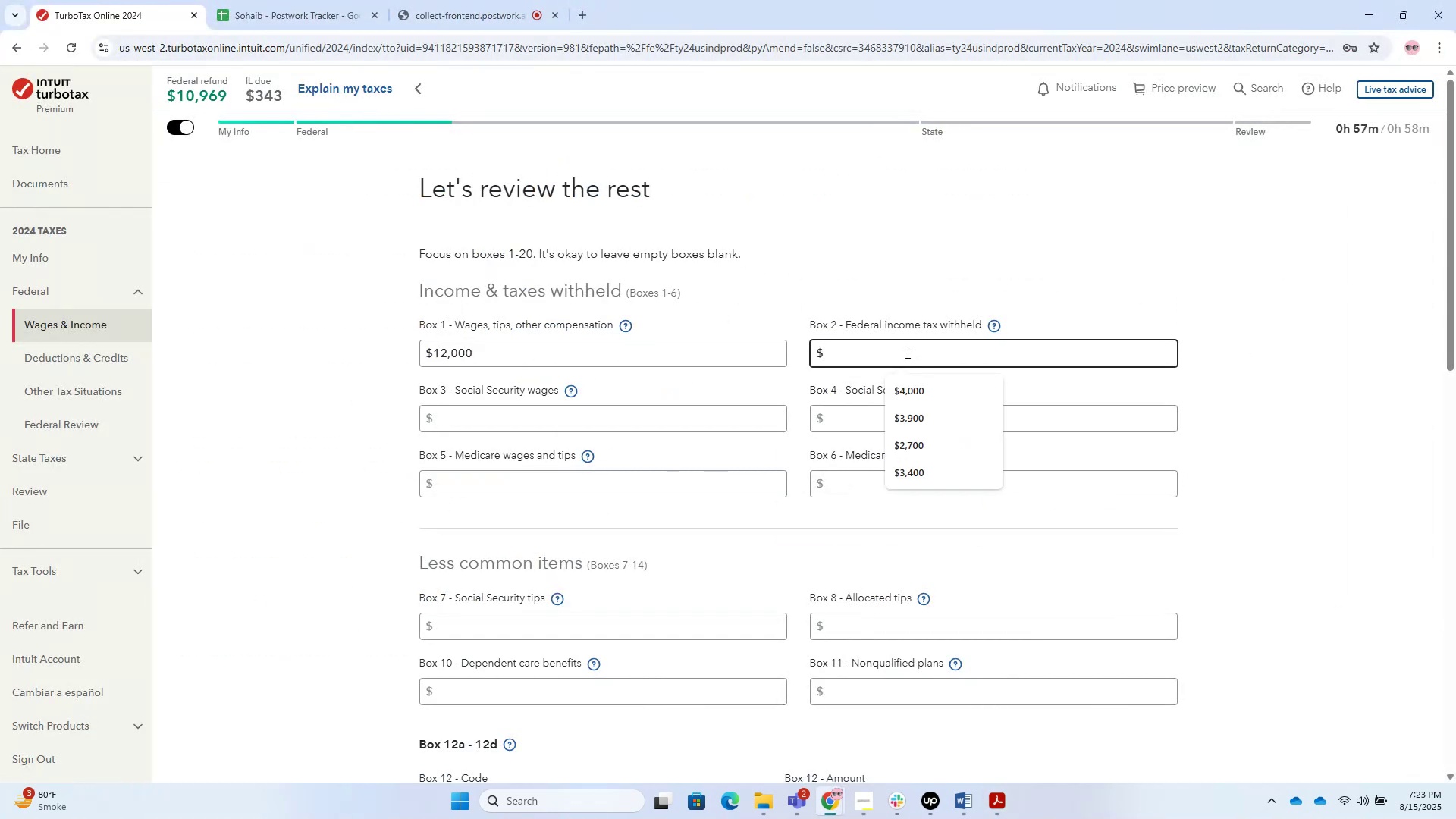 
key(Numpad9)
 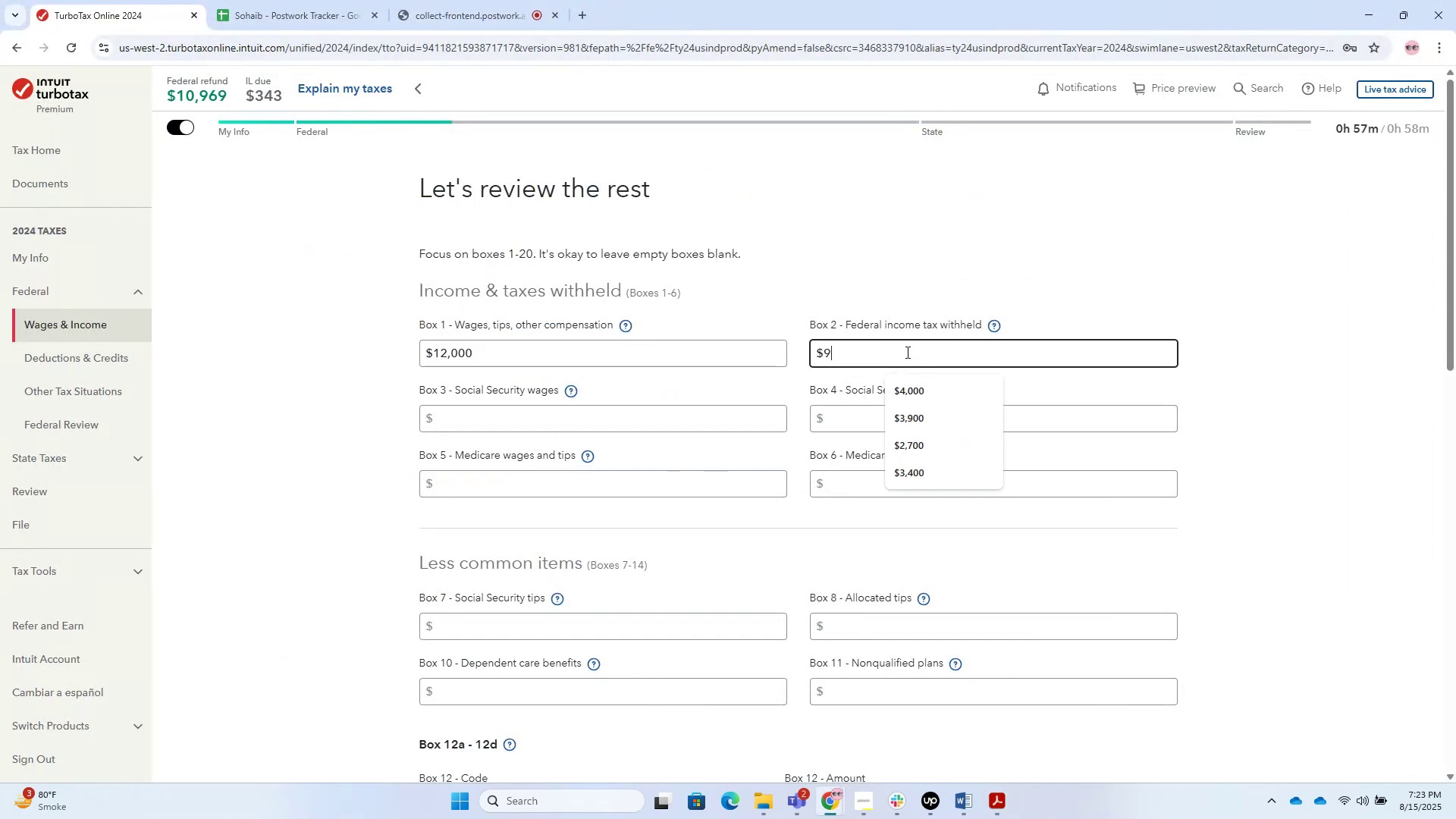 
key(Numpad0)
 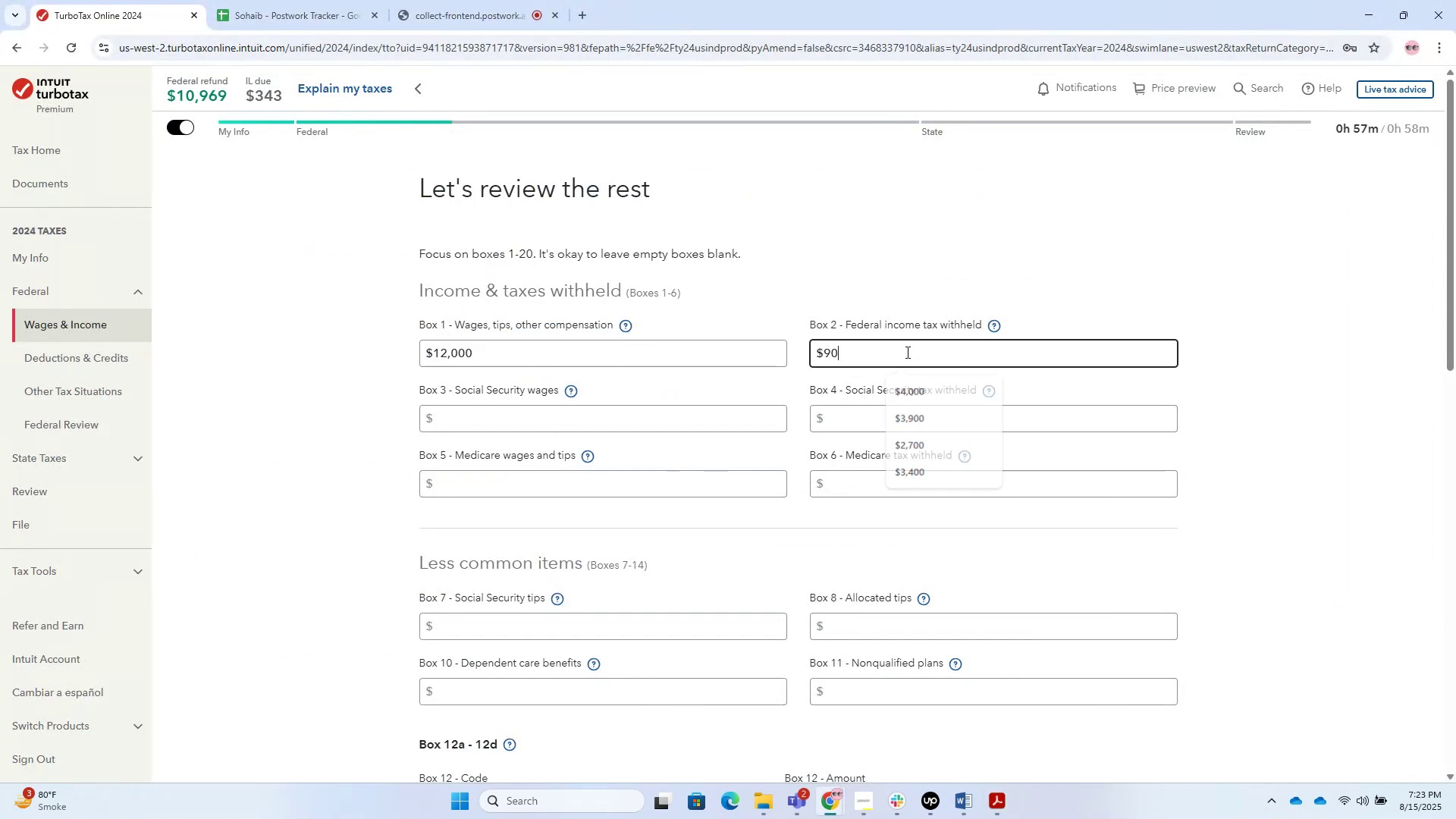 
key(Numpad0)
 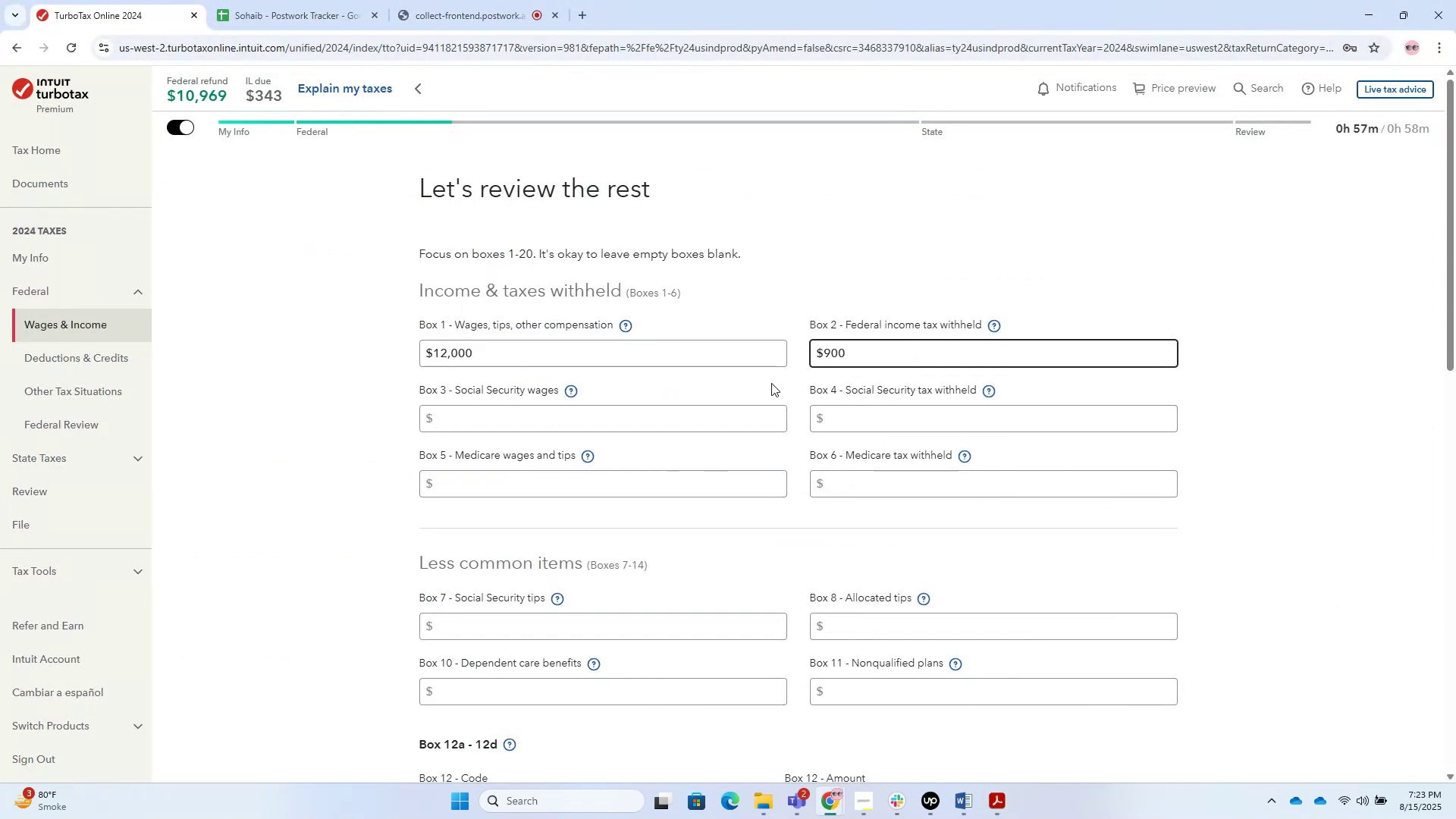 
left_click([692, 417])
 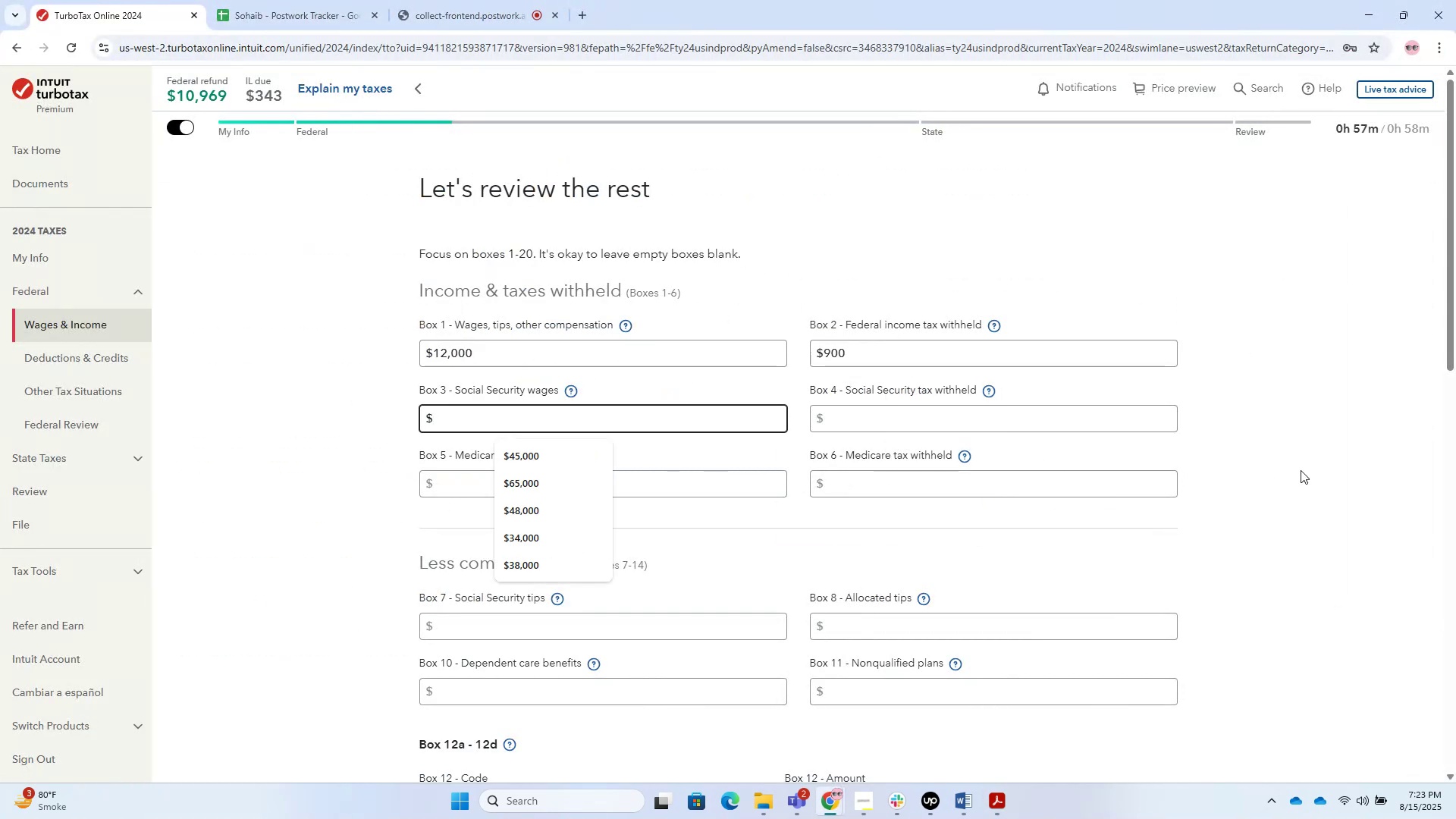 
key(Numpad1)
 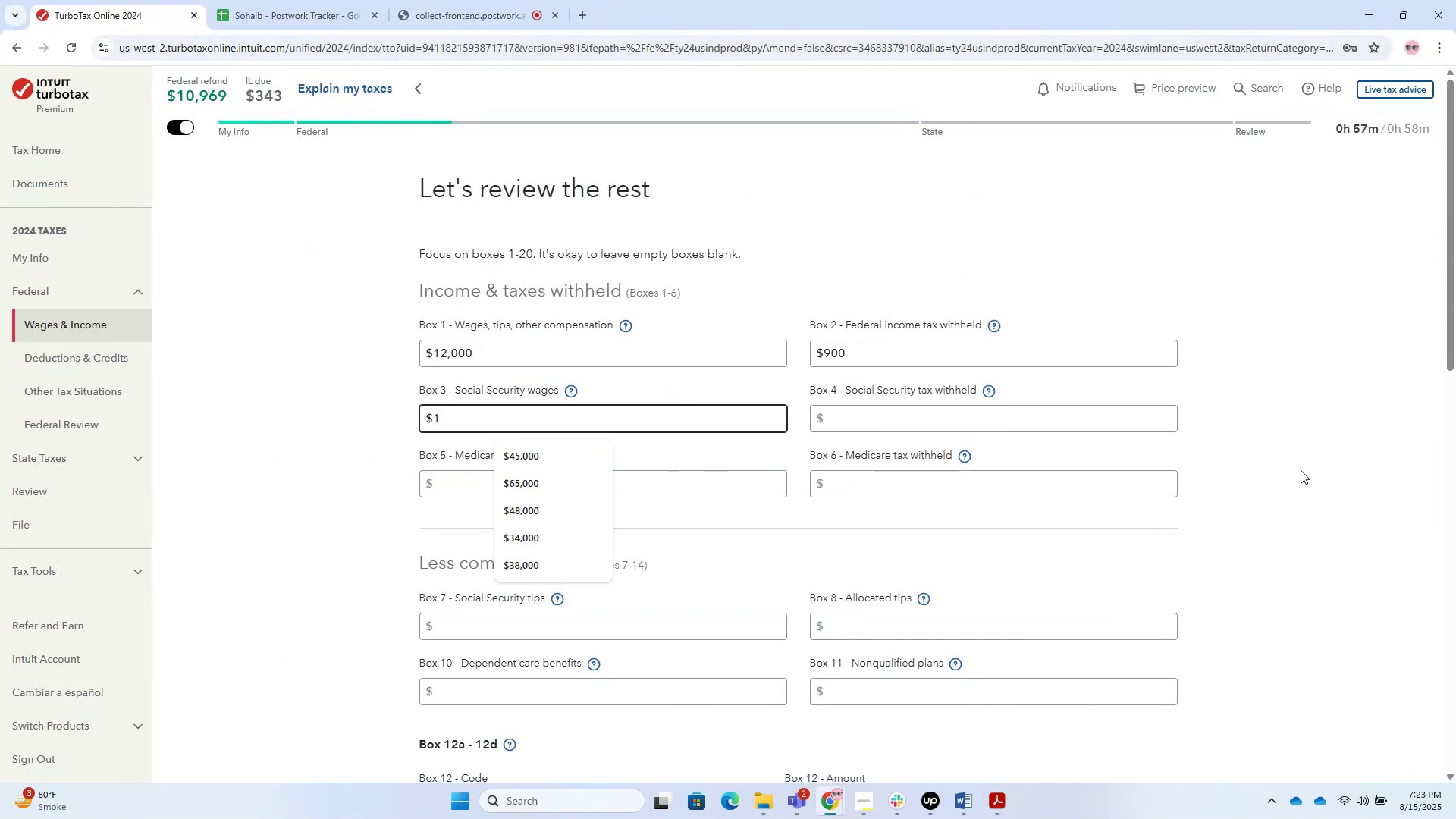 
key(Numpad2)
 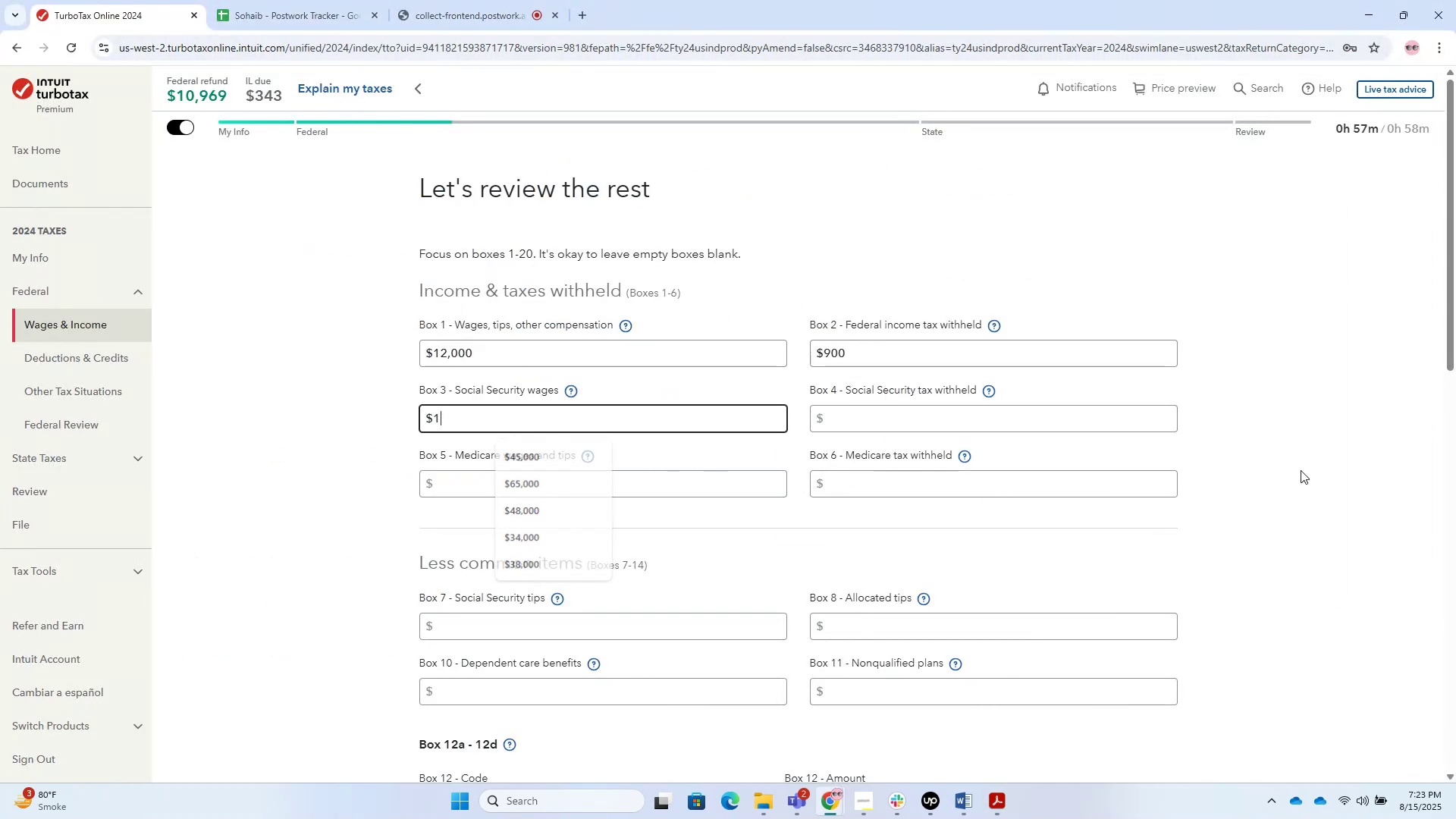 
key(Numpad0)
 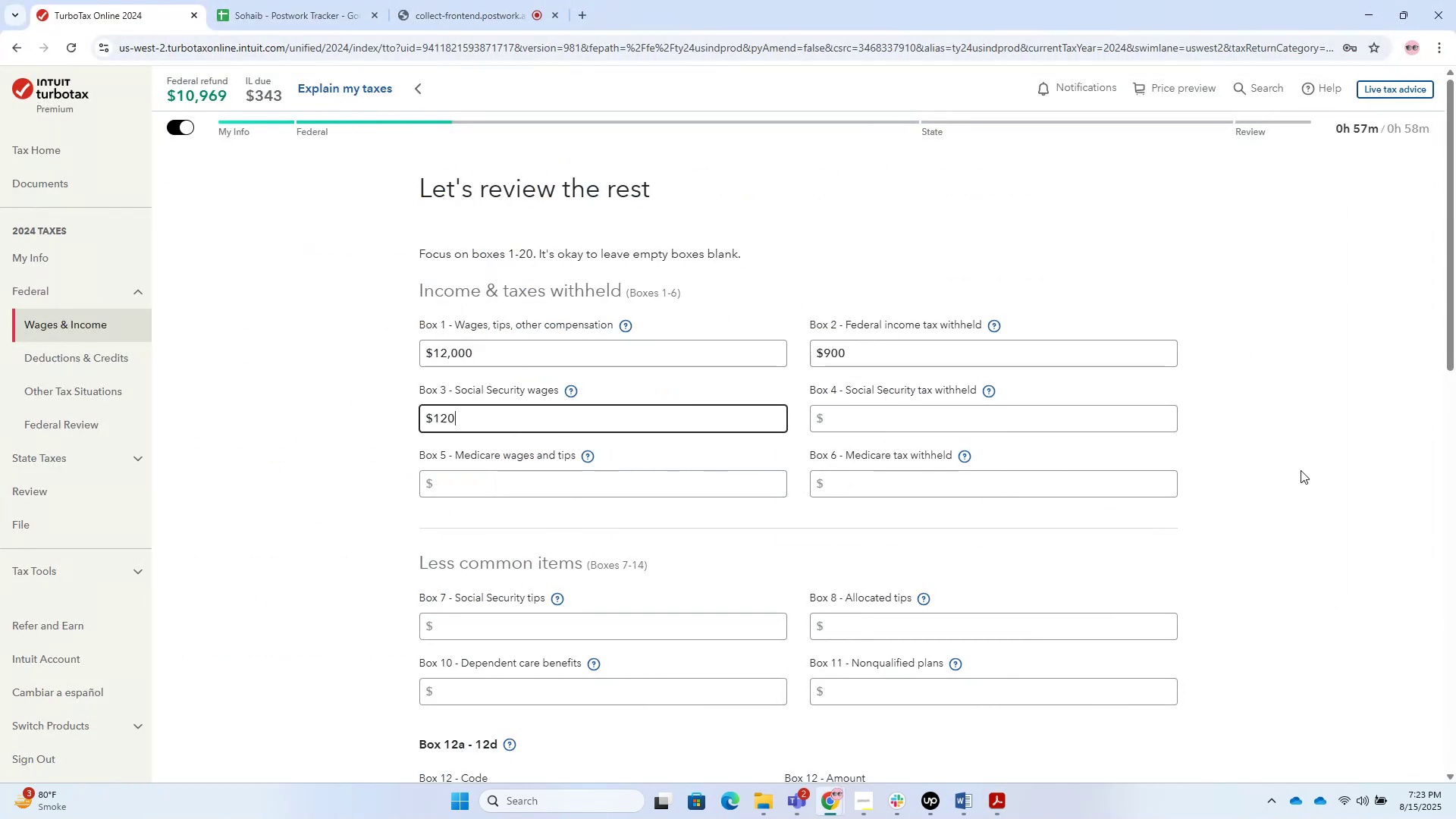 
key(Numpad0)
 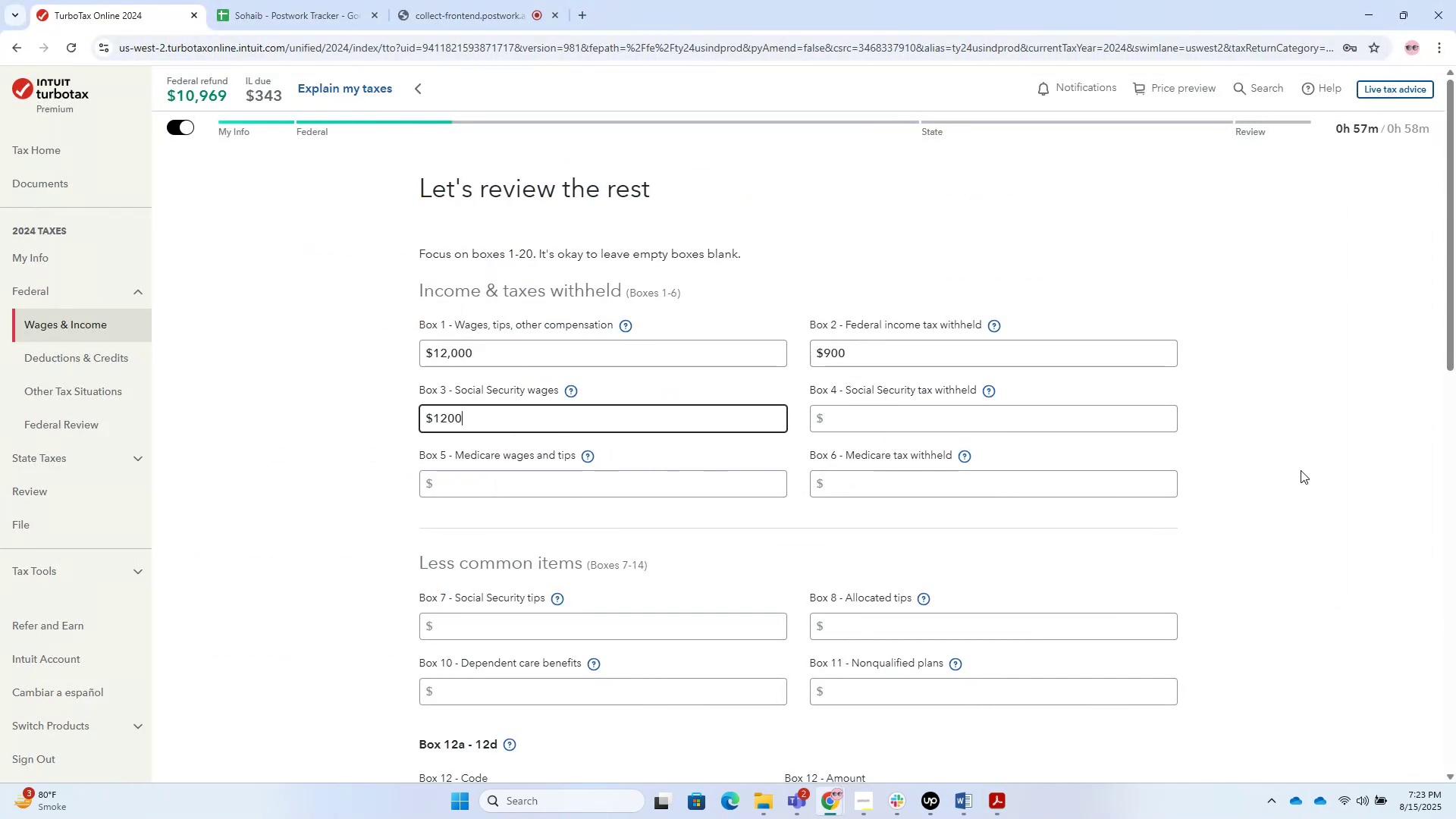 
key(Numpad0)
 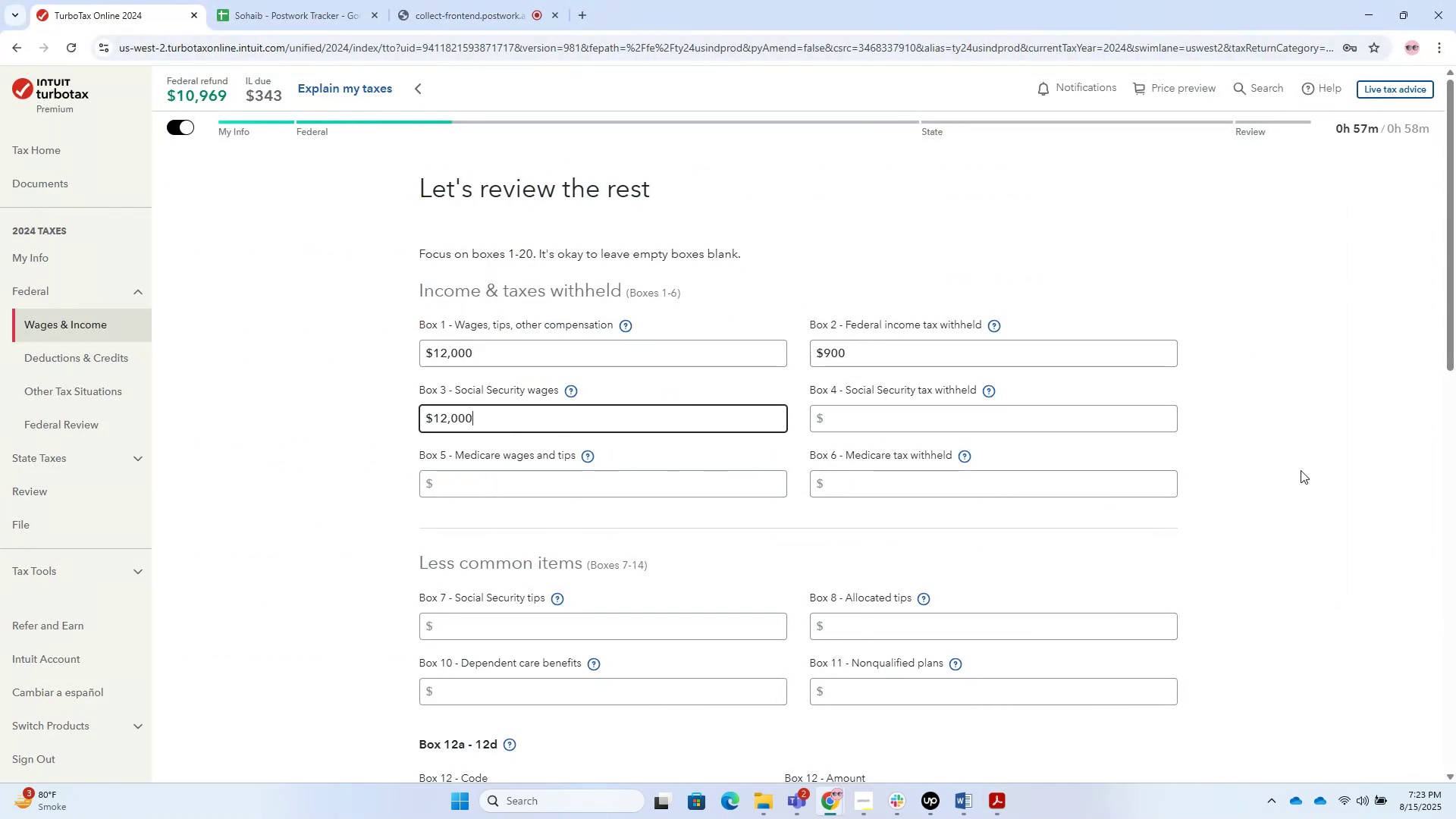 
key(Tab)
 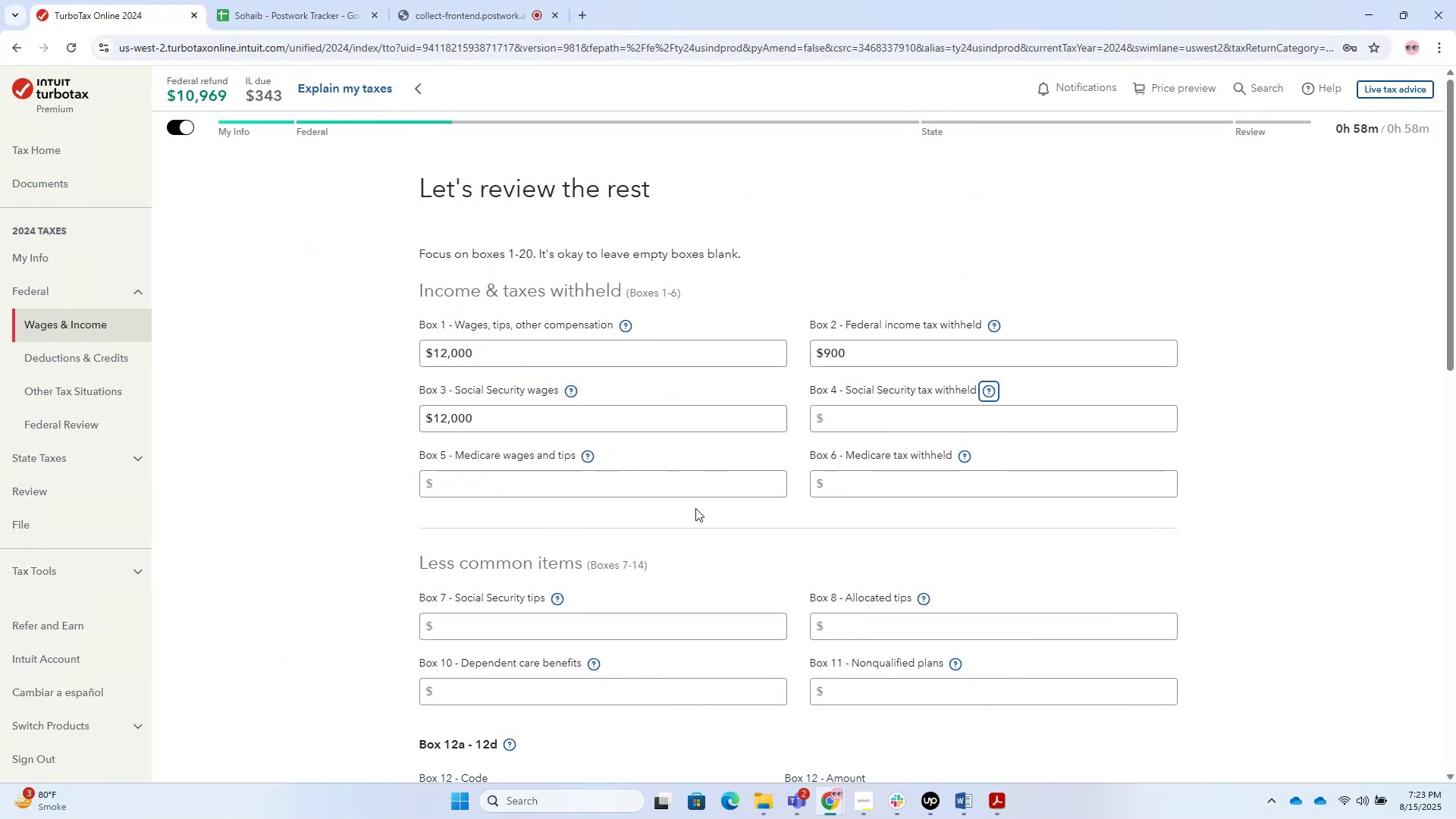 
left_click([642, 487])
 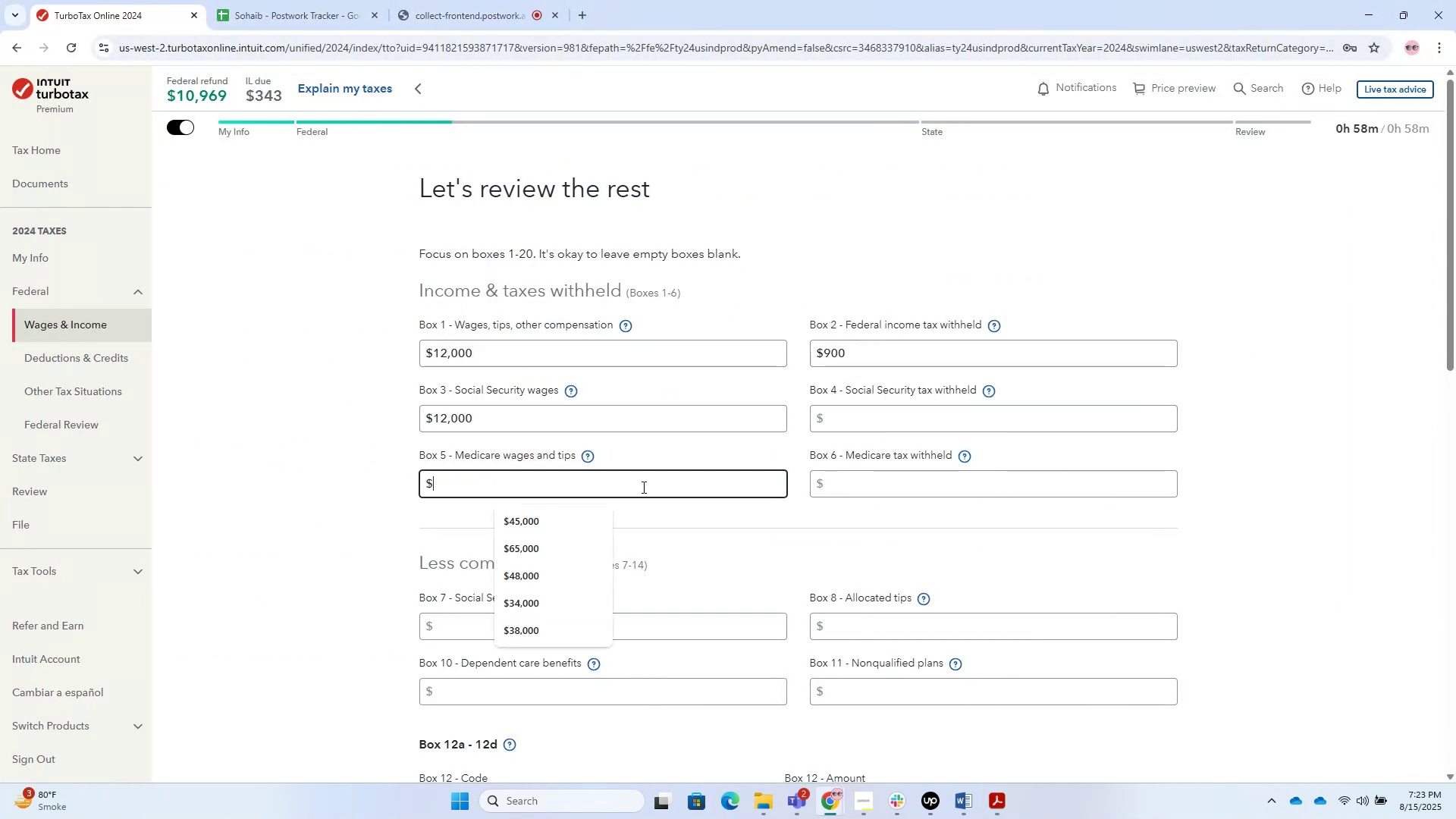 
key(Numpad1)
 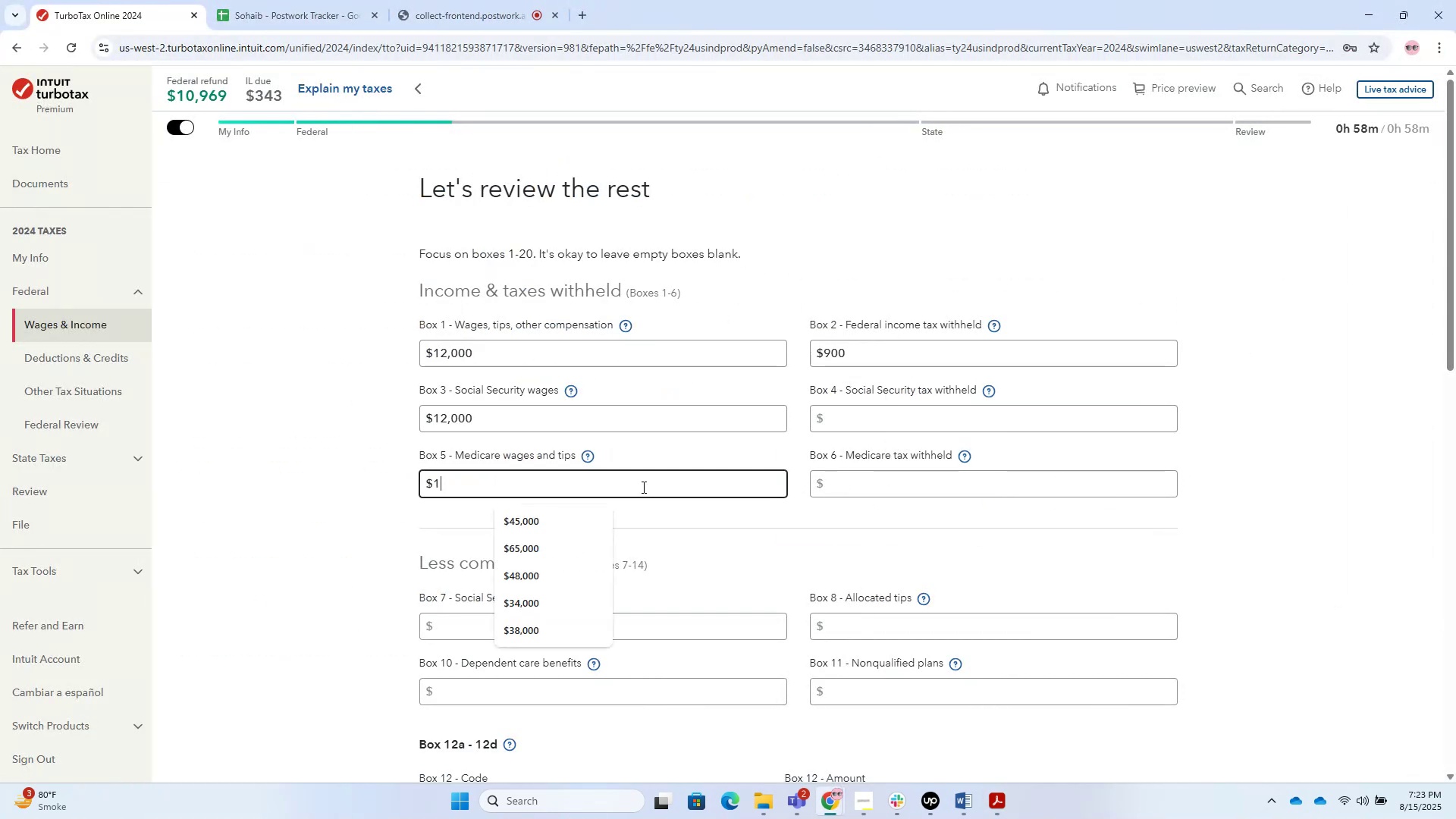 
key(Numpad2)
 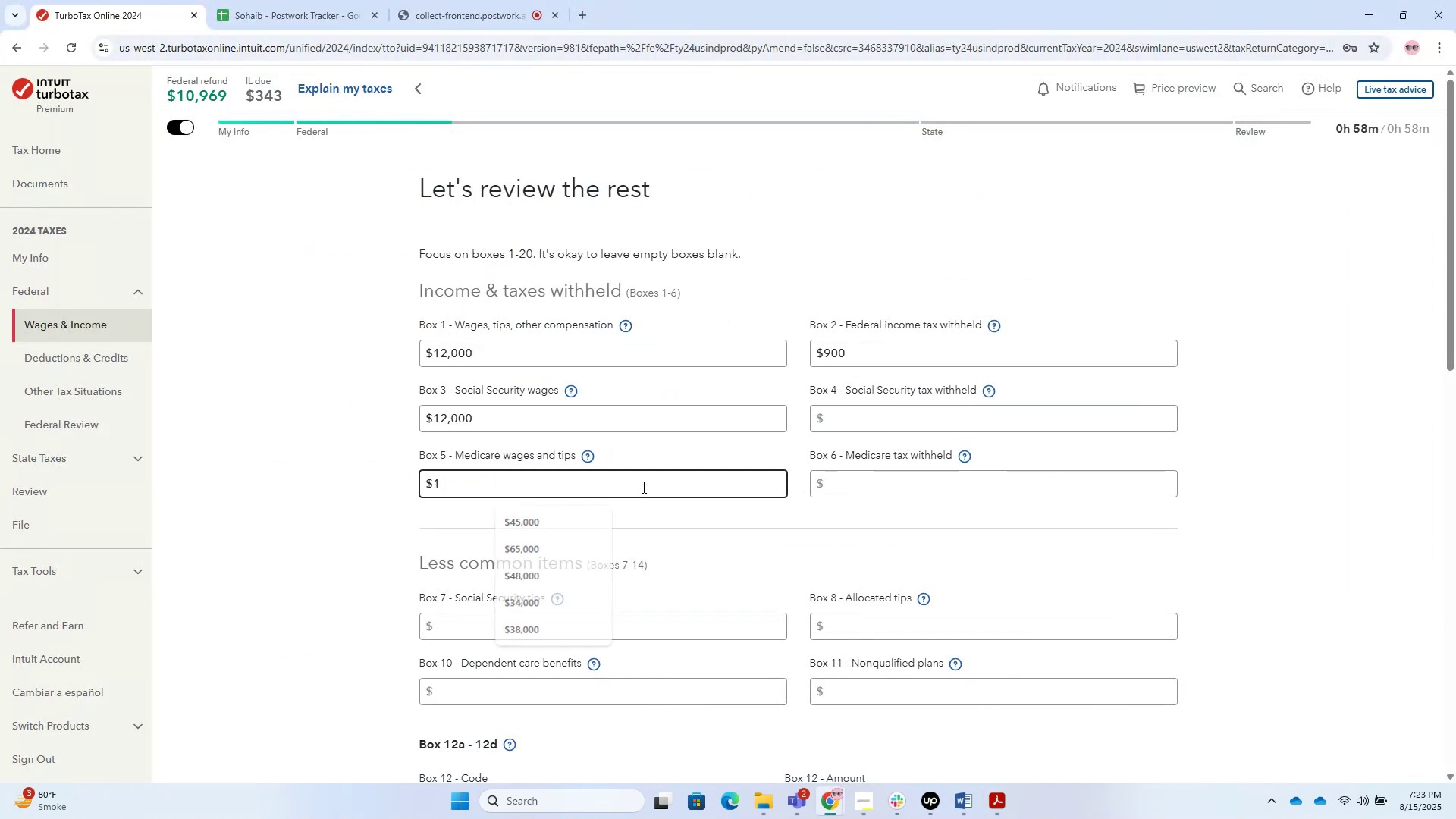 
key(Numpad0)
 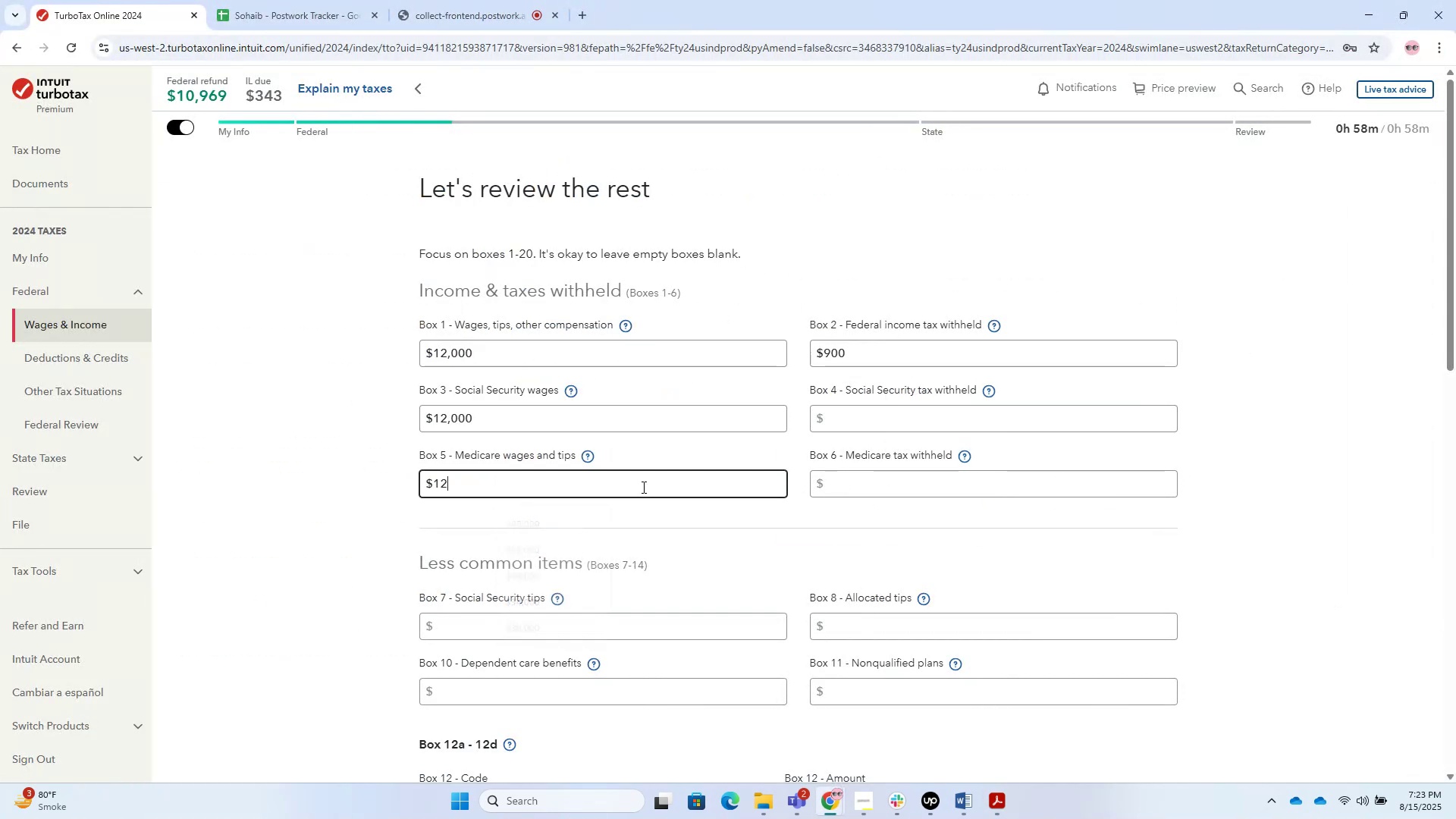 
key(Numpad0)
 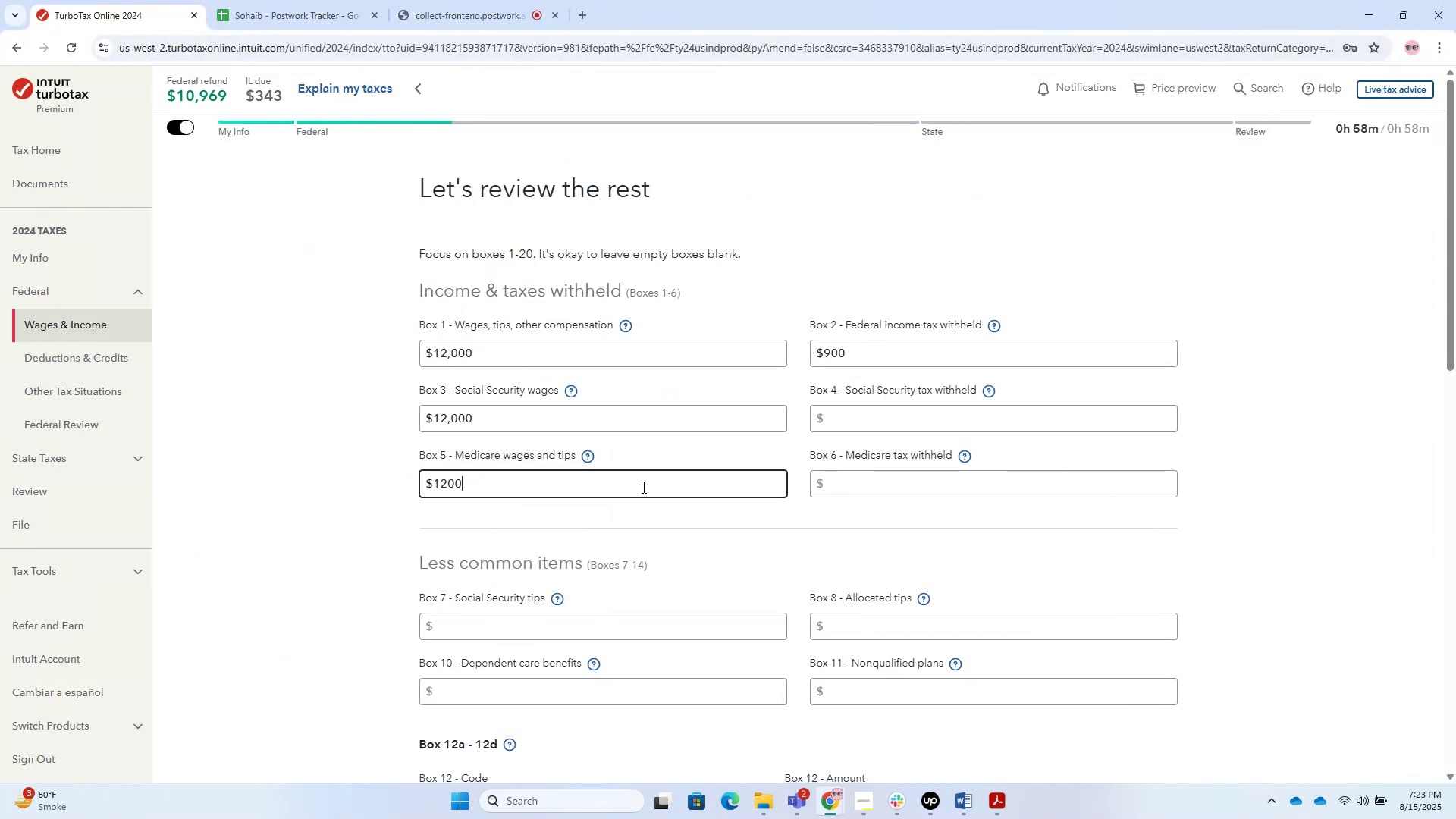 
key(Numpad0)
 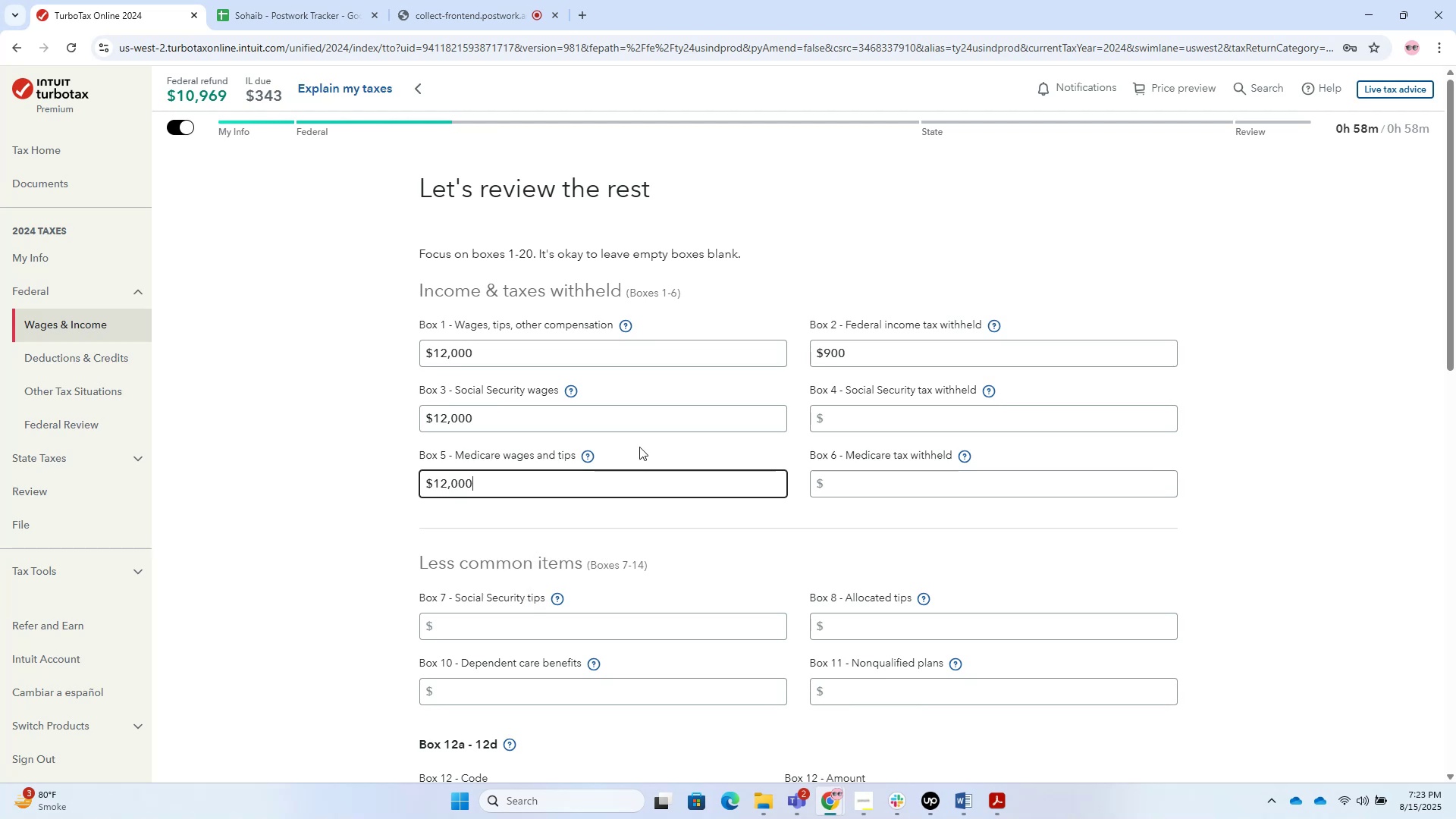 
left_click([722, 293])
 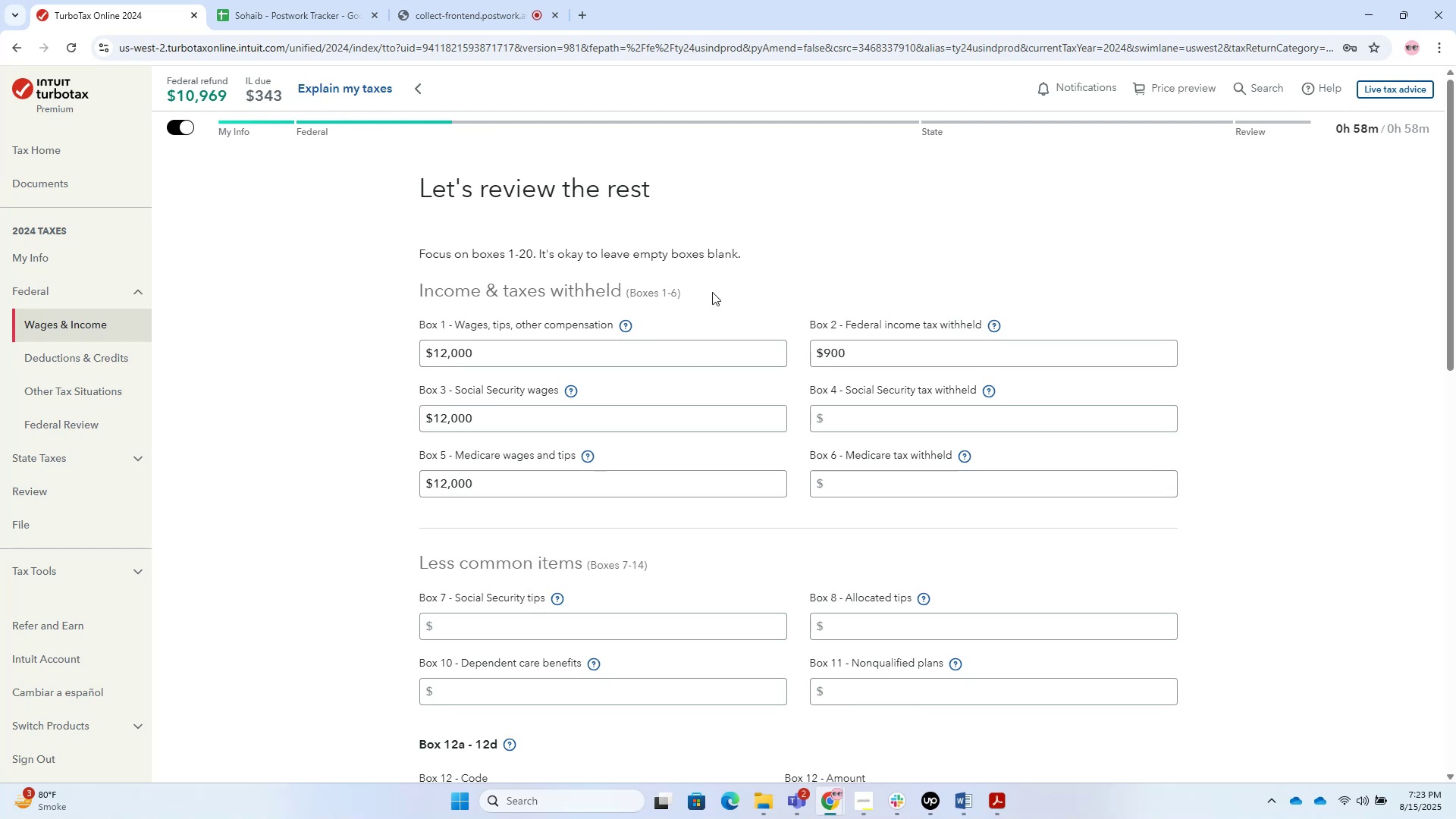 
scroll: coordinate [880, 588], scroll_direction: down, amount: 20.0
 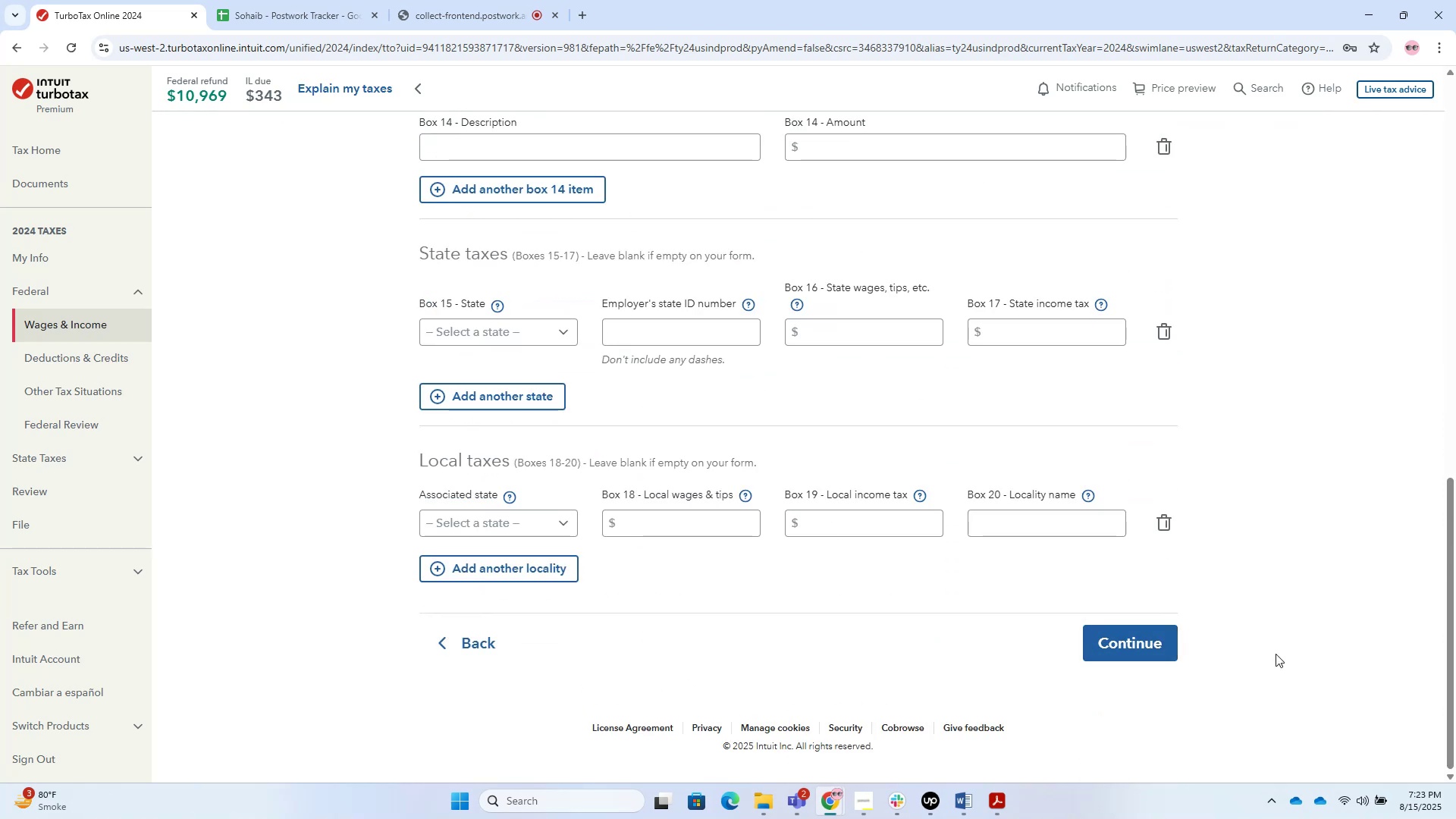 
double_click([1190, 638])
 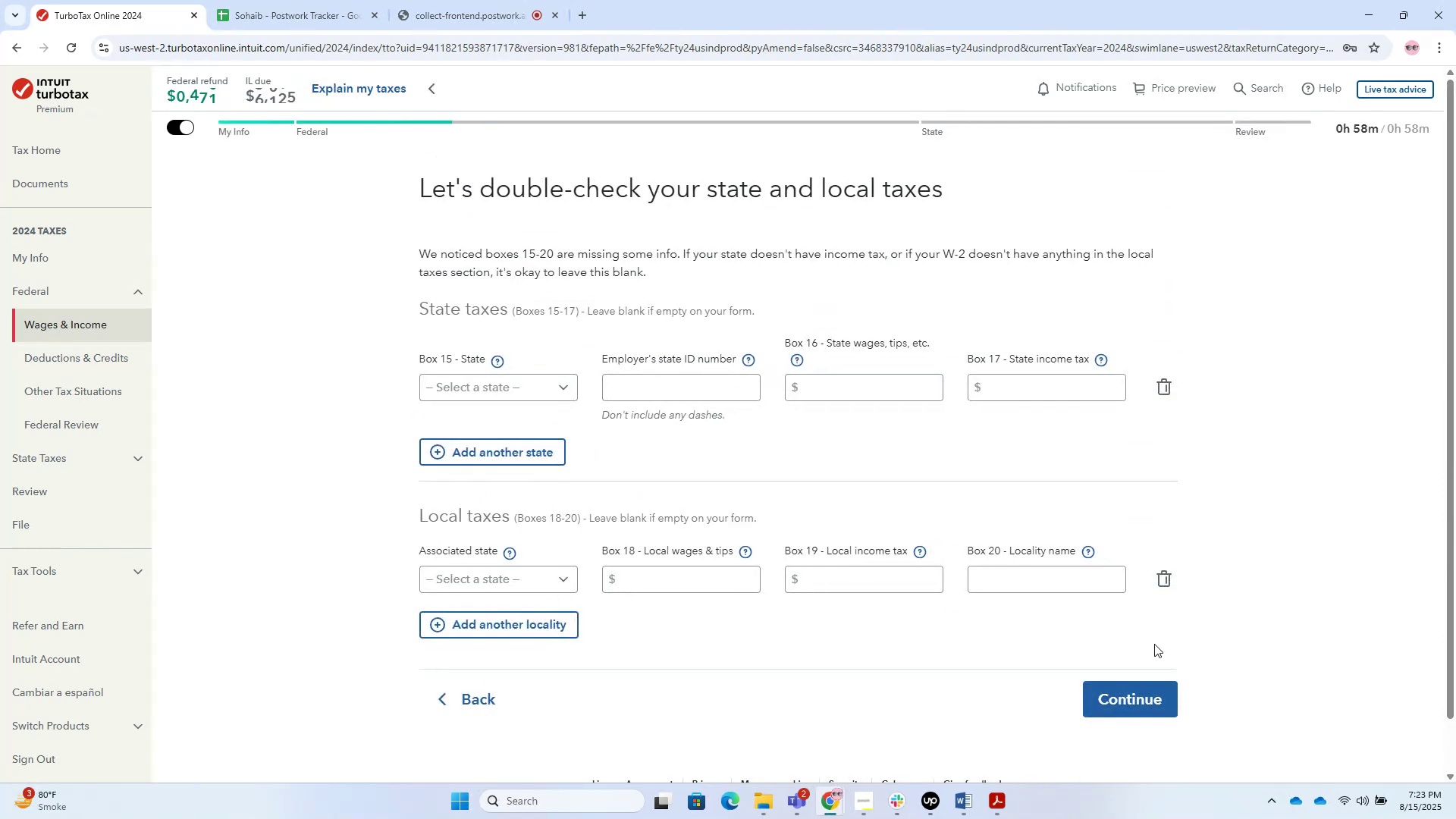 
left_click([1153, 694])
 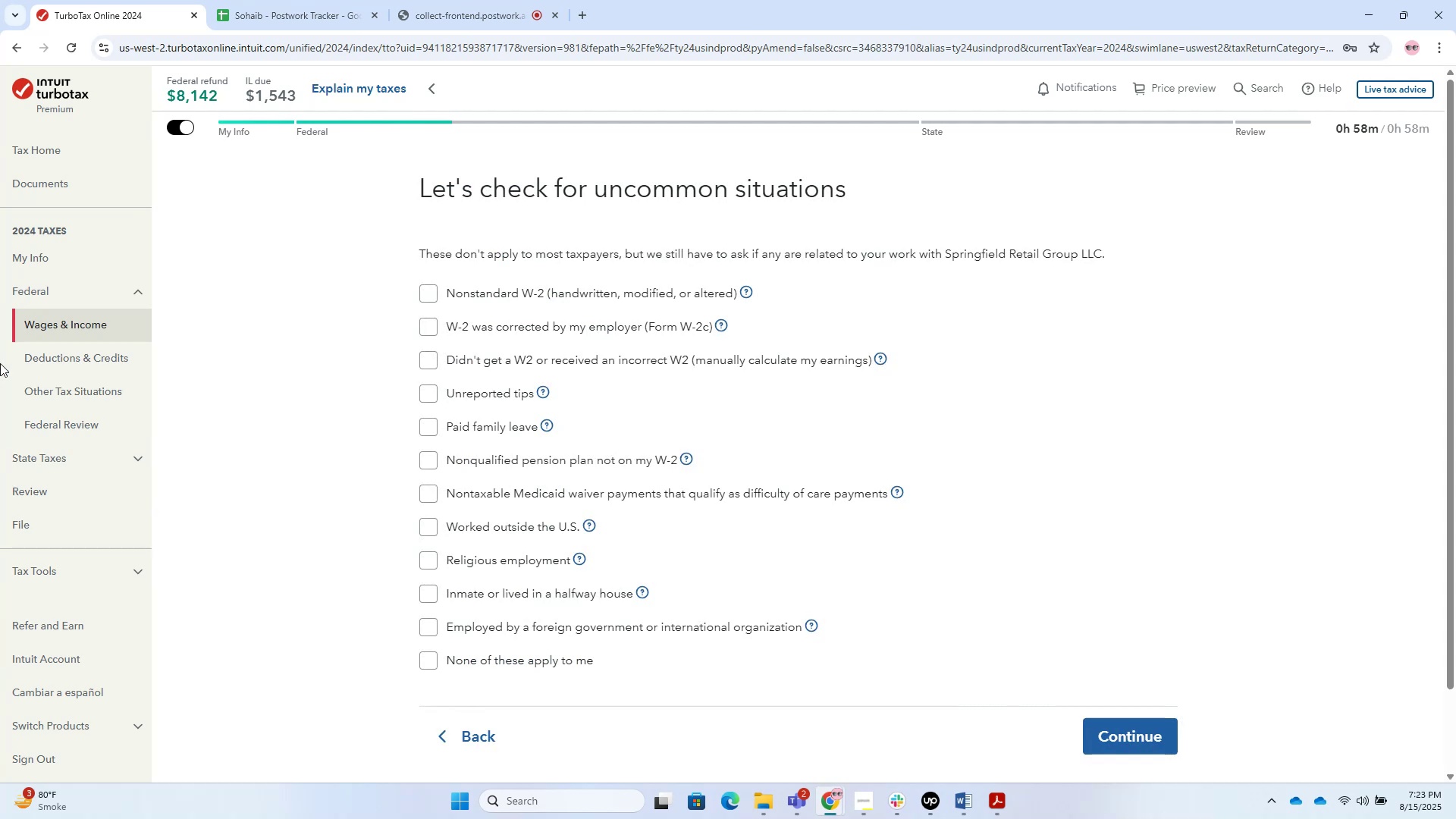 
wait(9.1)
 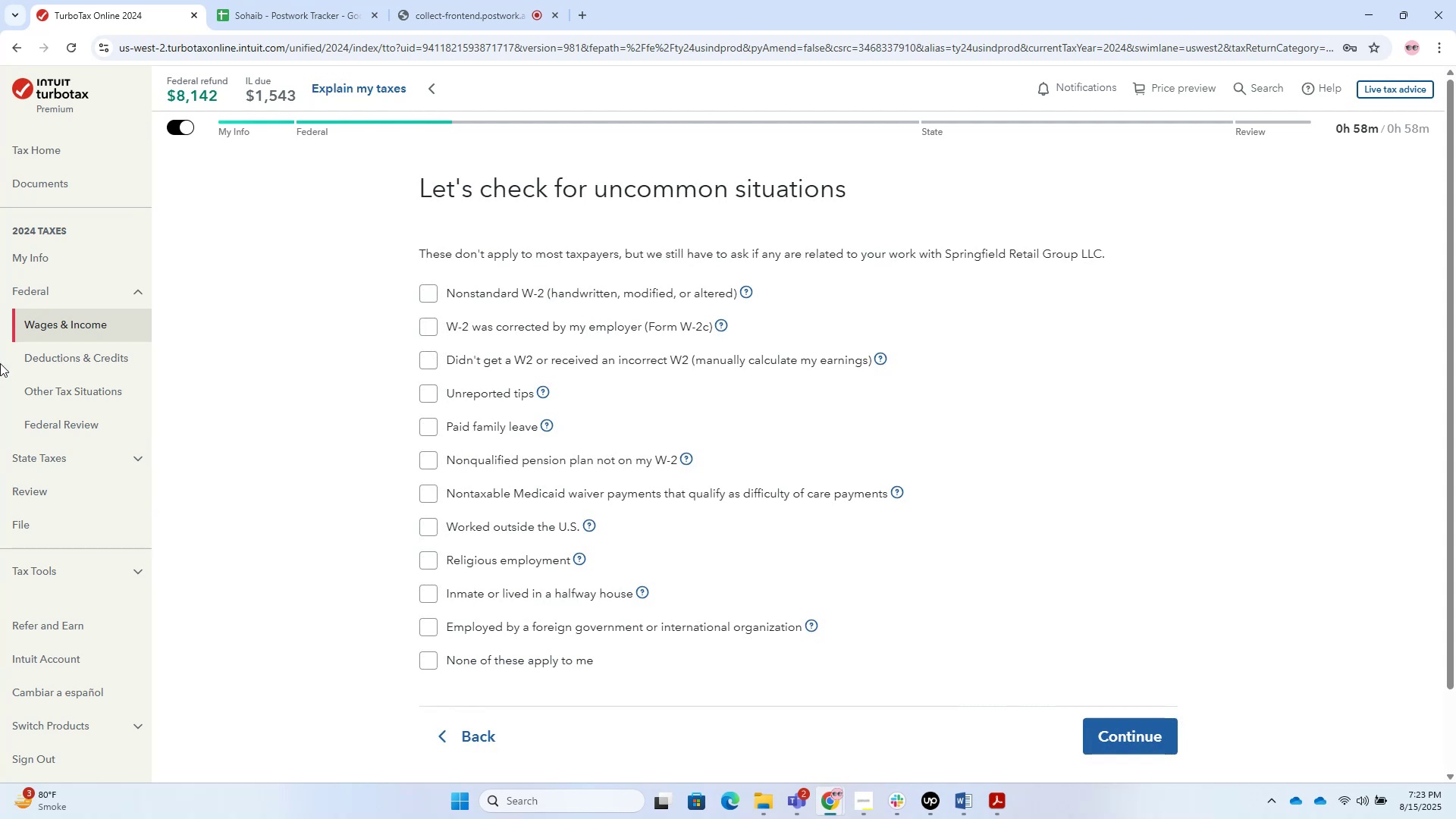 
left_click([447, 653])
 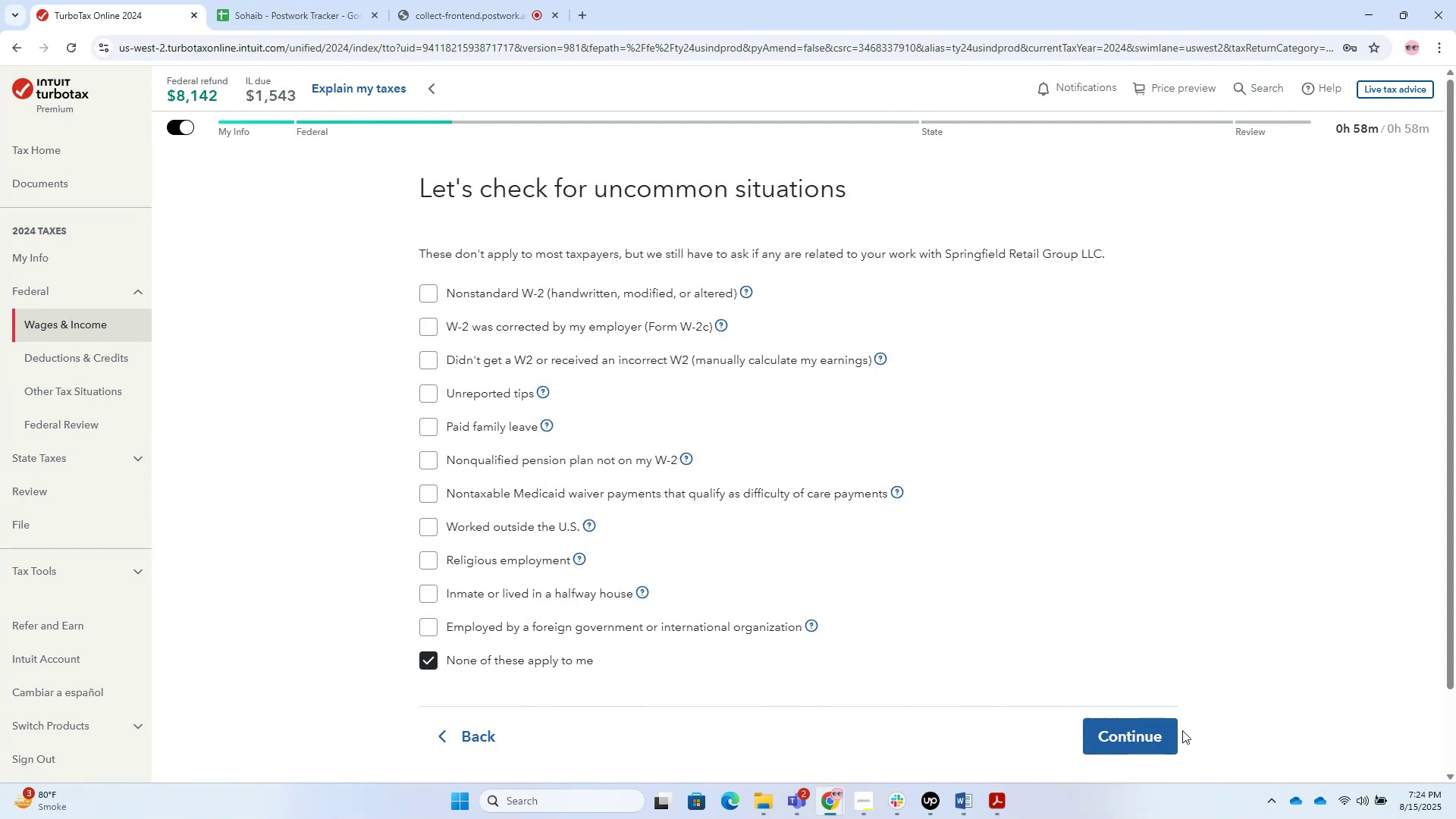 
double_click([1163, 736])
 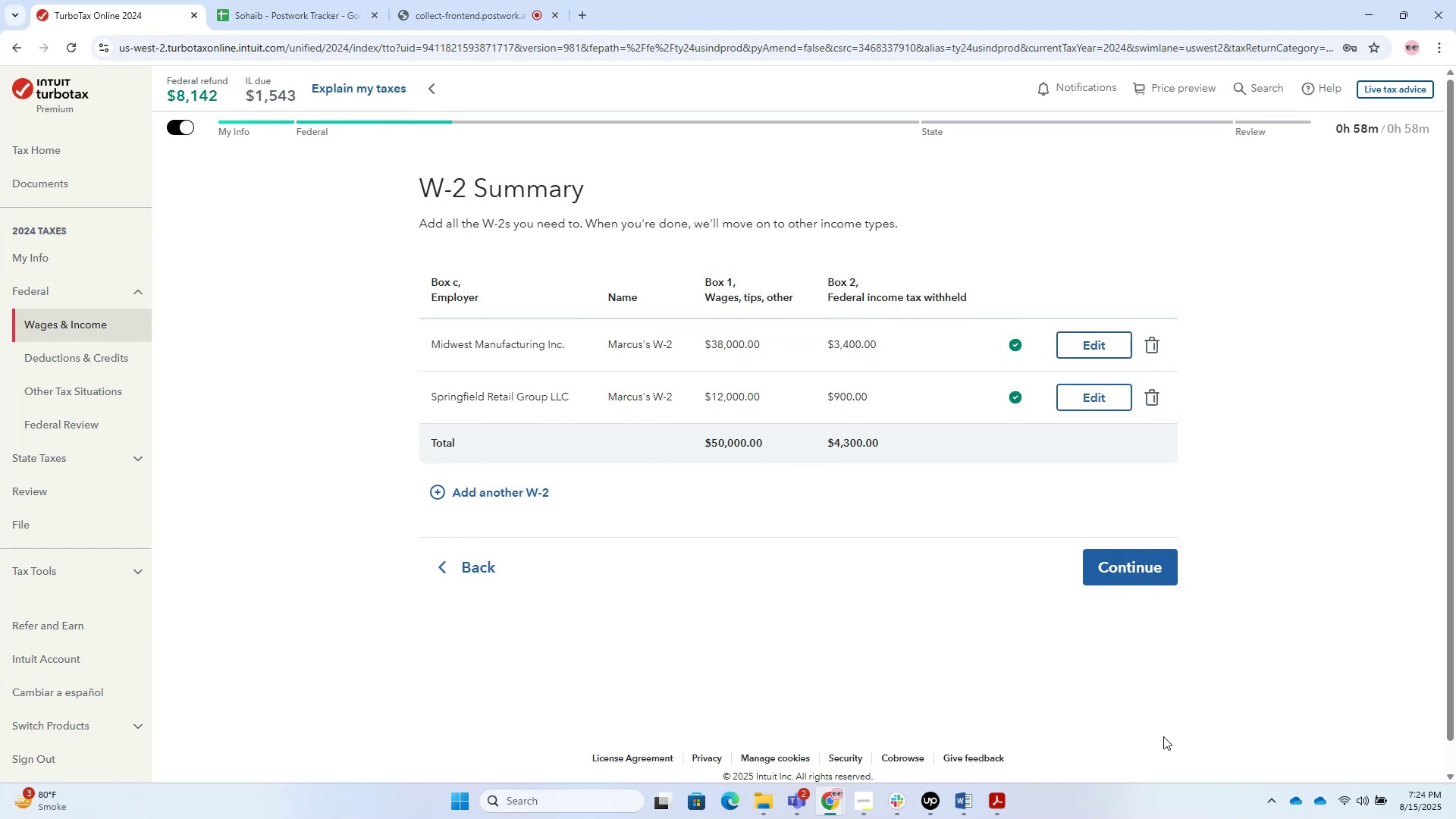 
wait(14.94)
 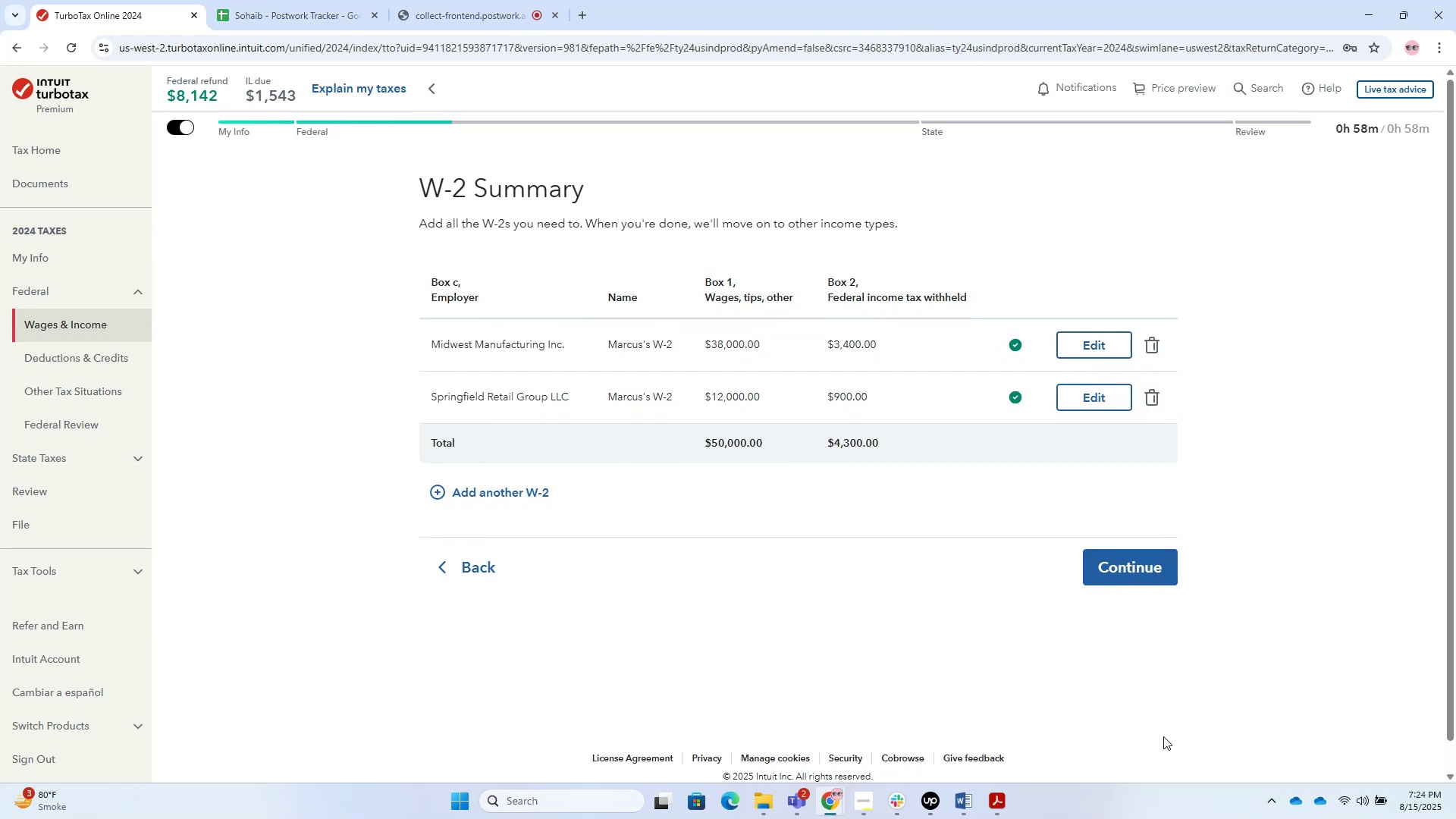 
left_click([547, 497])
 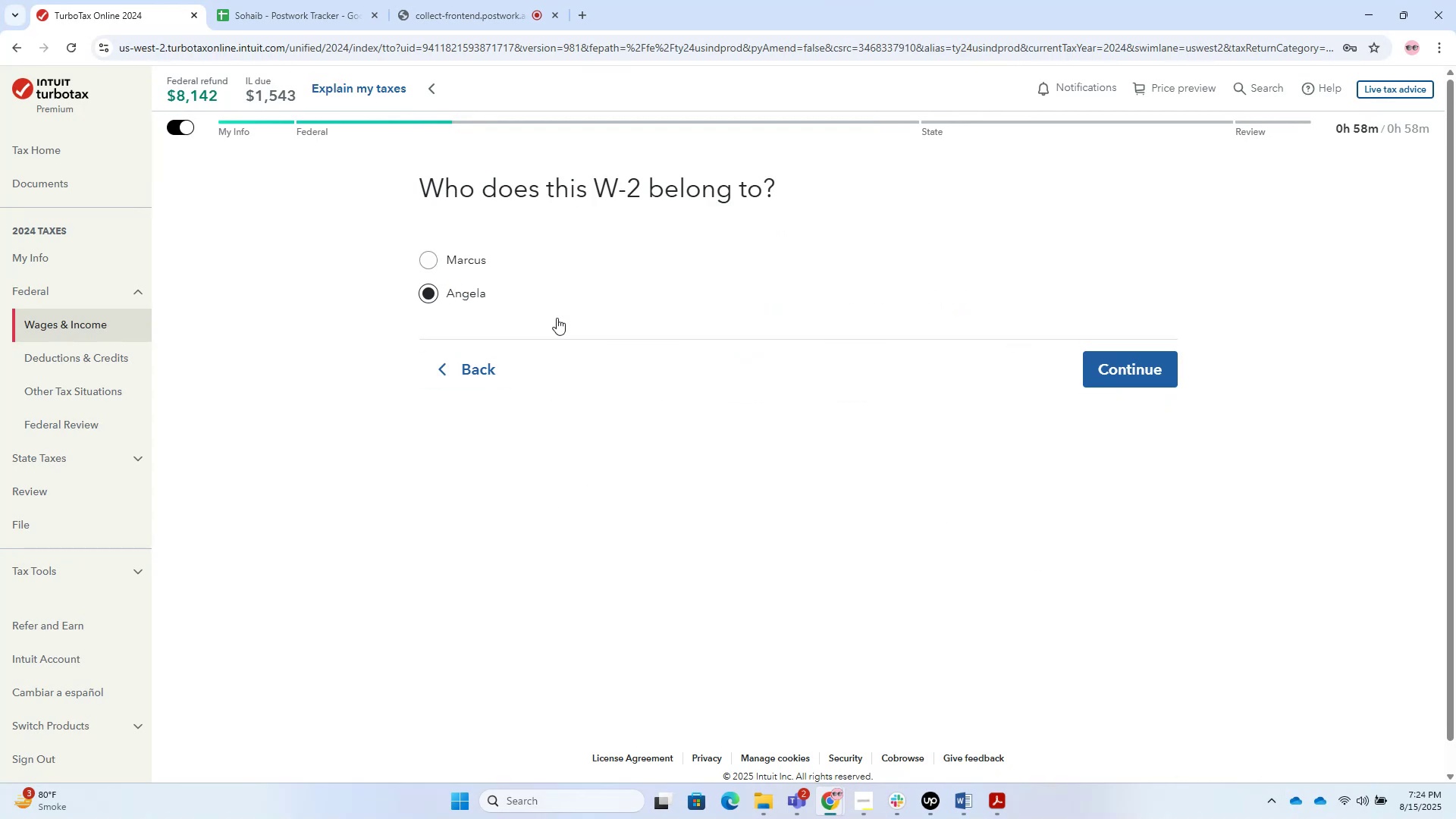 
left_click([1141, 367])
 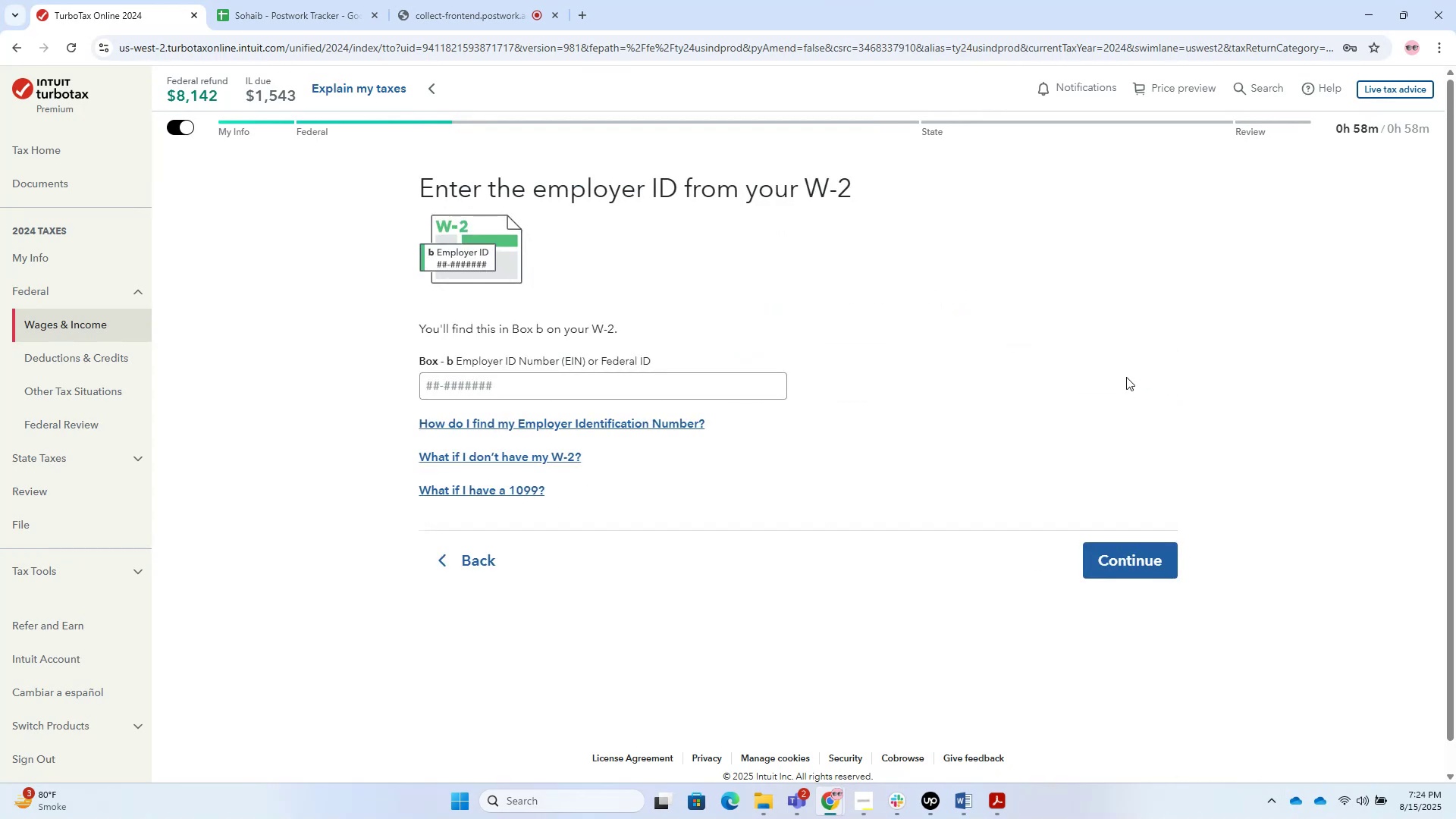 
left_click_drag(start_coordinate=[604, 415], to_coordinate=[598, 414])
 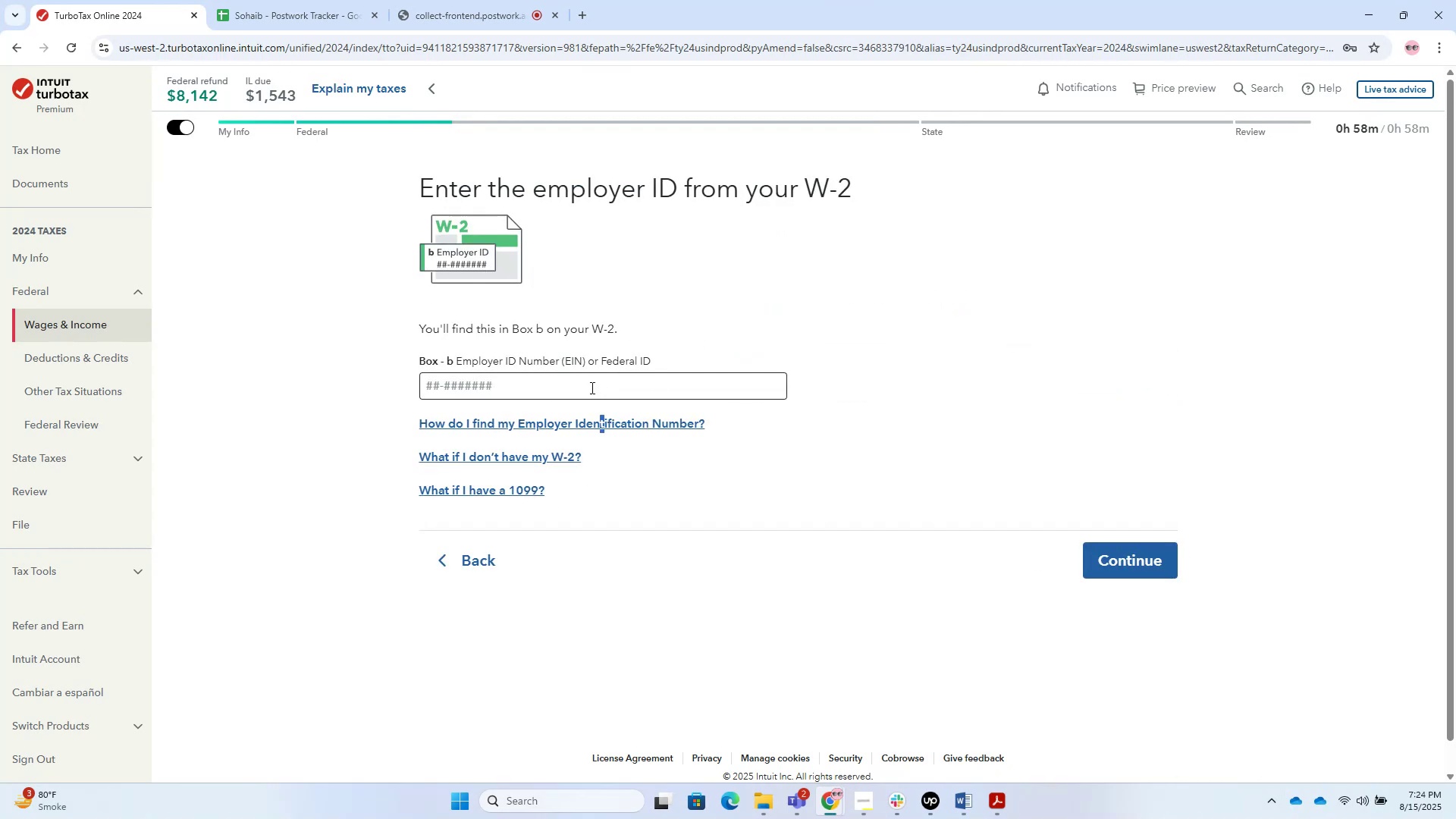 
double_click([591, 388])
 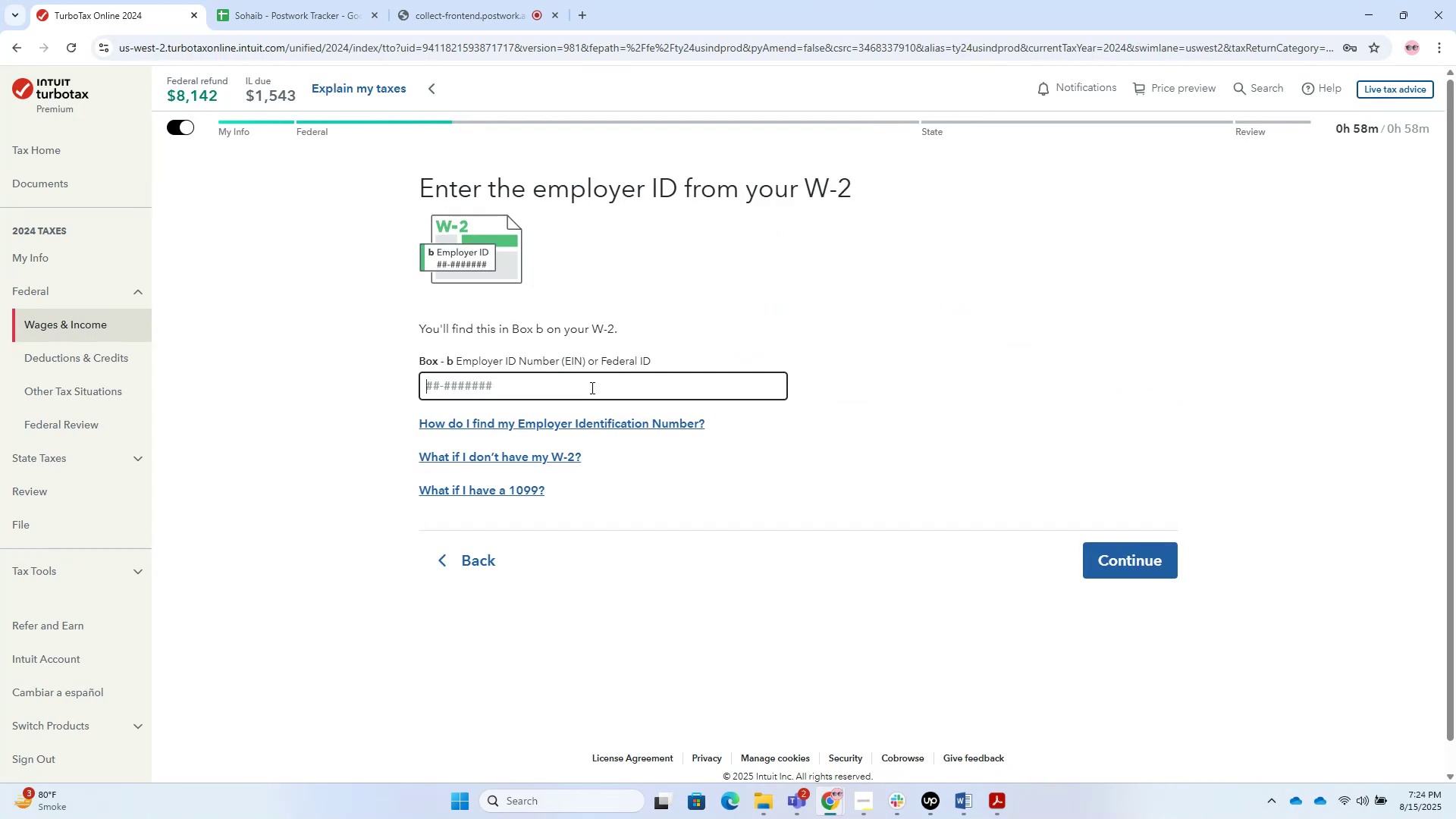 
key(Numpad7)
 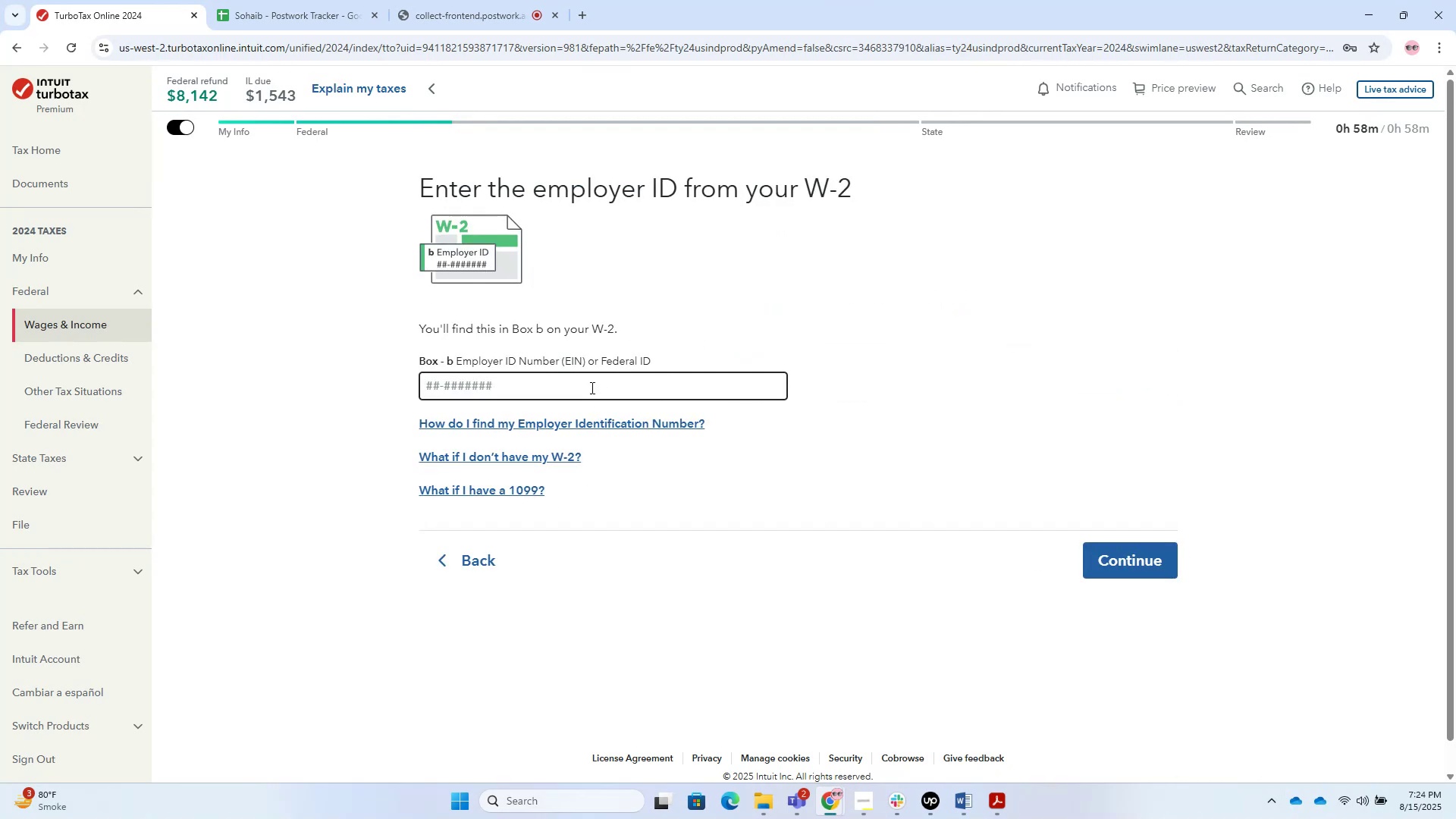 
key(Numpad8)
 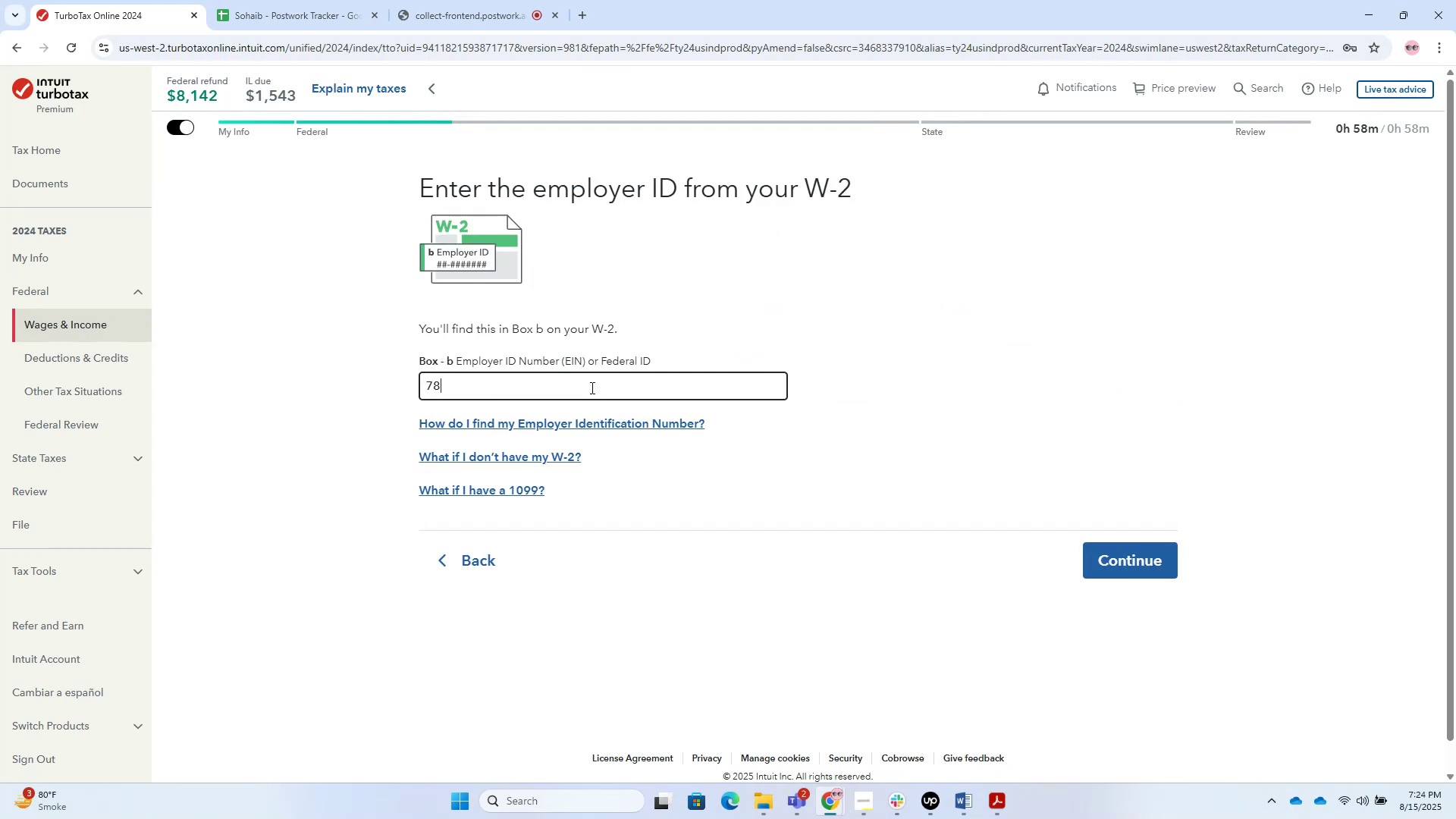 
key(Numpad5)
 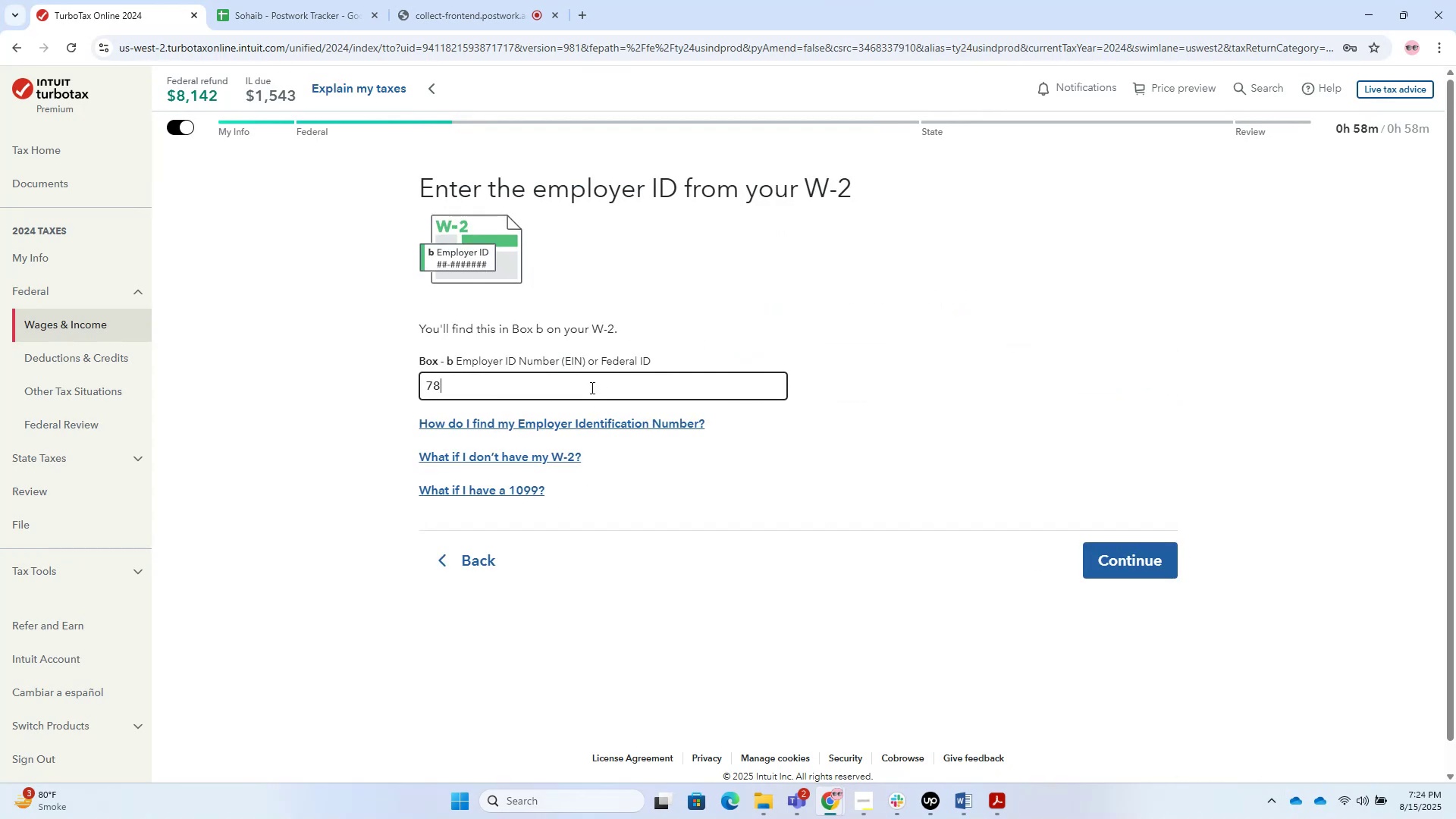 
key(Numpad7)
 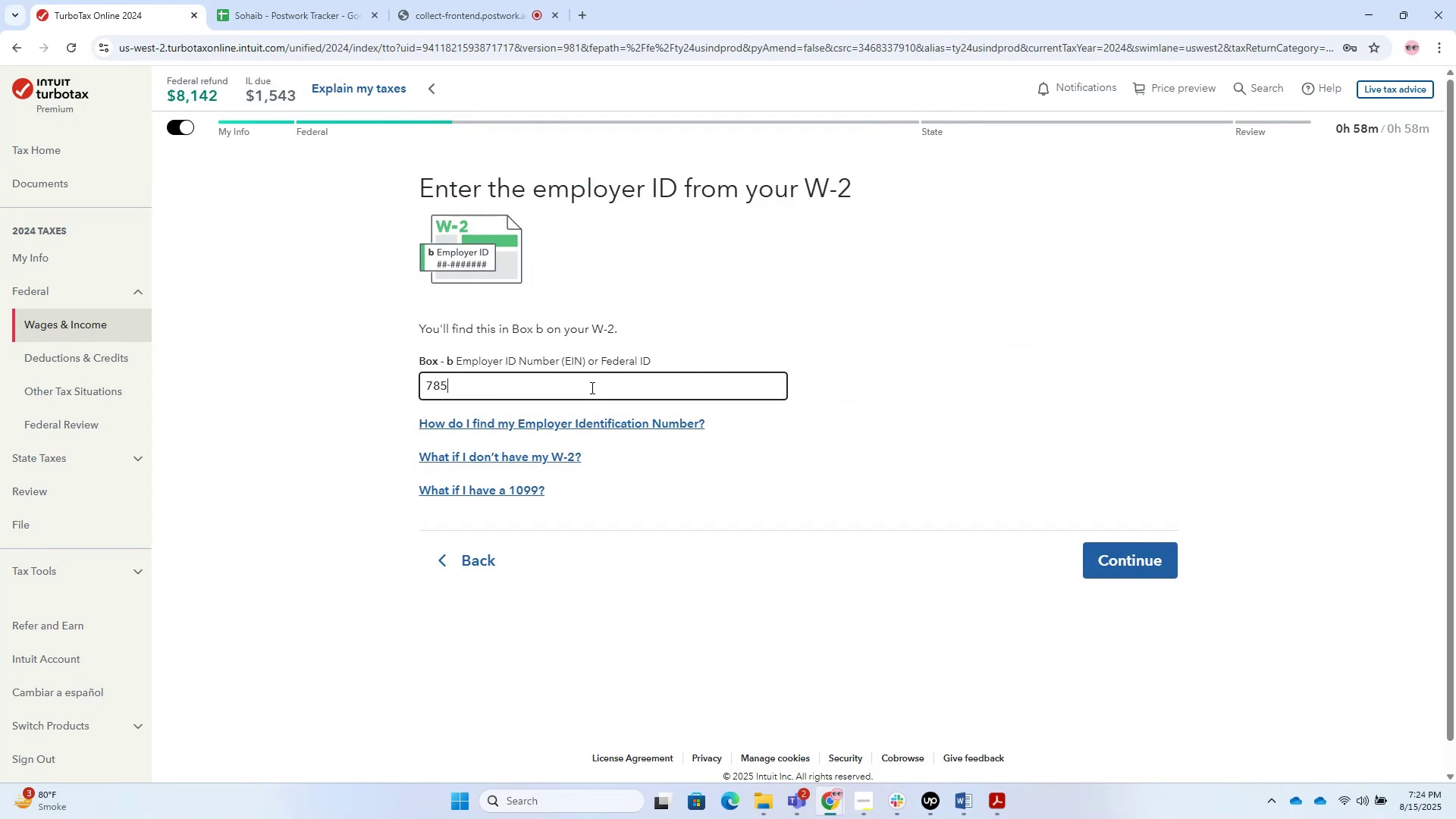 
key(Numpad9)
 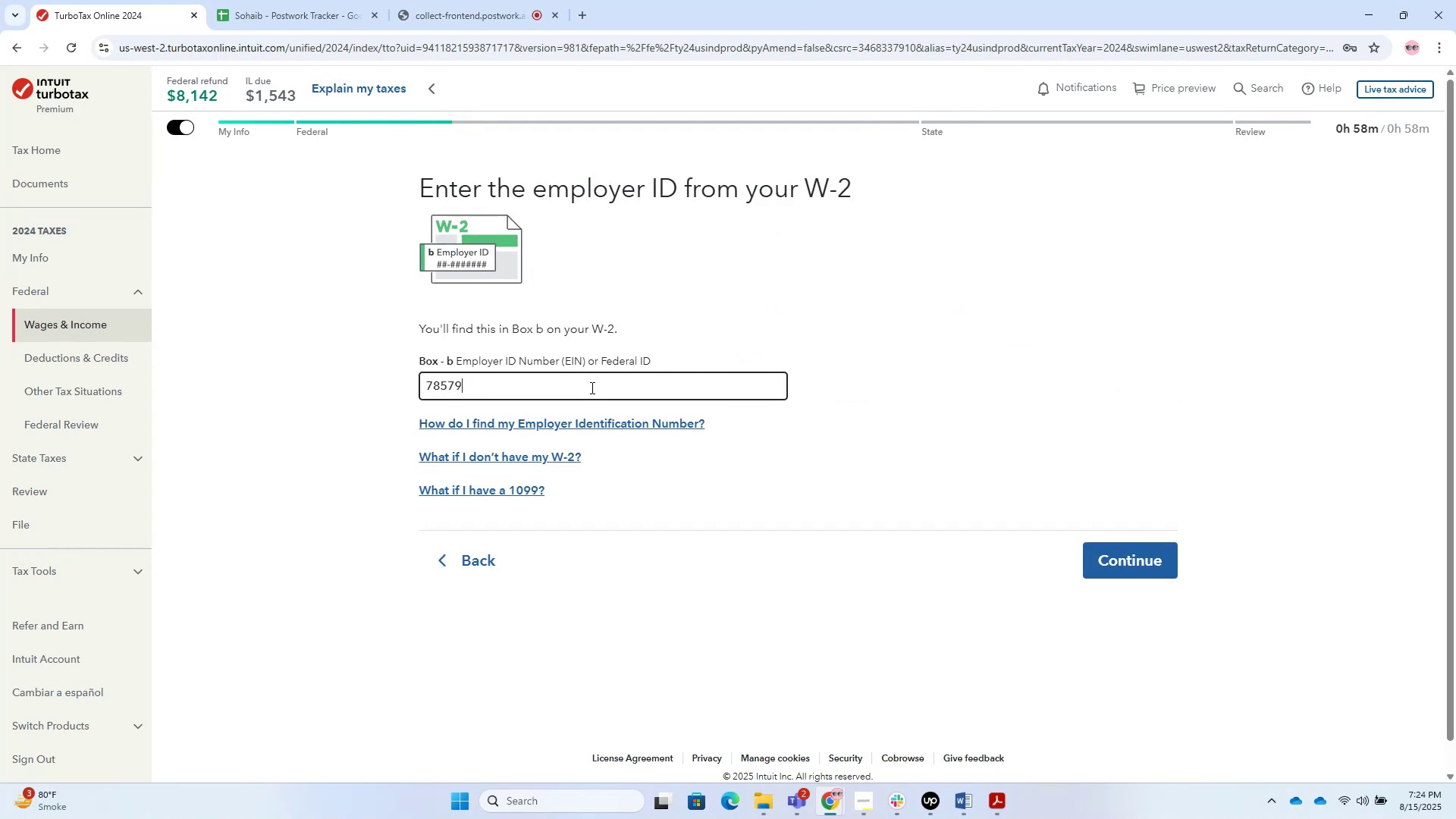 
key(Numpad5)
 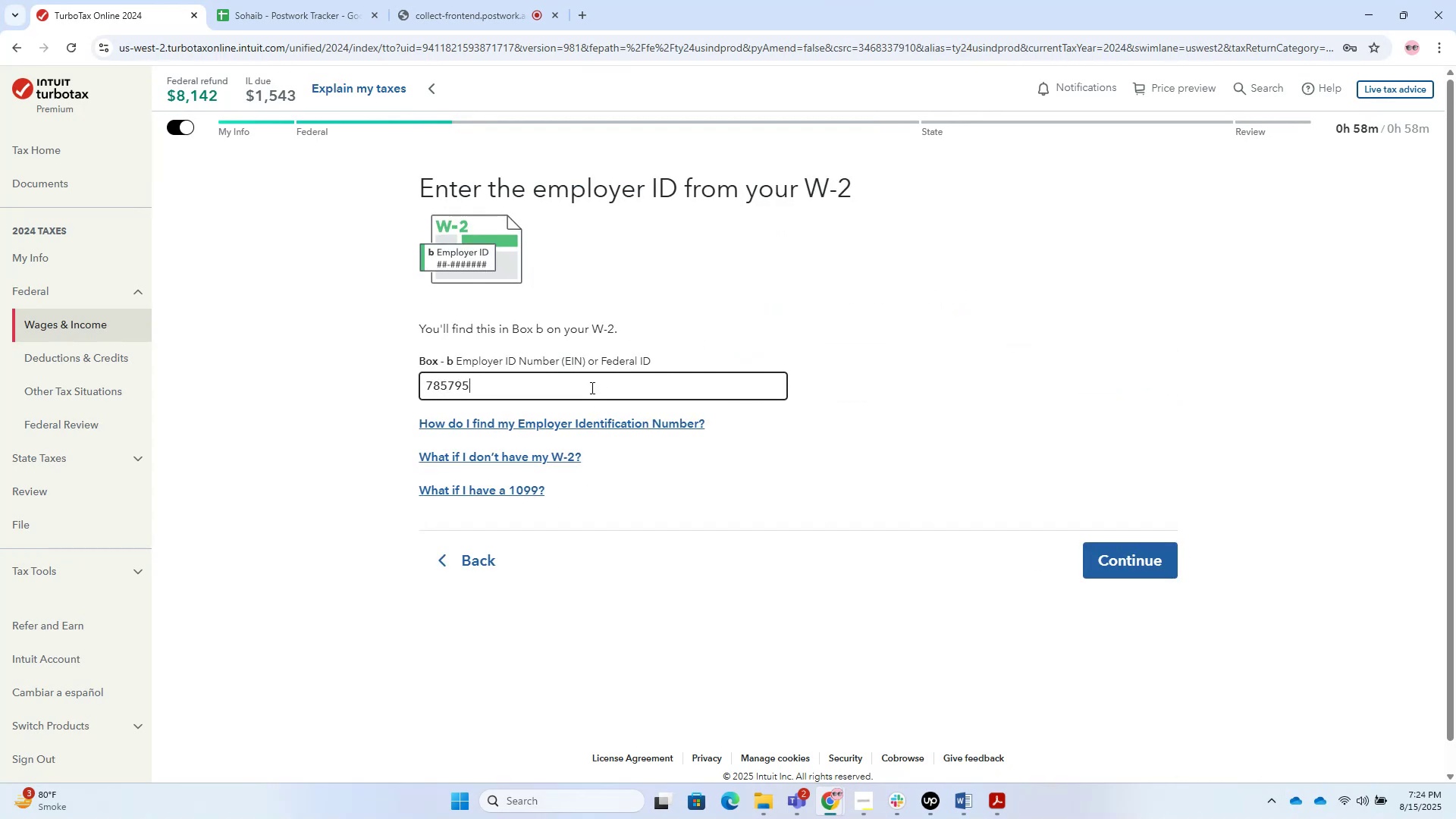 
key(Numpad7)
 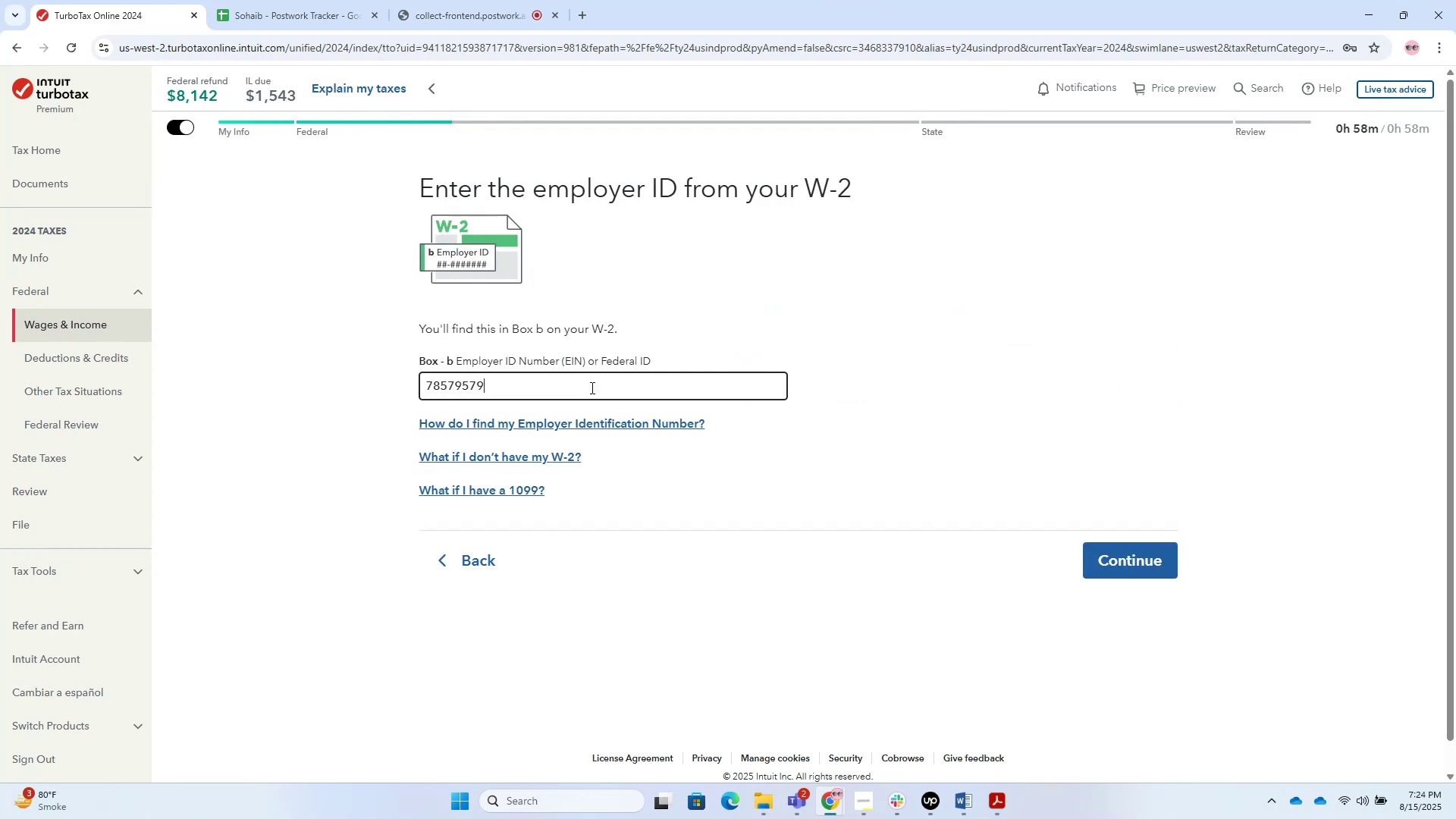 
key(Numpad9)
 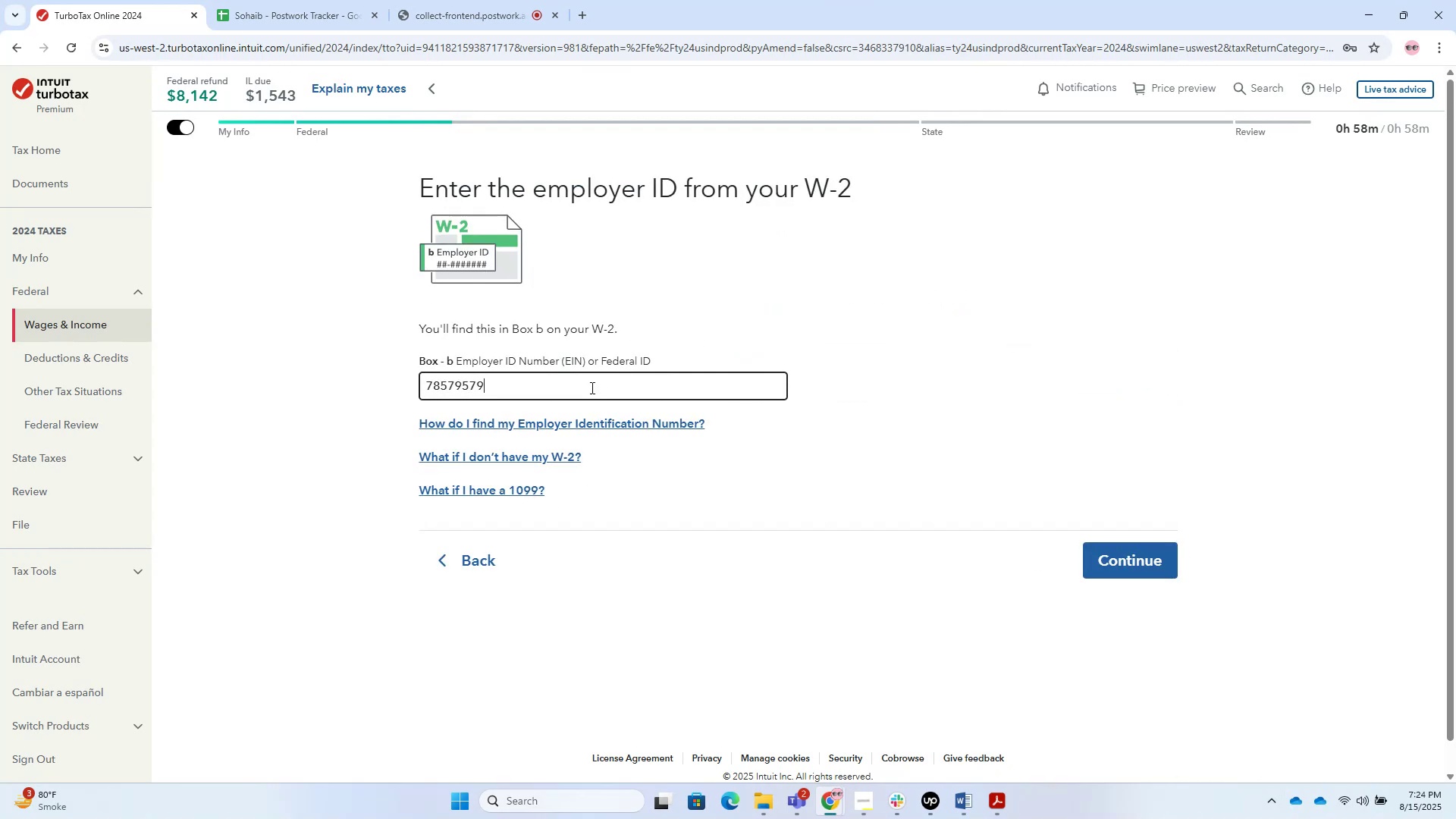 
key(Numpad5)
 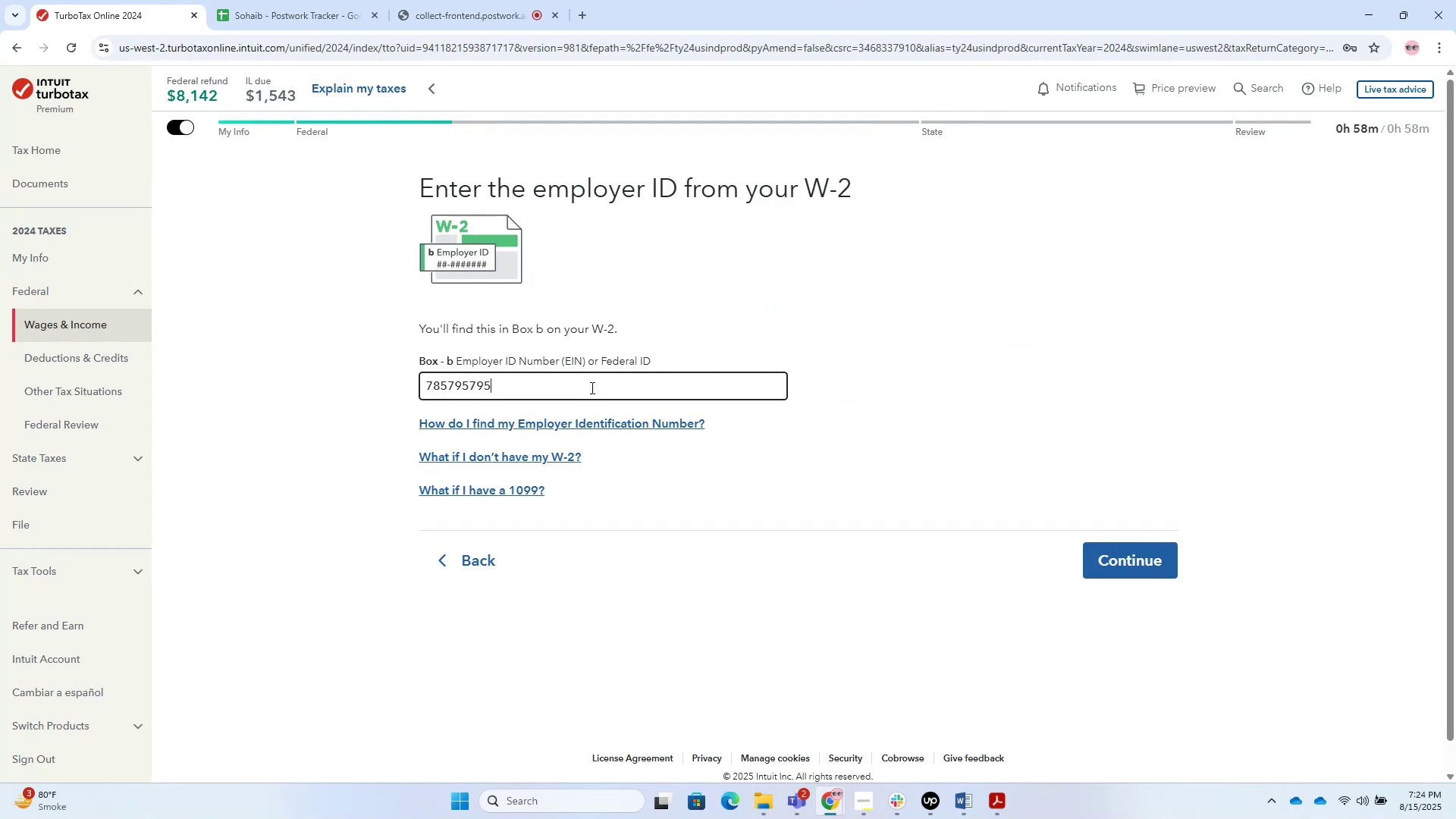 
key(Numpad4)
 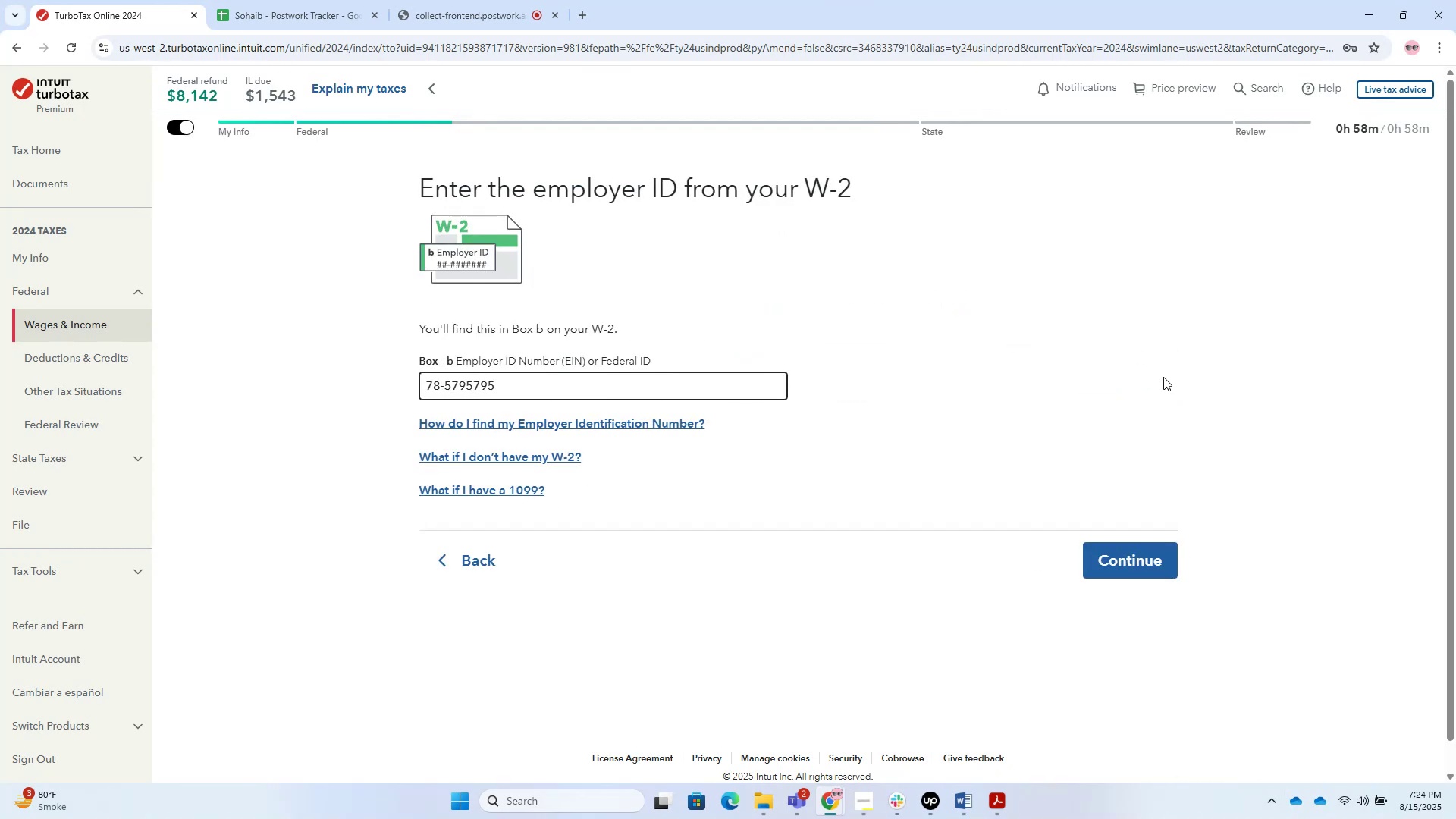 
left_click([1157, 560])
 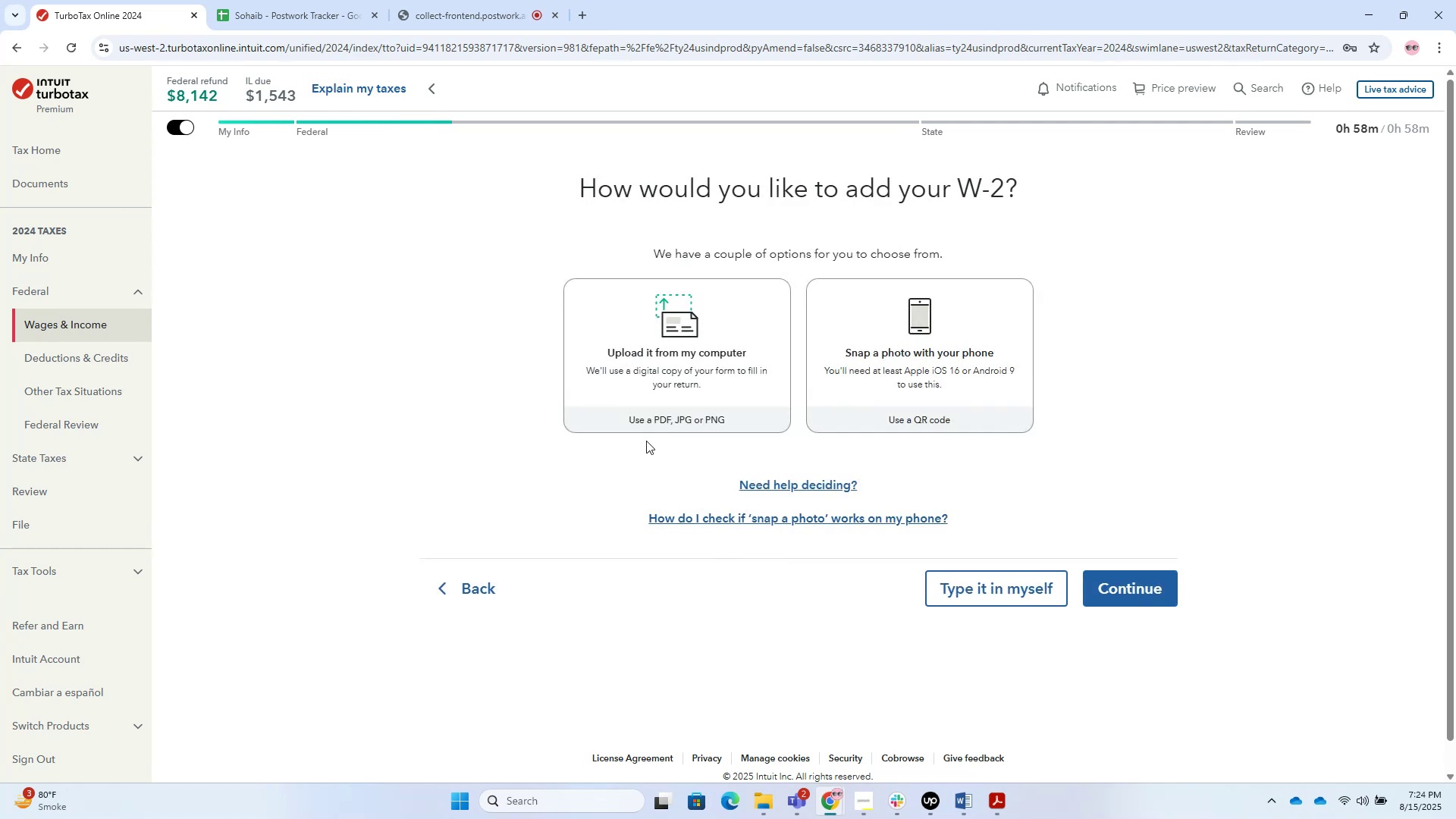 
left_click([670, 375])
 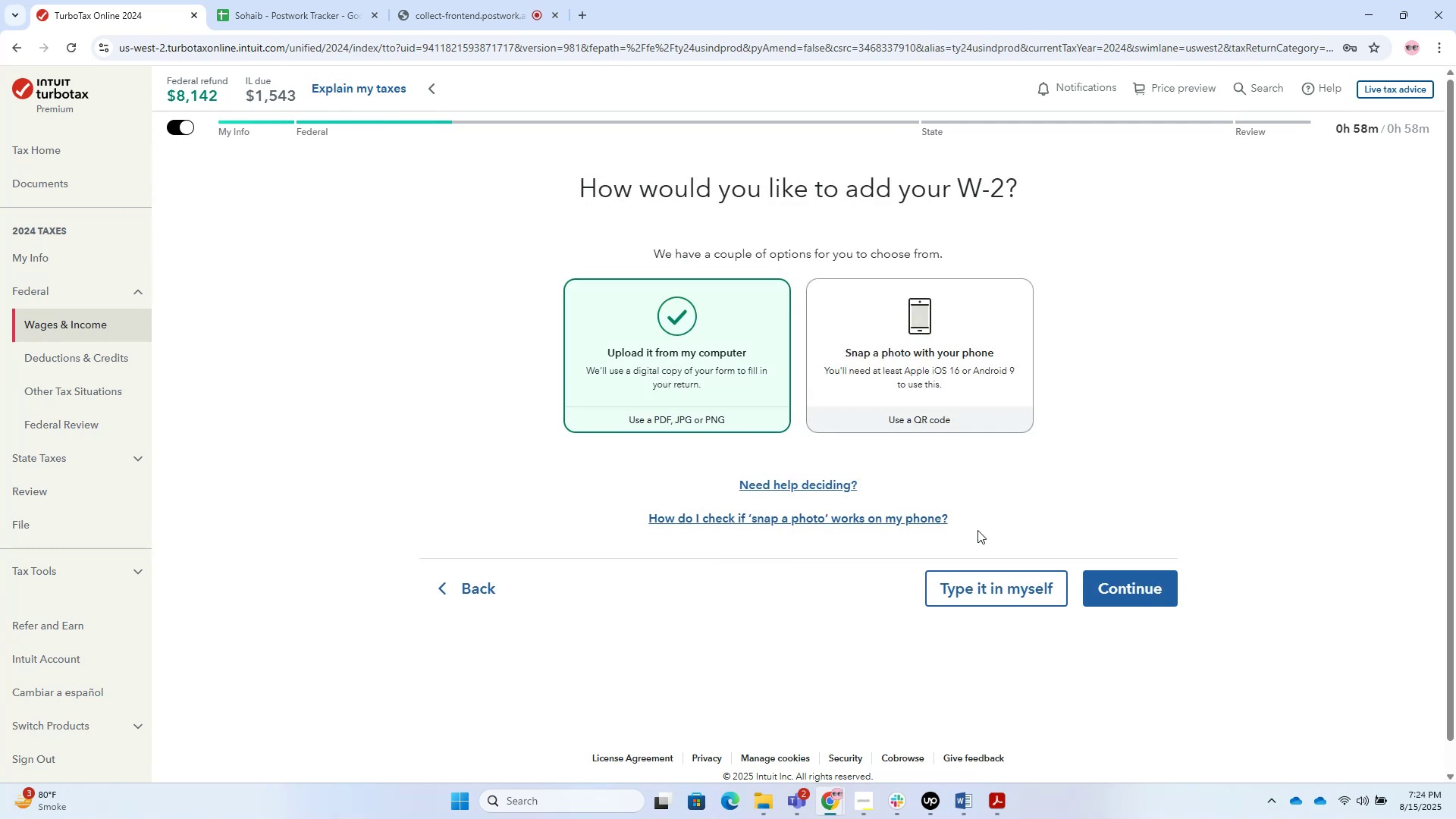 
left_click([738, 366])
 